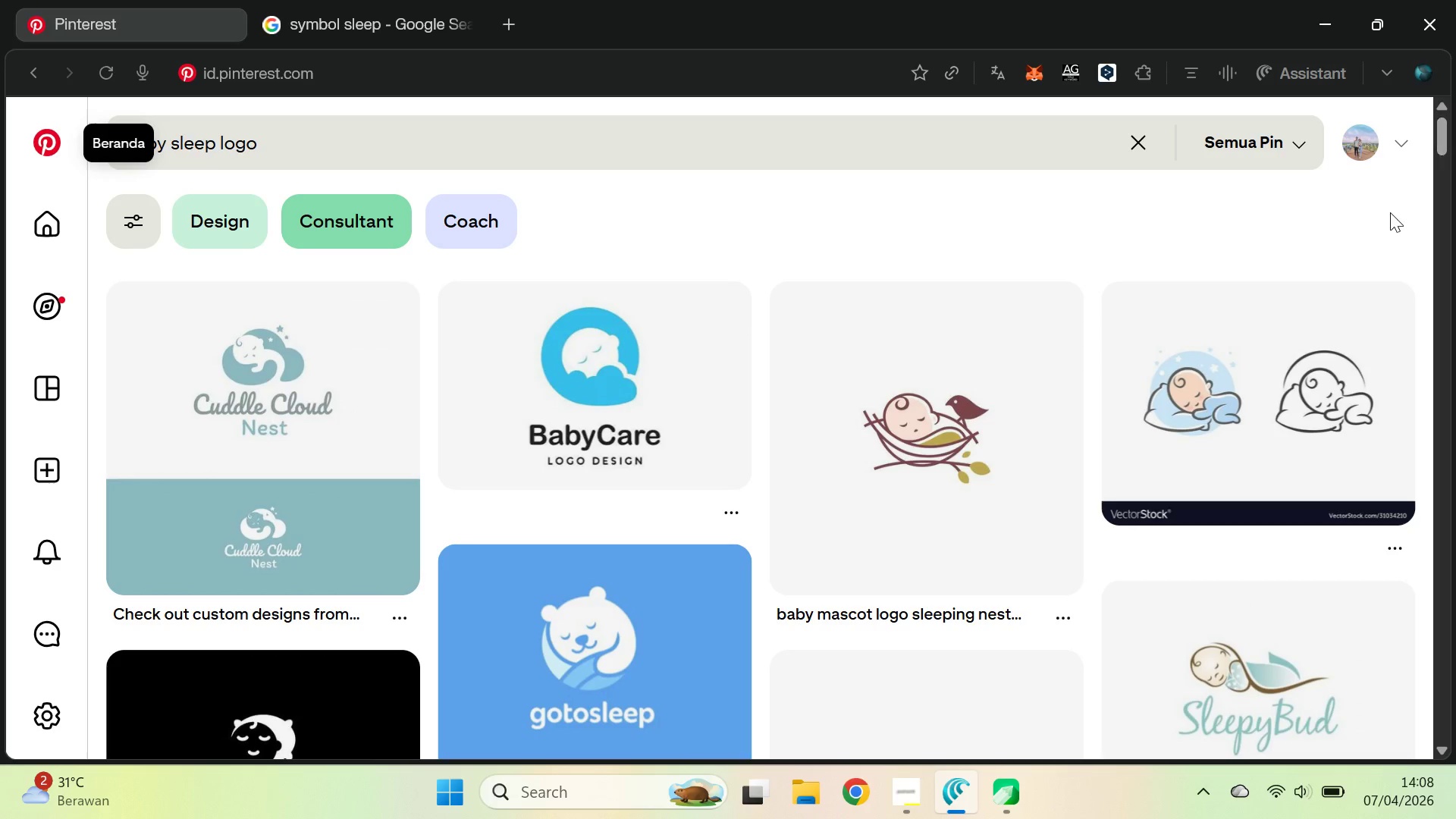 
key(Alt+AltLeft)
 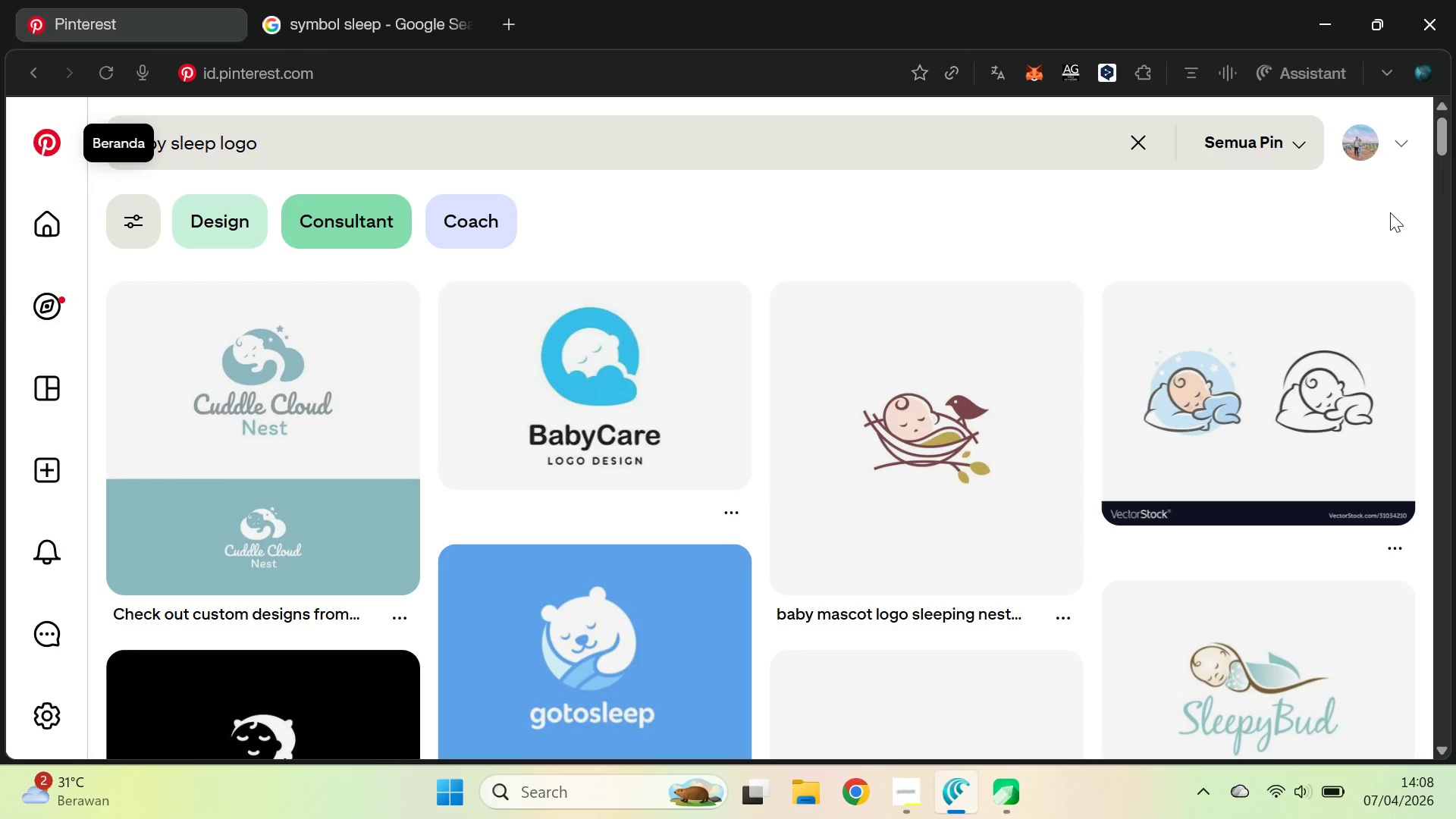 
key(Alt+Tab)
 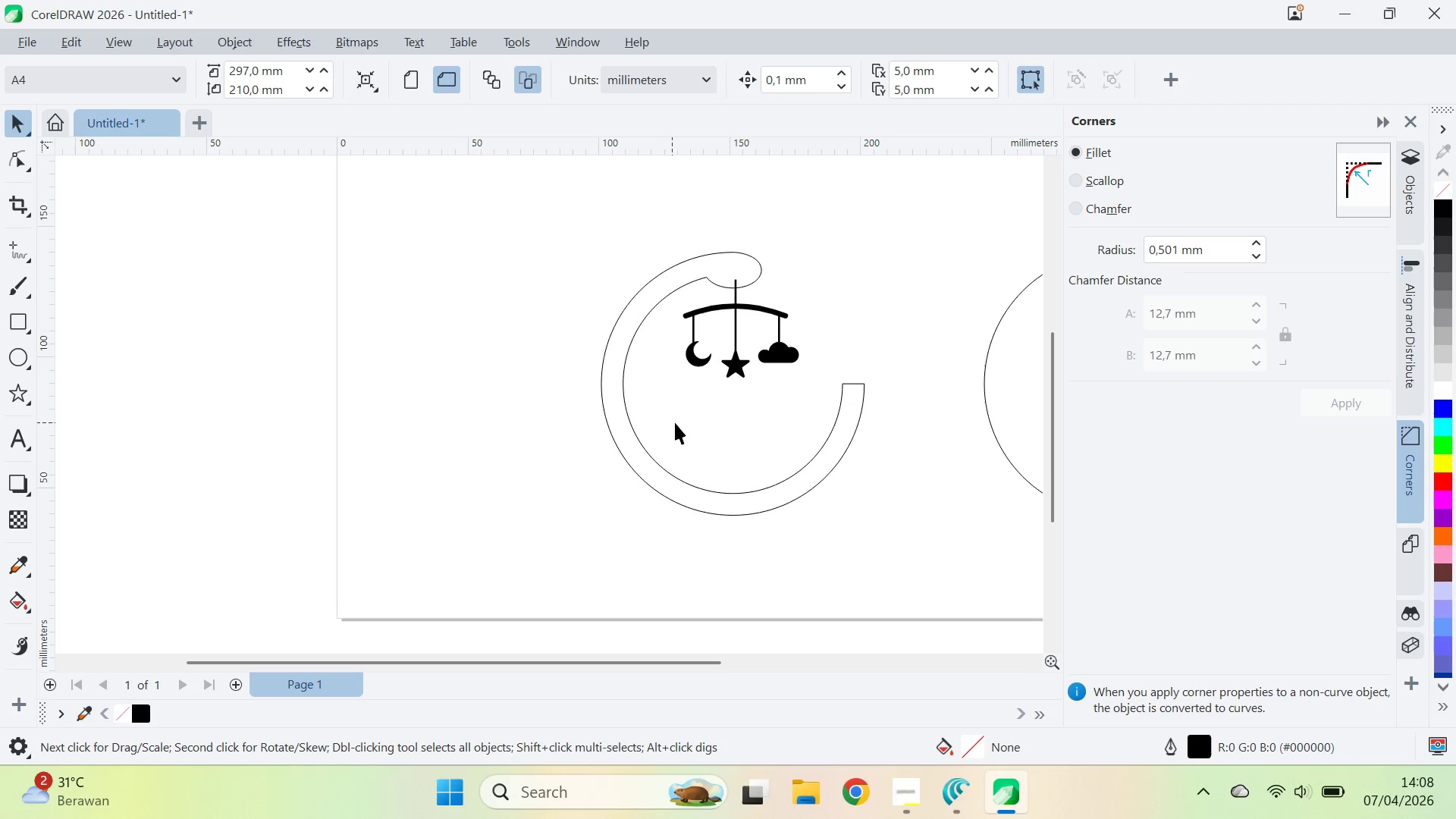 
key(Q)
 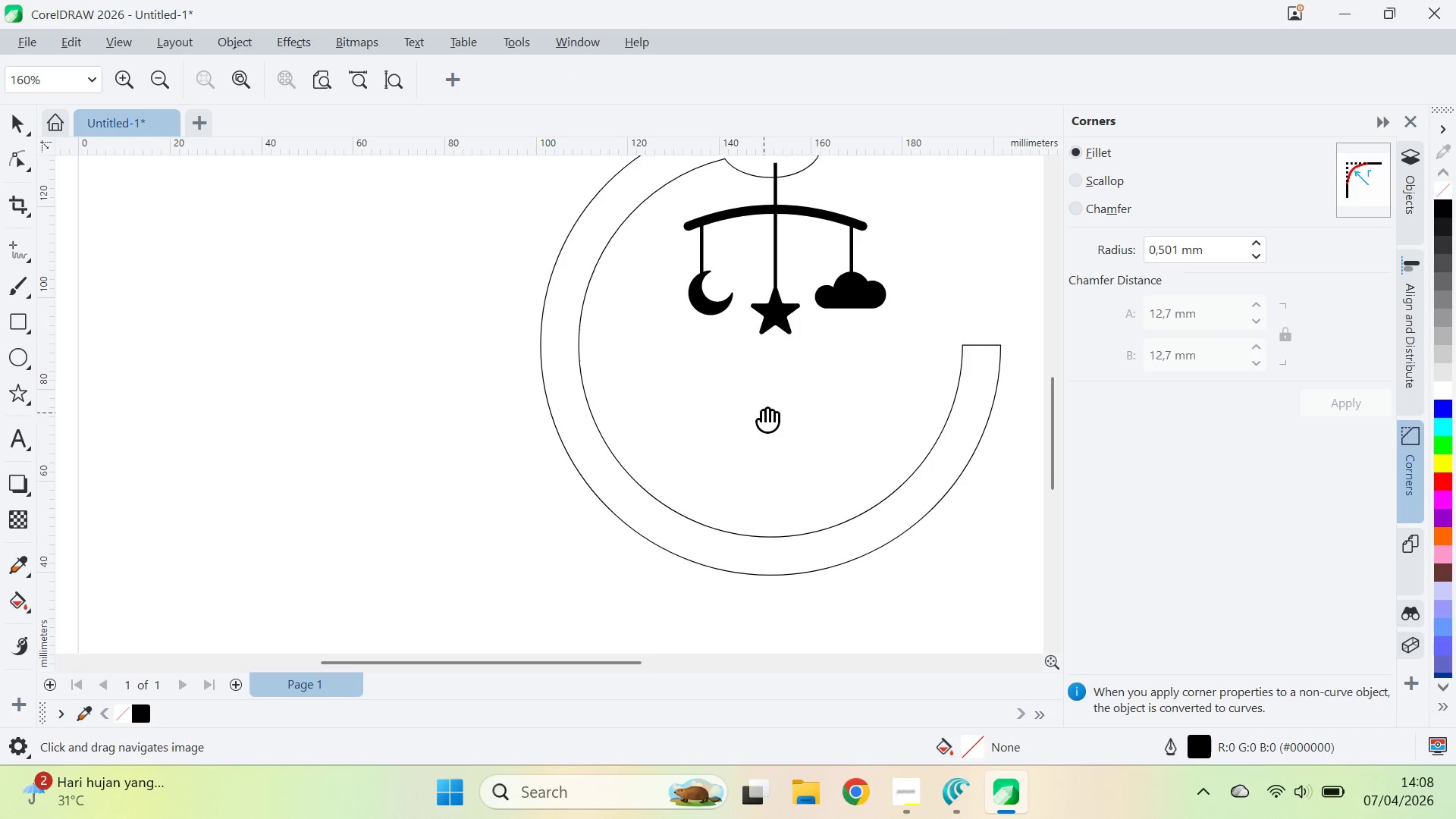 
left_click_drag(start_coordinate=[763, 412], to_coordinate=[549, 439])
 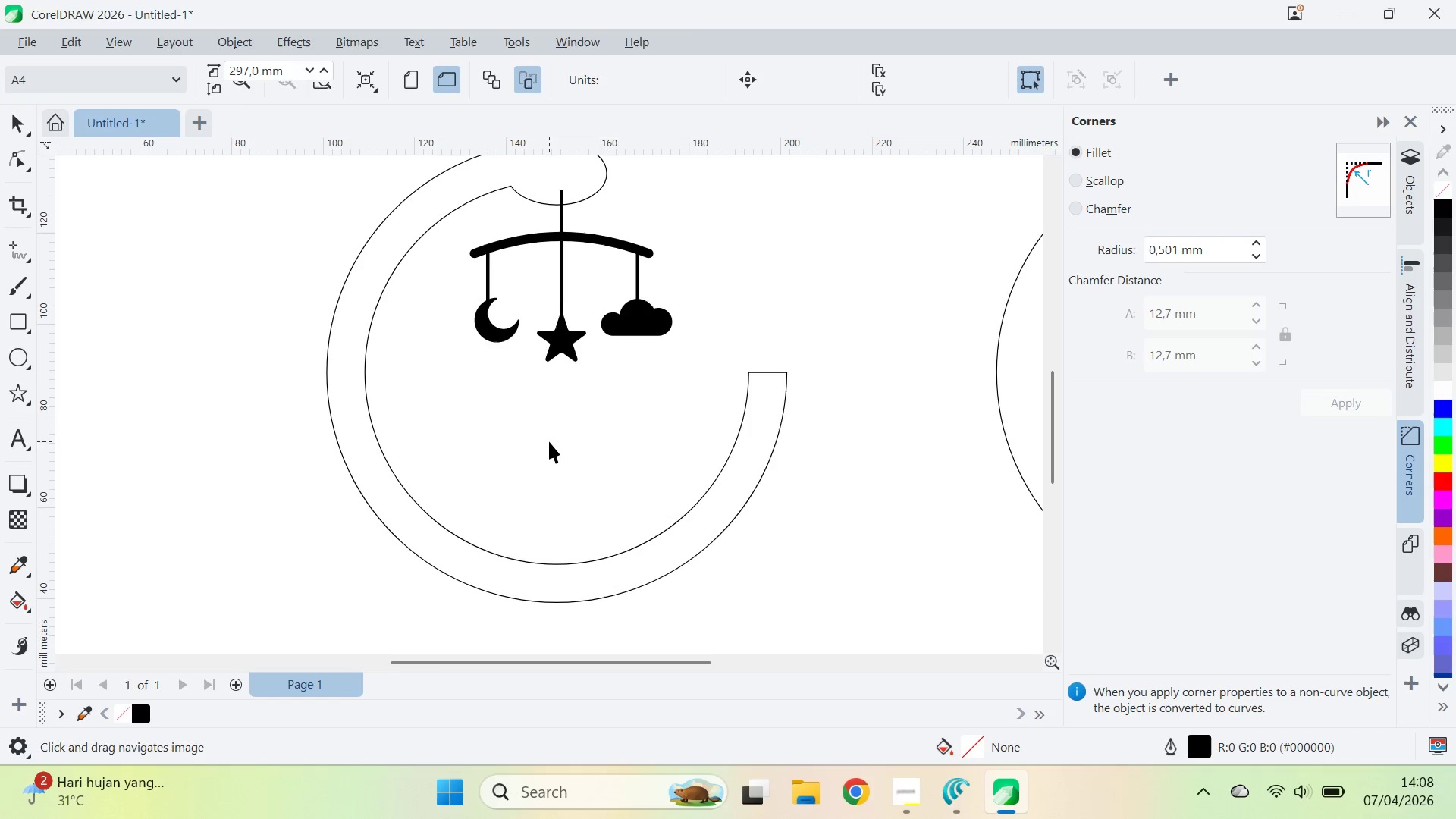 
scroll: coordinate [683, 442], scroll_direction: up, amount: 4.0
 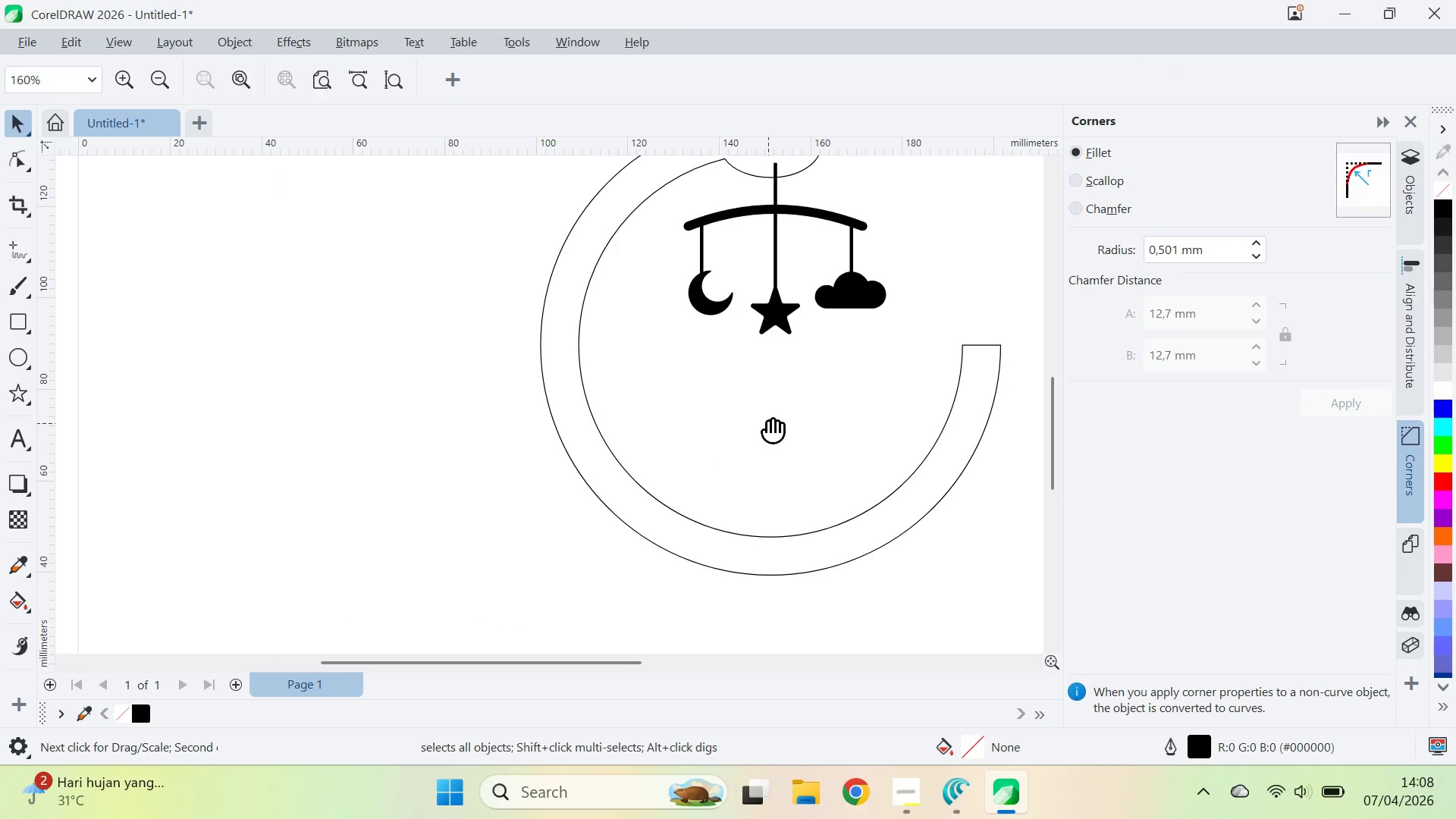 
key(V)
 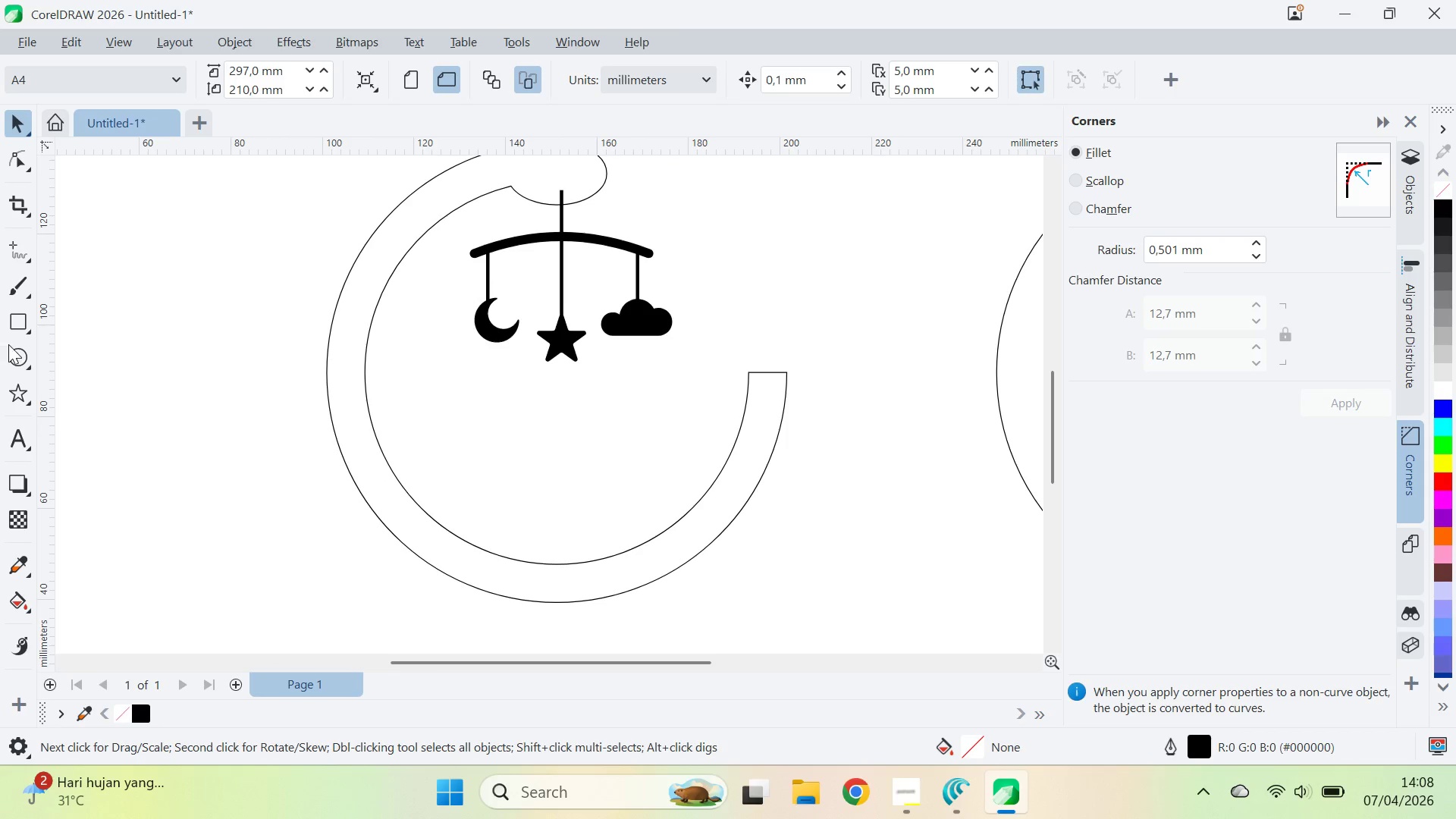 
hold_key(key=ControlLeft, duration=1.5)
left_click_drag(start_coordinate=[363, 410], to_coordinate=[492, 520])
 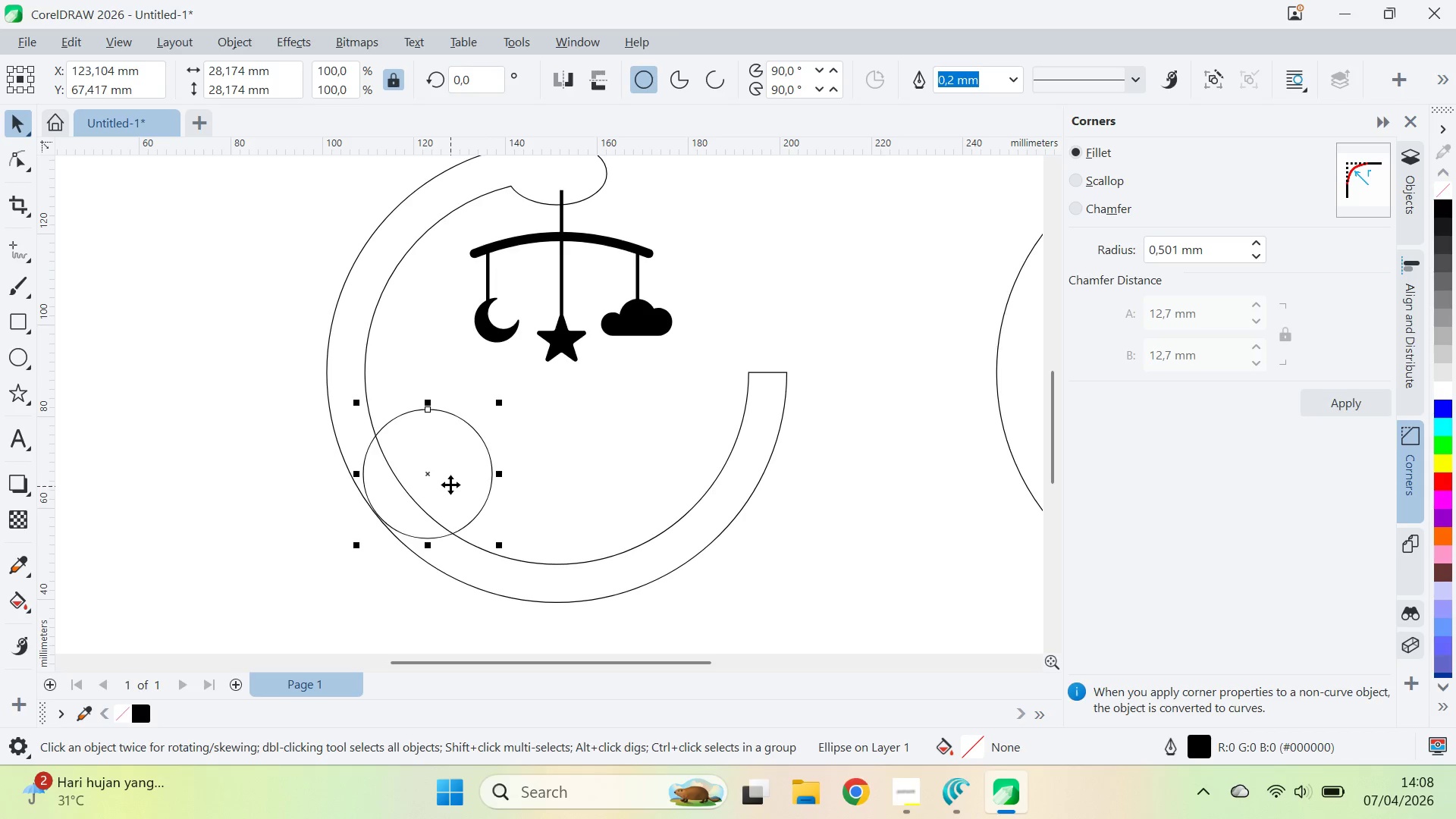 
hold_key(key=ControlLeft, duration=0.47)
 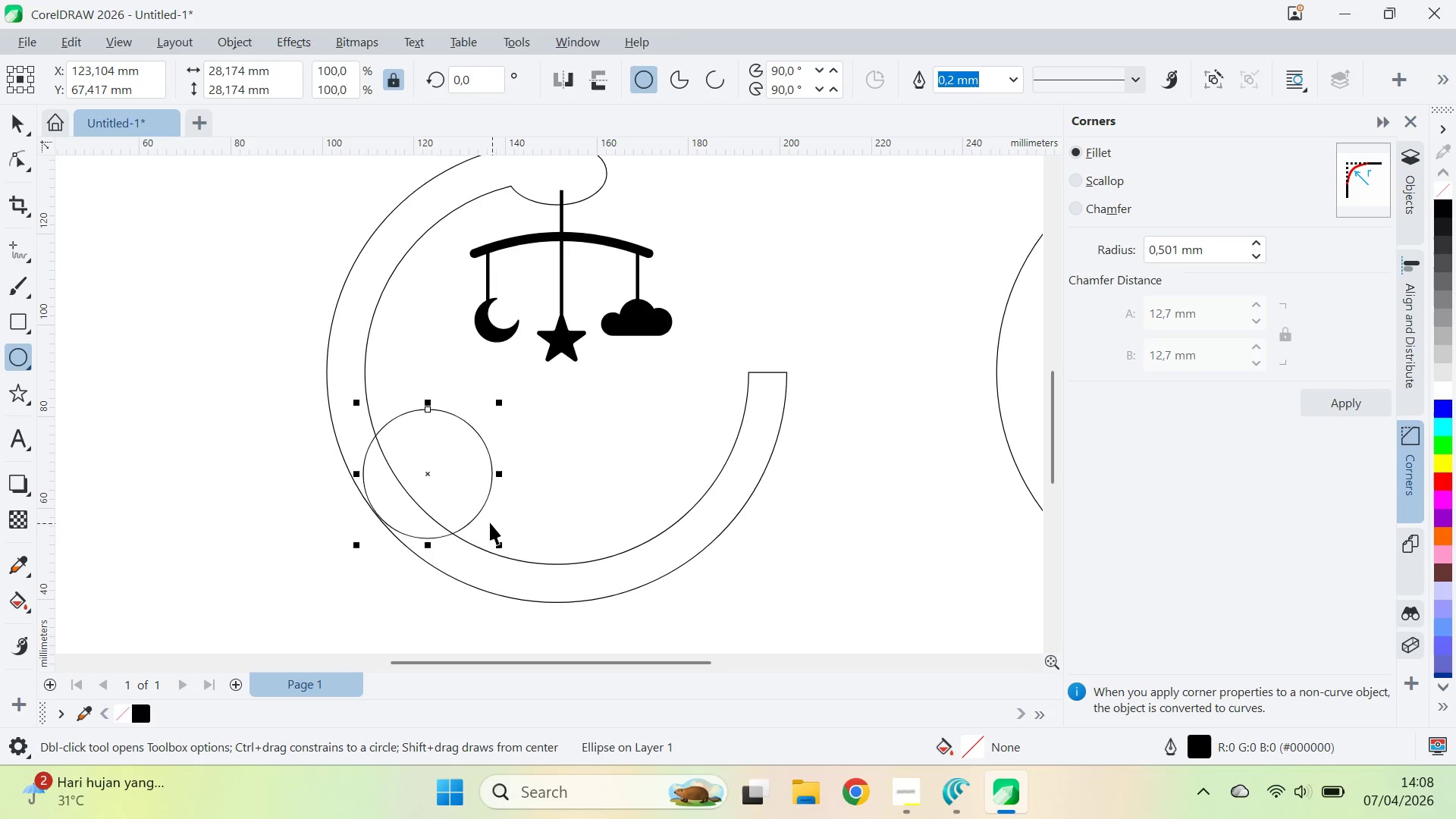 
key(V)
 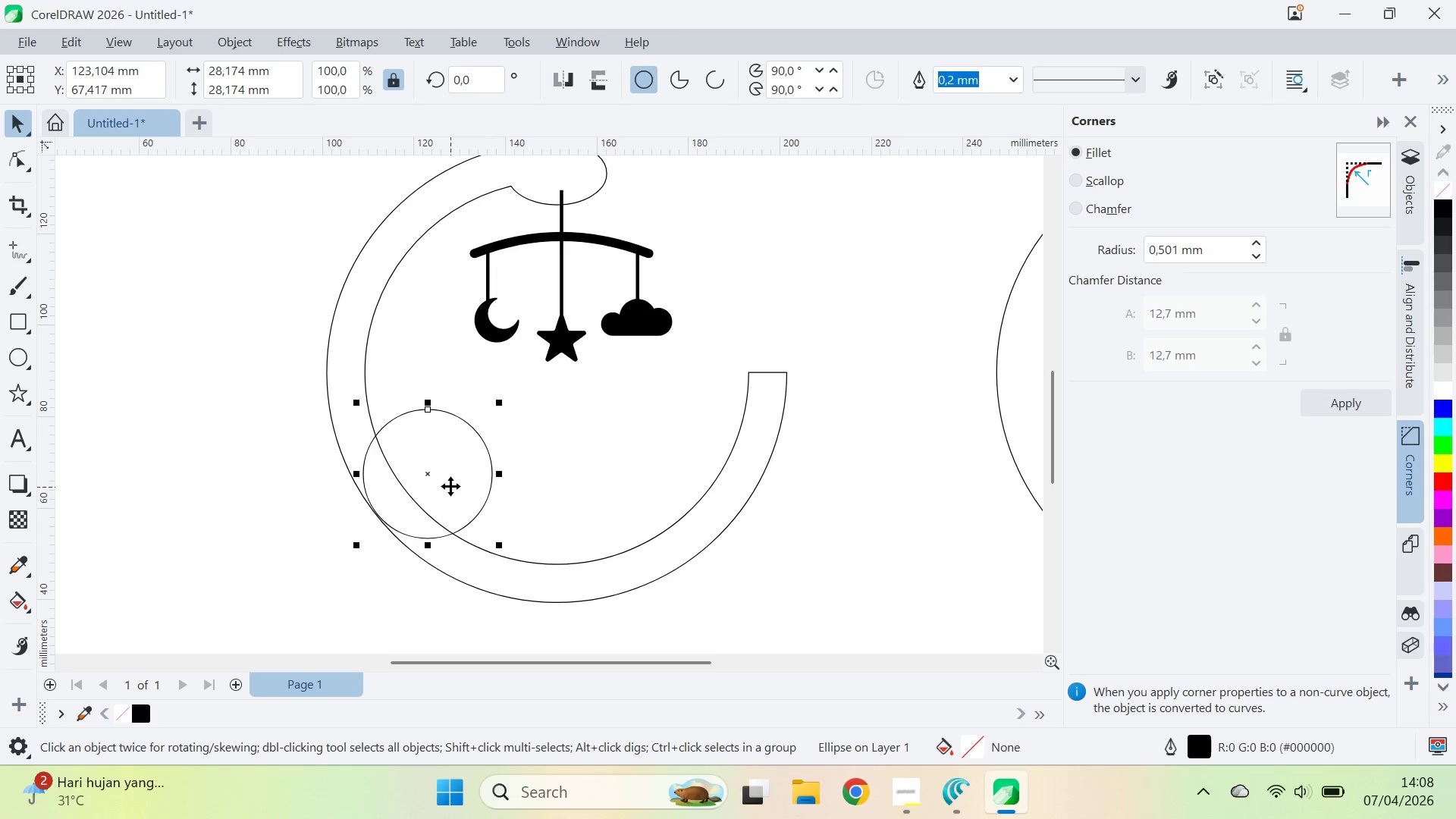 
left_click_drag(start_coordinate=[450, 485], to_coordinate=[467, 493])
 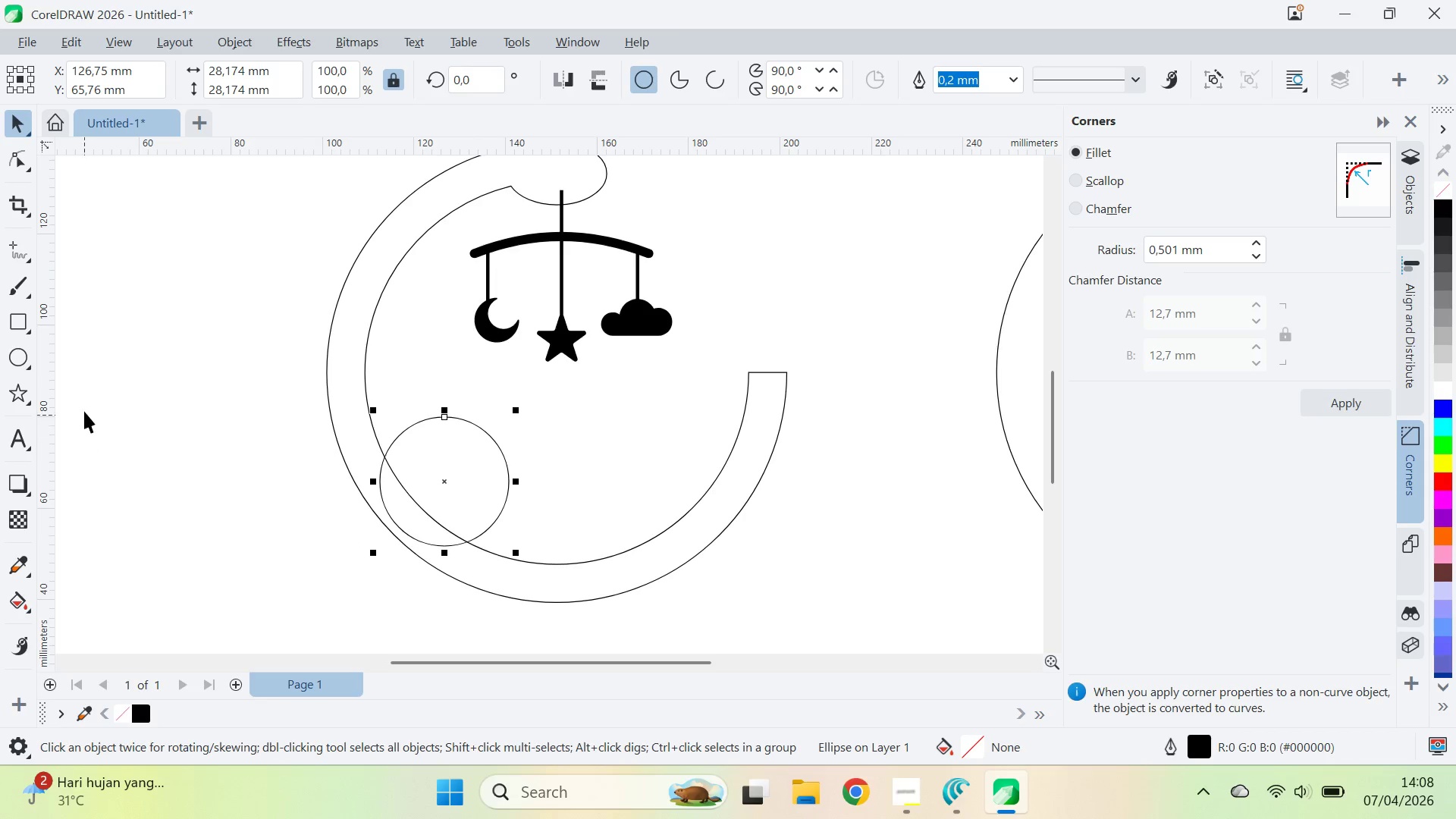 
left_click([86, 407])
 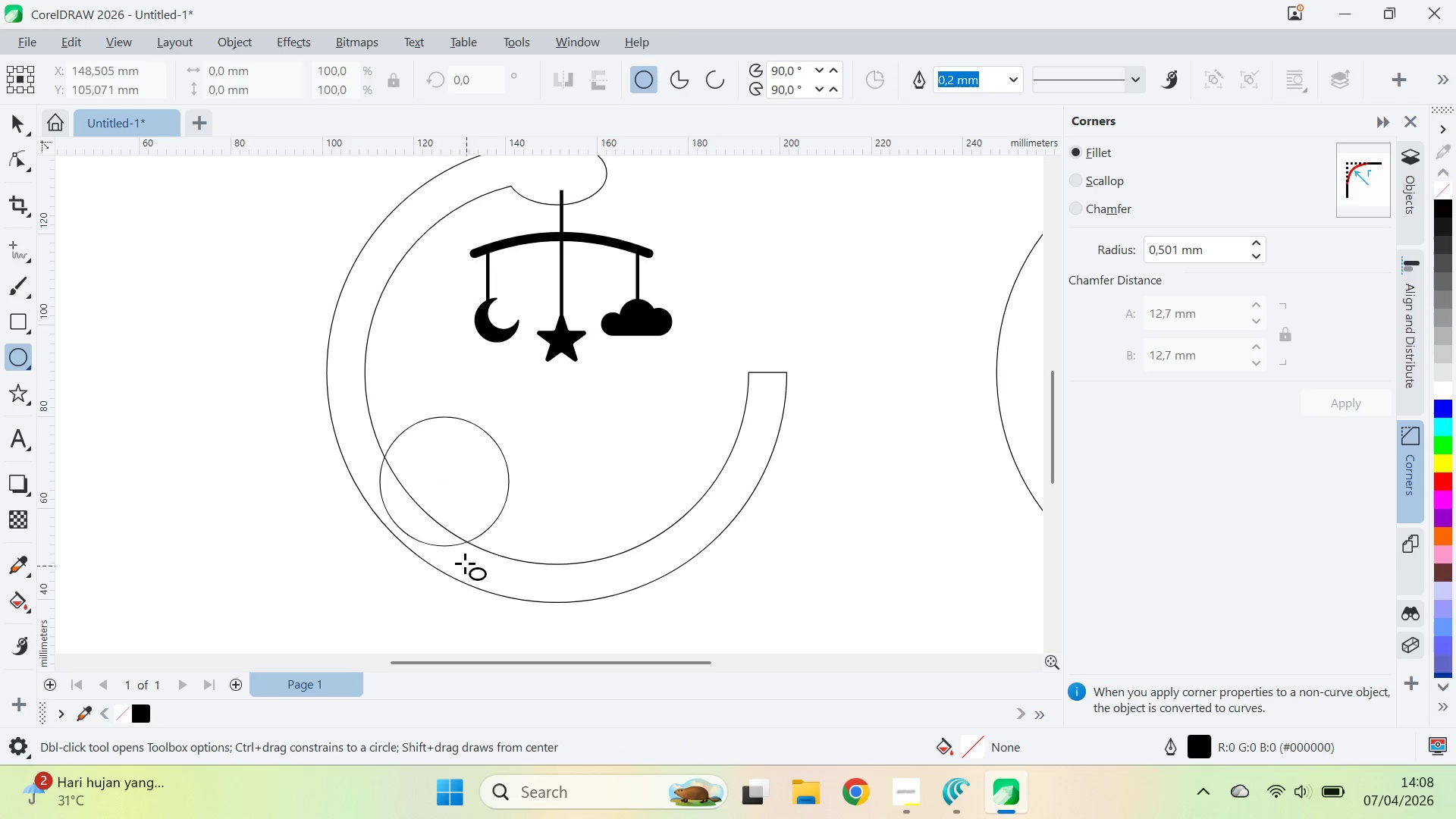 
left_click_drag(start_coordinate=[452, 566], to_coordinate=[748, 449])
 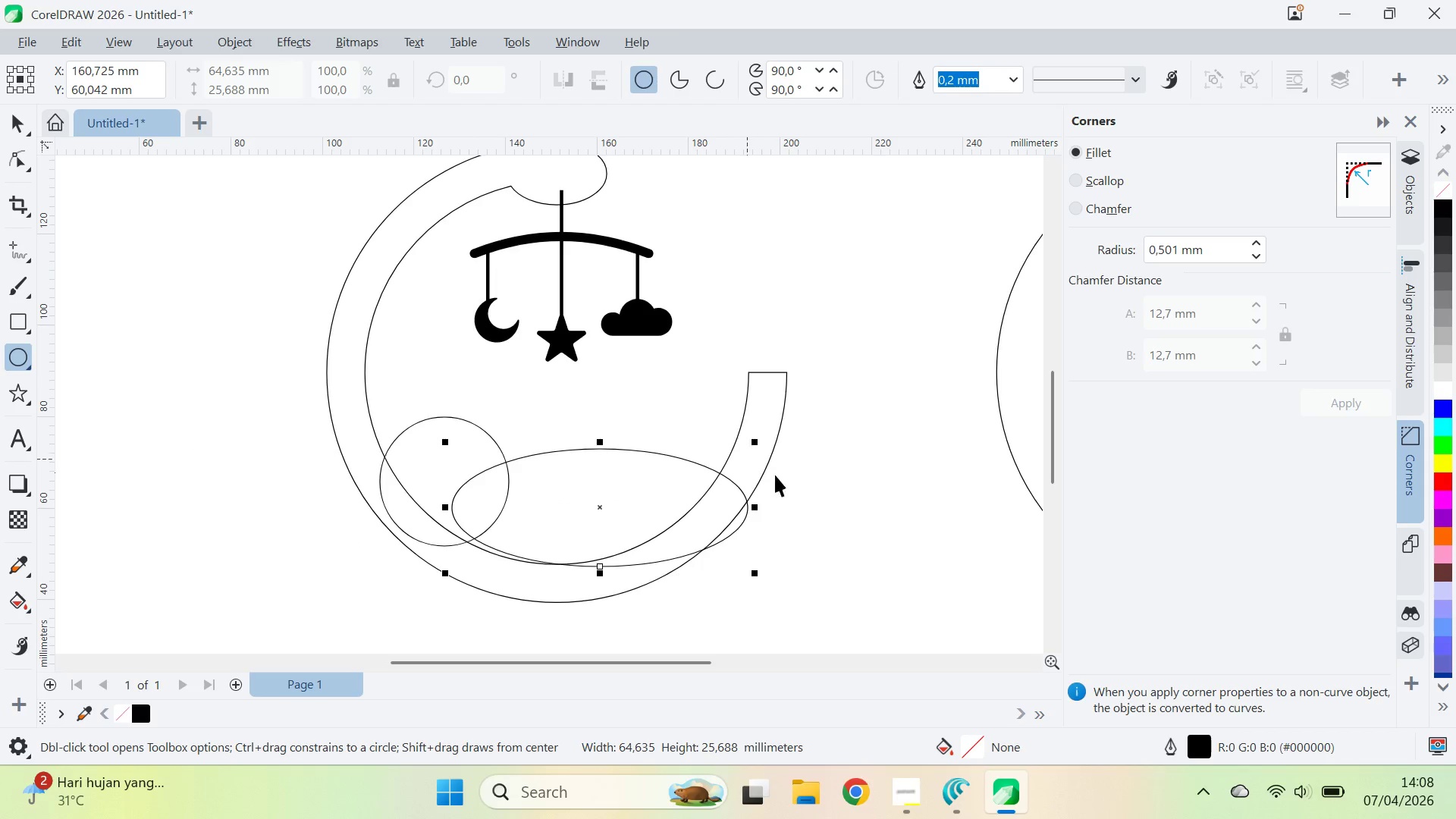 
key(V)
 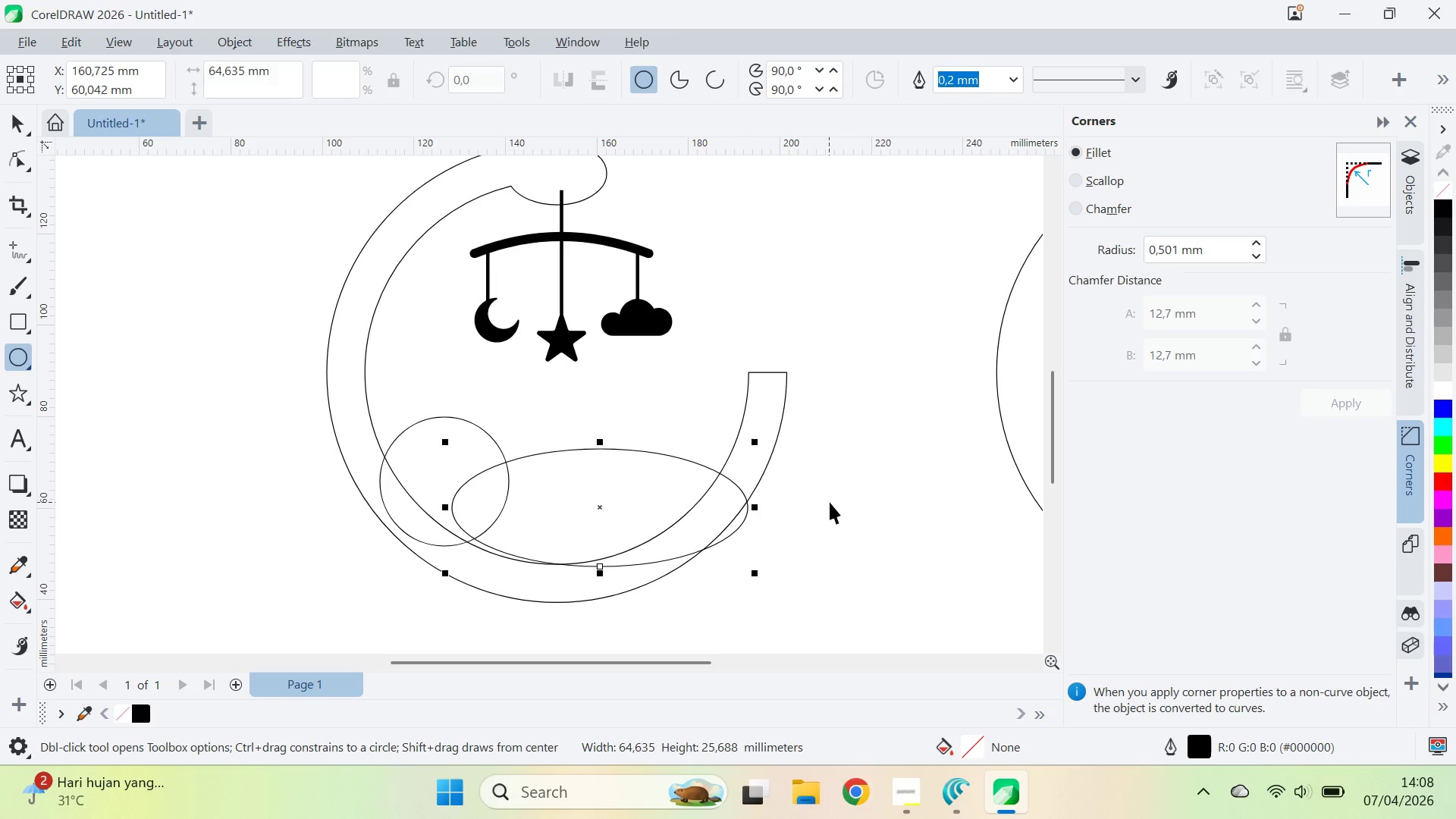 
left_click_drag(start_coordinate=[829, 502], to_coordinate=[805, 507])
 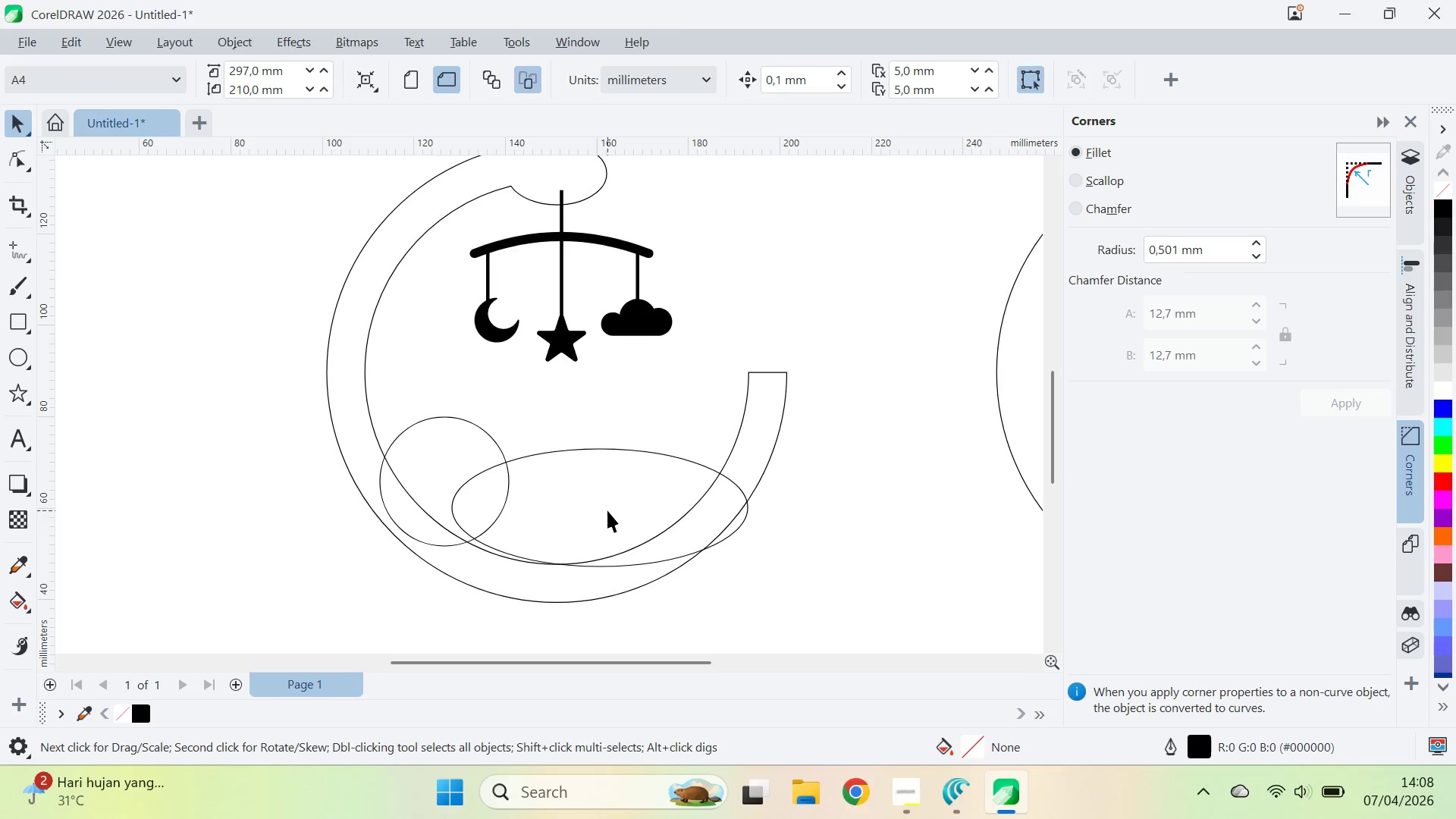 
left_click_drag(start_coordinate=[606, 510], to_coordinate=[566, 526])
 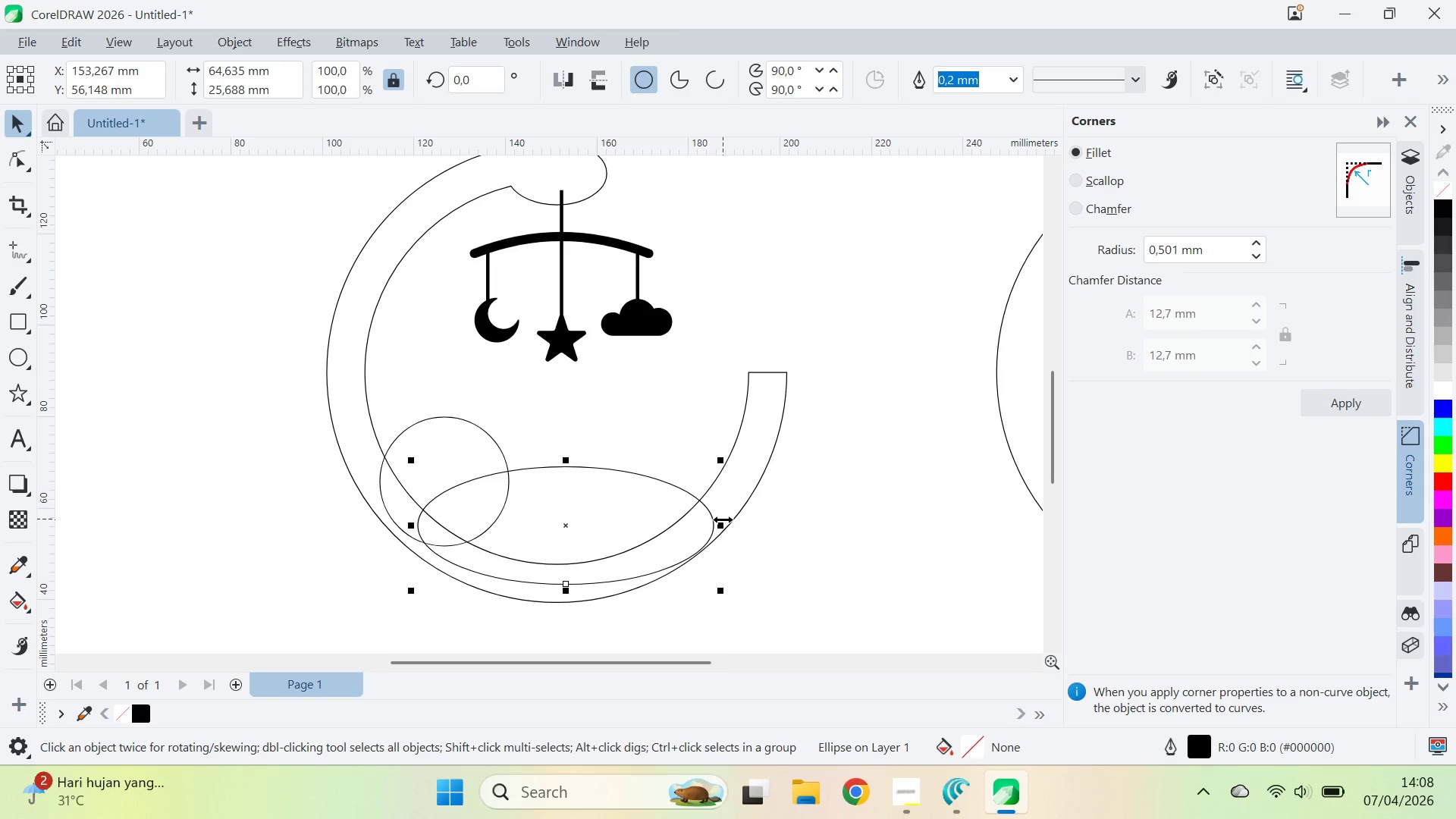 
left_click_drag(start_coordinate=[723, 519], to_coordinate=[706, 522])
 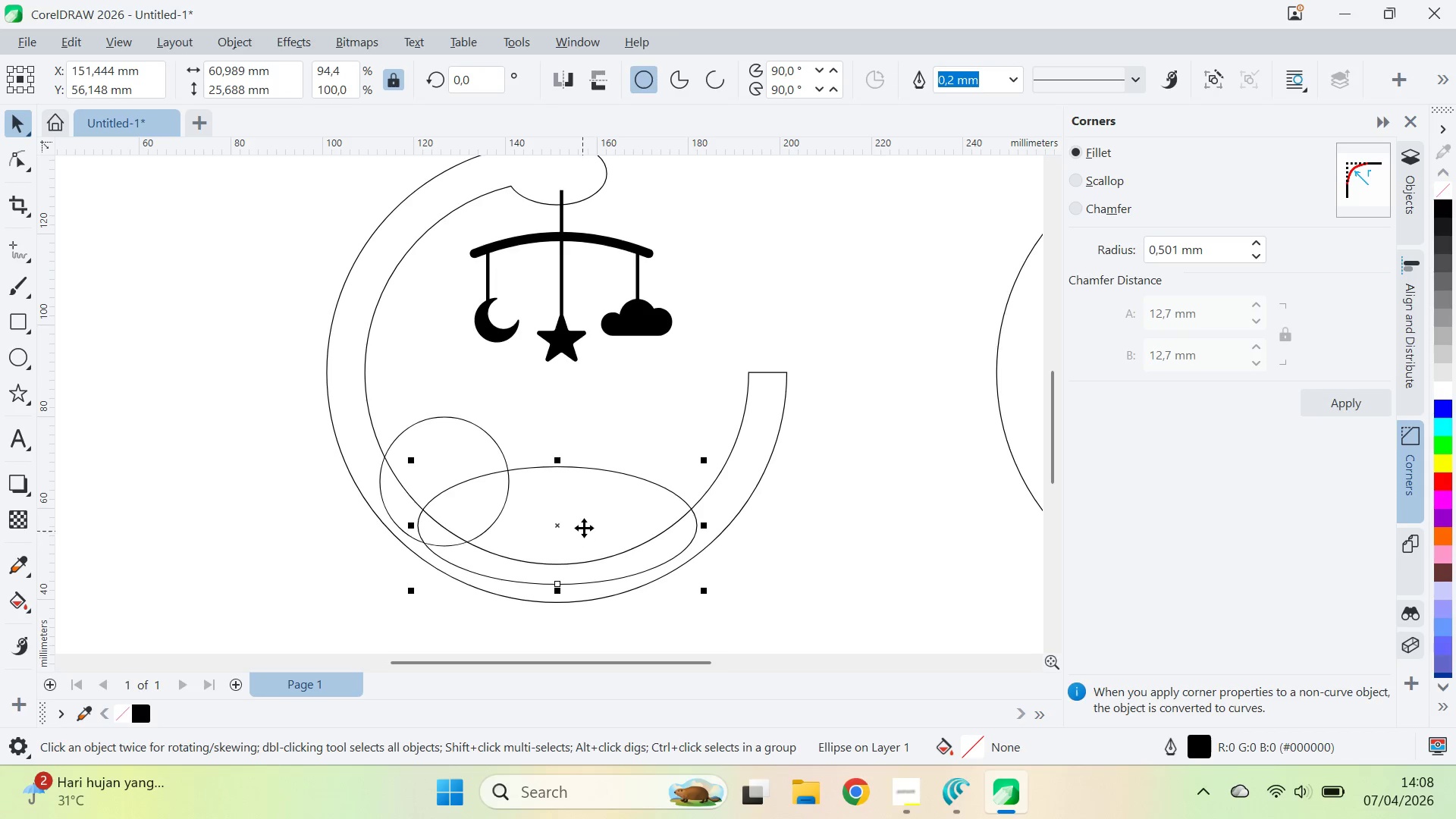 
left_click_drag(start_coordinate=[591, 522], to_coordinate=[620, 514])
 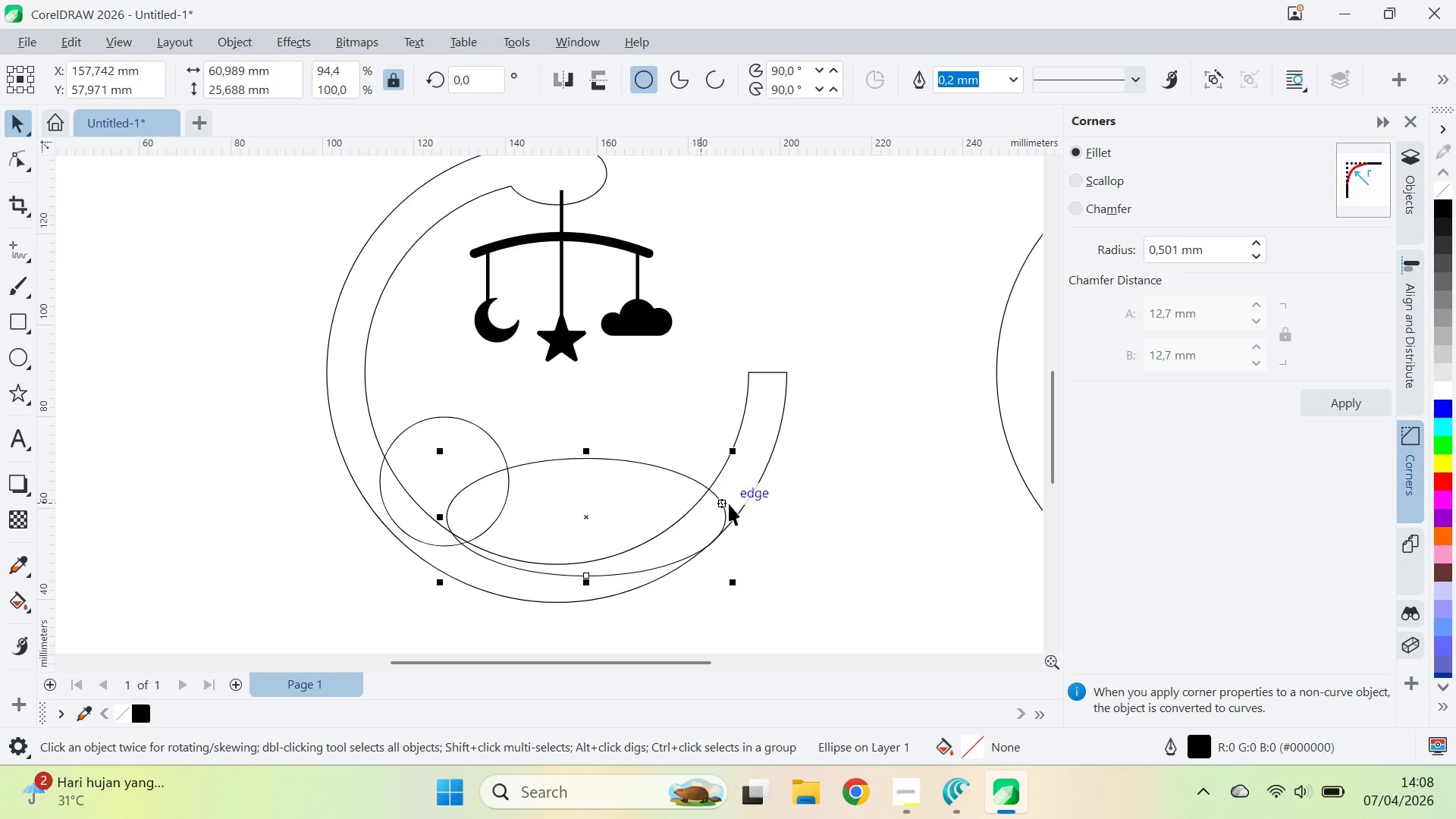 
left_click_drag(start_coordinate=[737, 514], to_coordinate=[729, 519])
 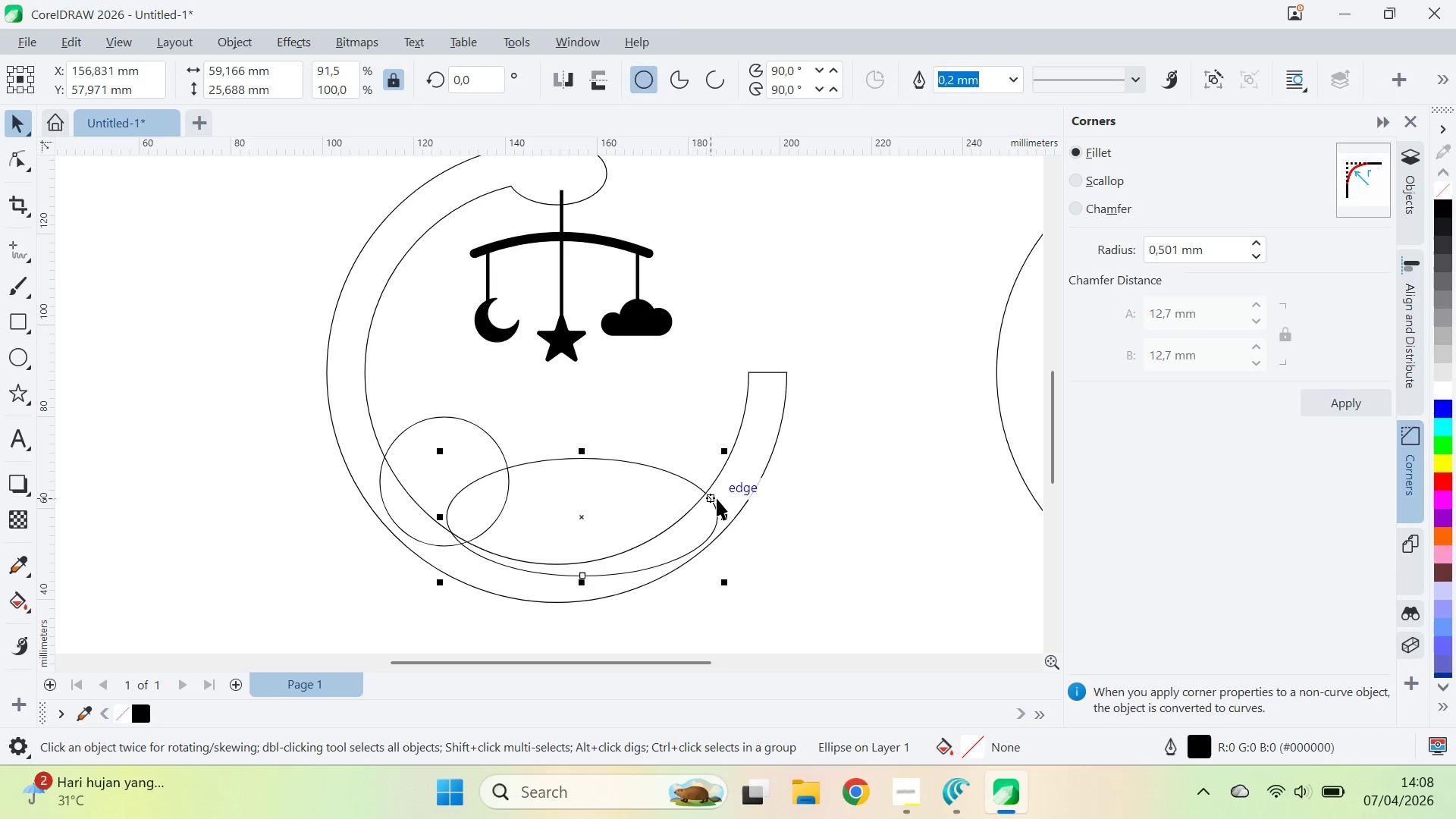 
left_click_drag(start_coordinate=[720, 516], to_coordinate=[729, 529])
 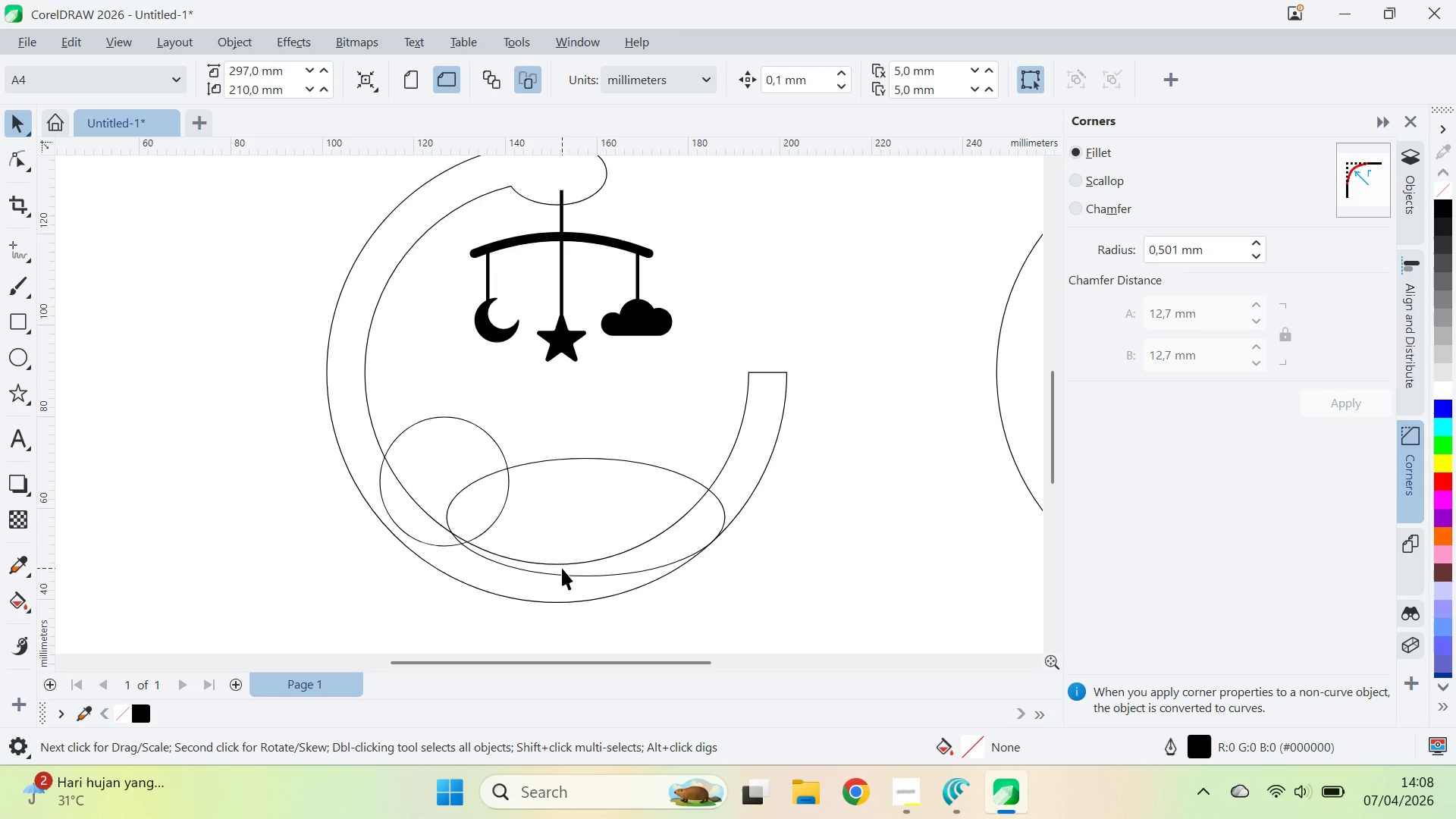 
wait(7.53)
 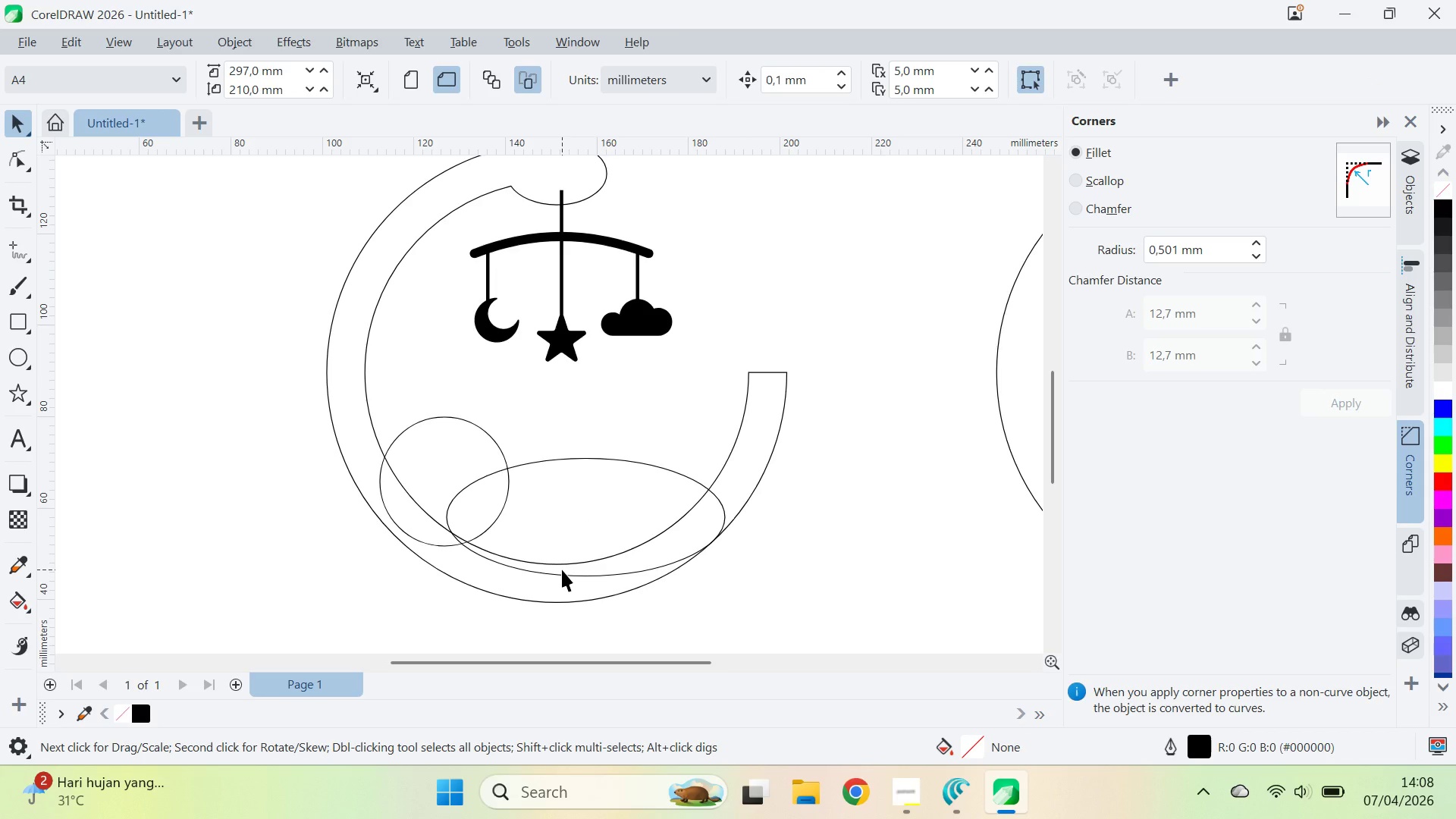 
left_click([462, 451])
 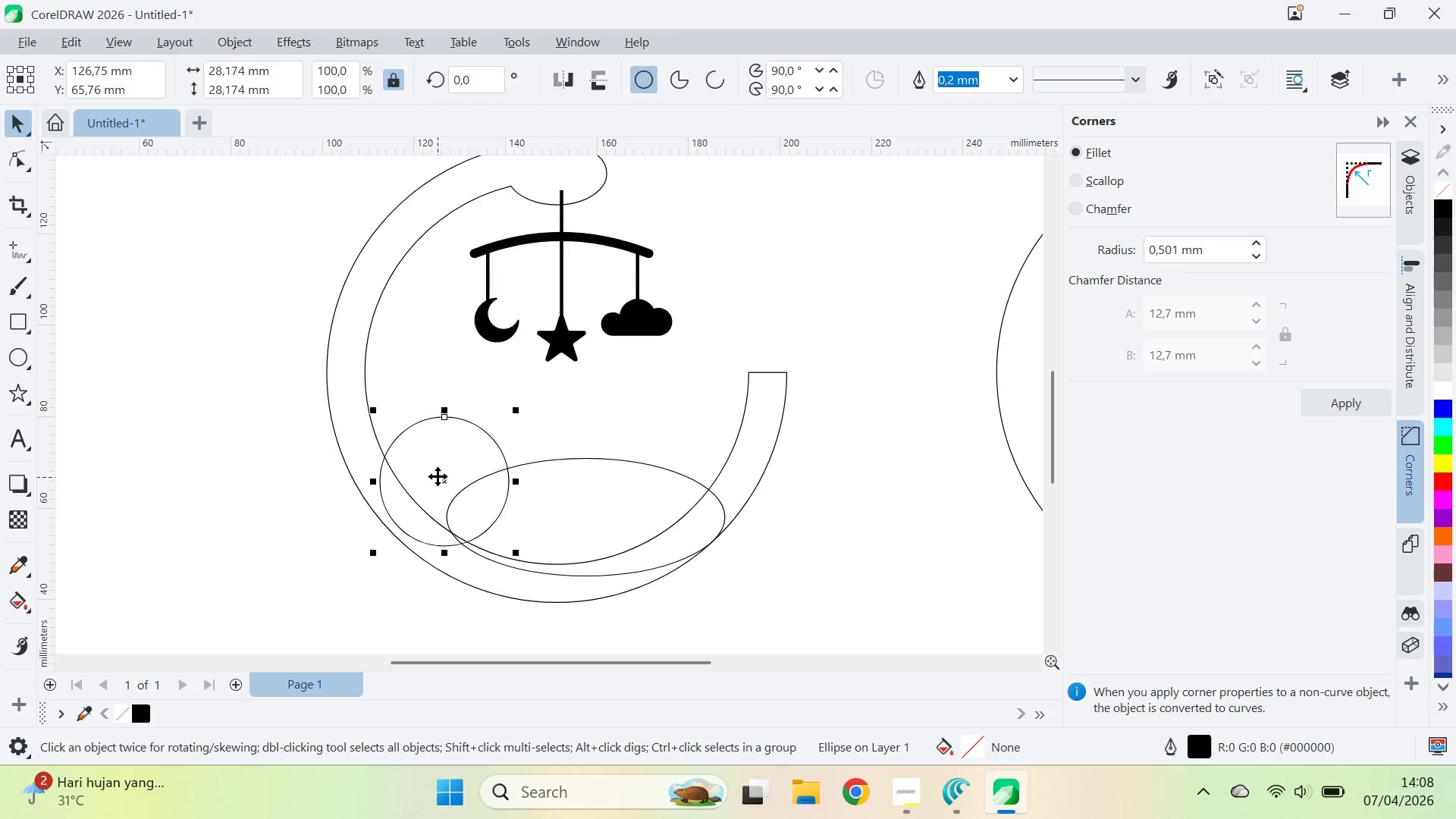 
left_click_drag(start_coordinate=[439, 472], to_coordinate=[438, 456])
 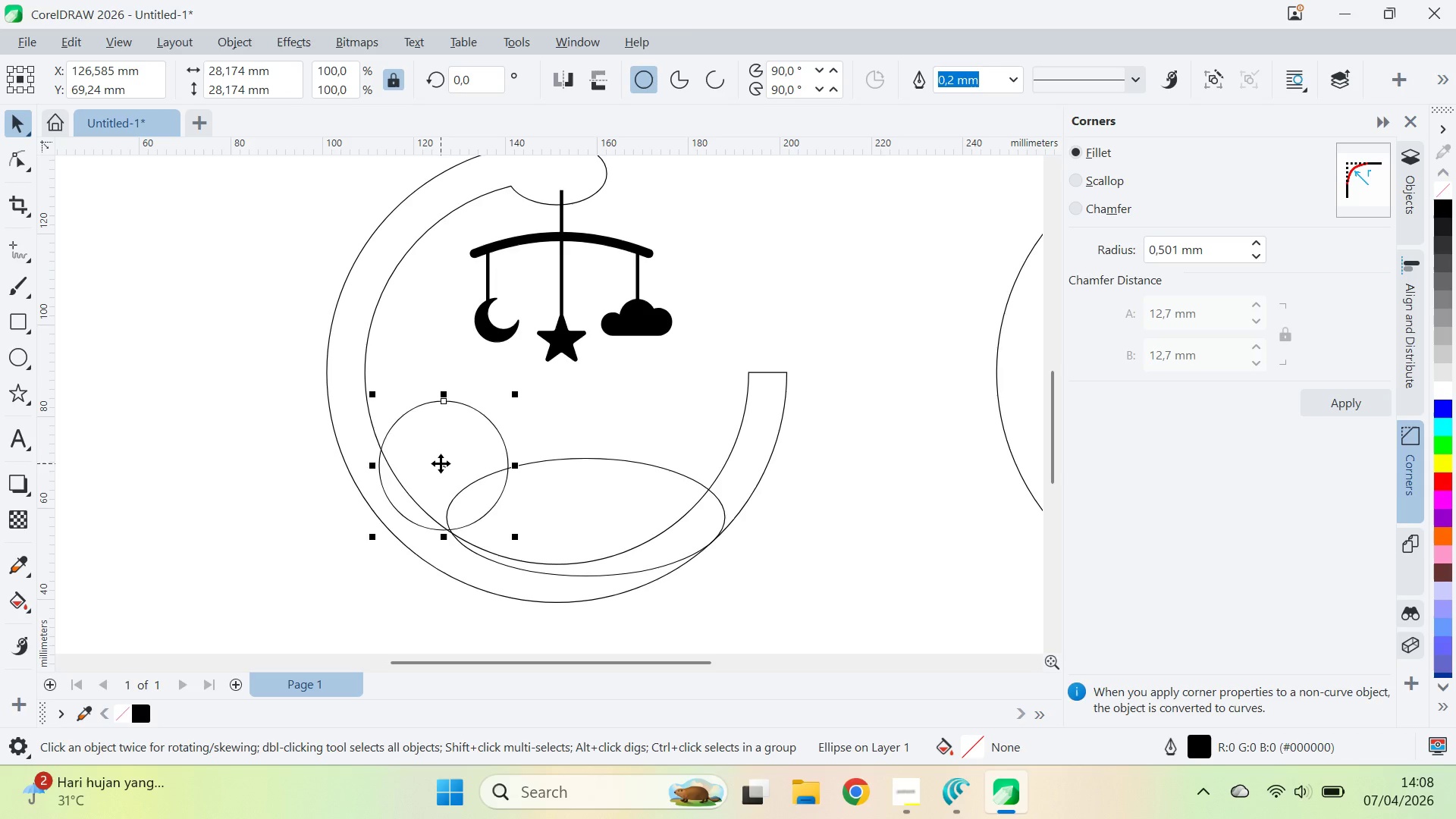 
left_click_drag(start_coordinate=[441, 463], to_coordinate=[444, 465])
 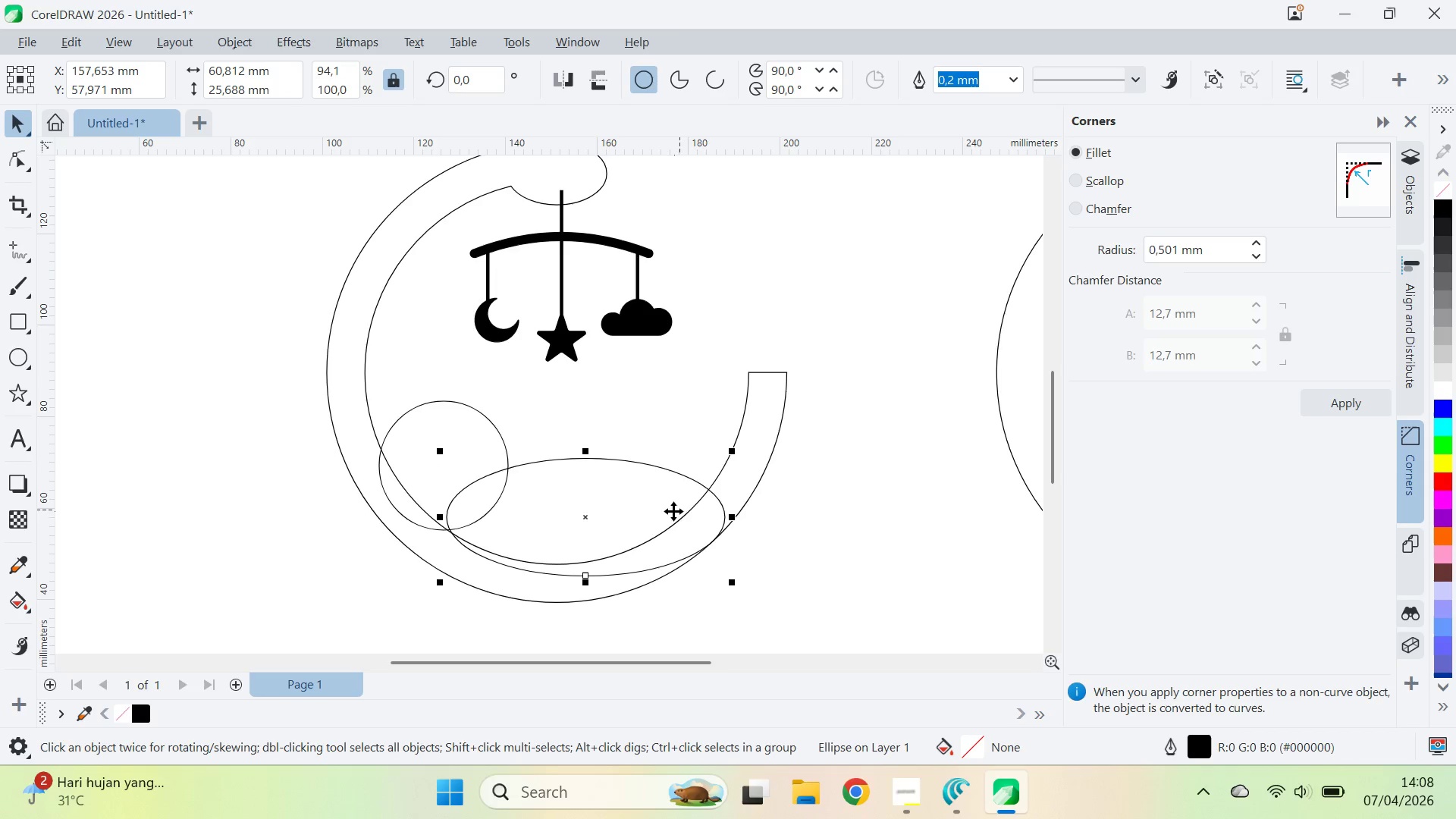 
left_click([671, 495])
 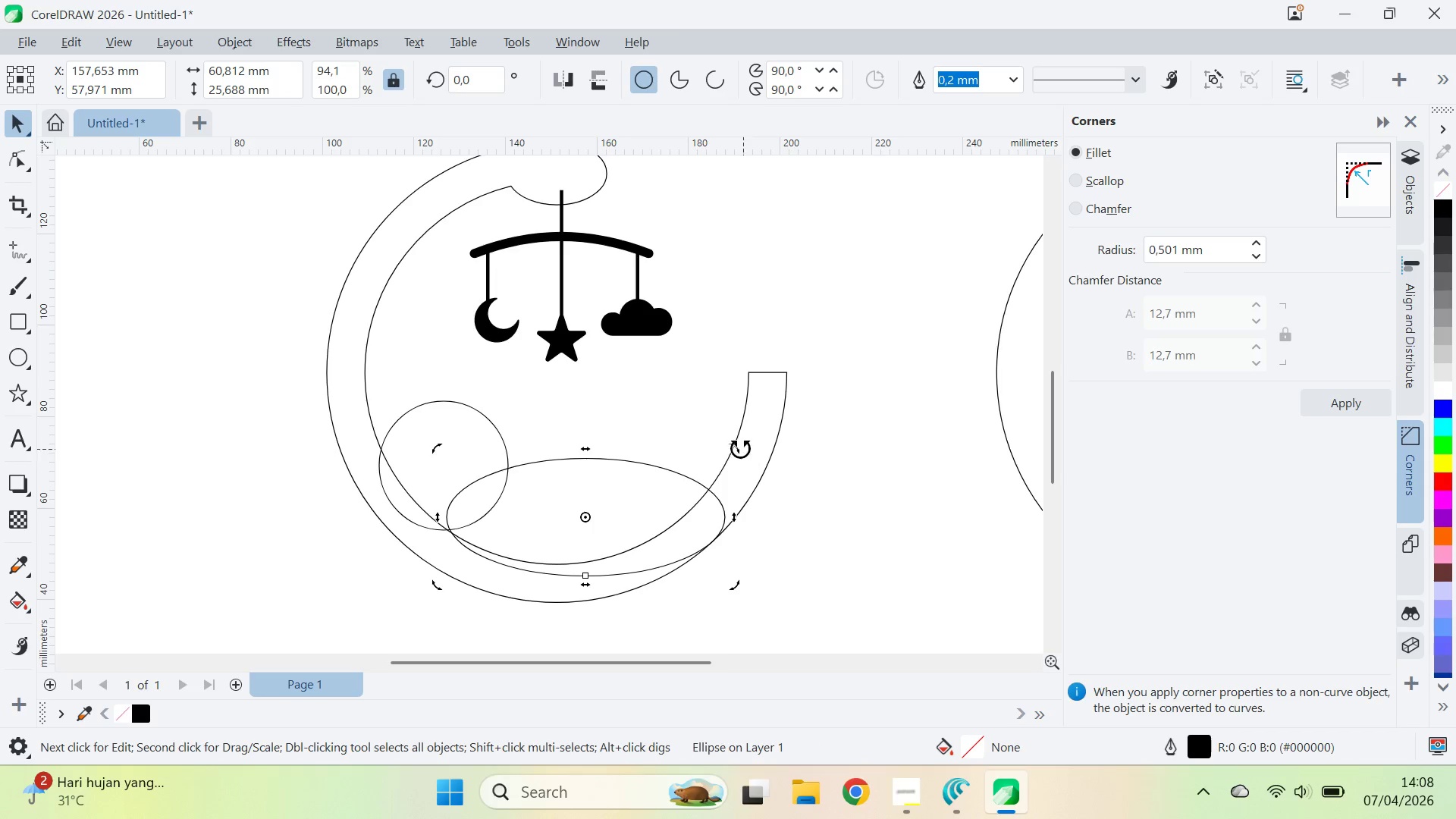 
left_click_drag(start_coordinate=[739, 446], to_coordinate=[747, 462])
 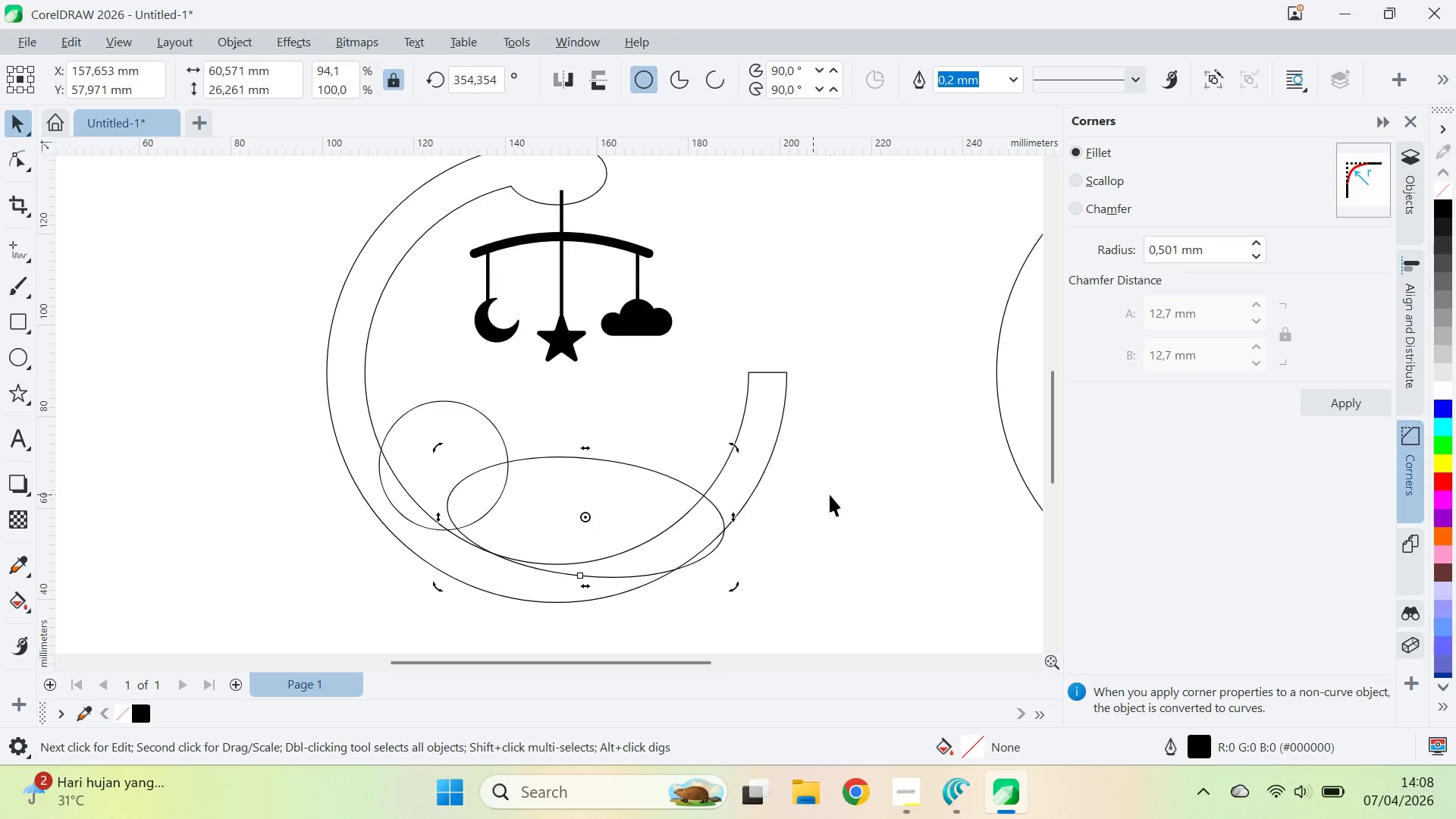 
left_click_drag(start_coordinate=[830, 494], to_coordinate=[812, 500])
 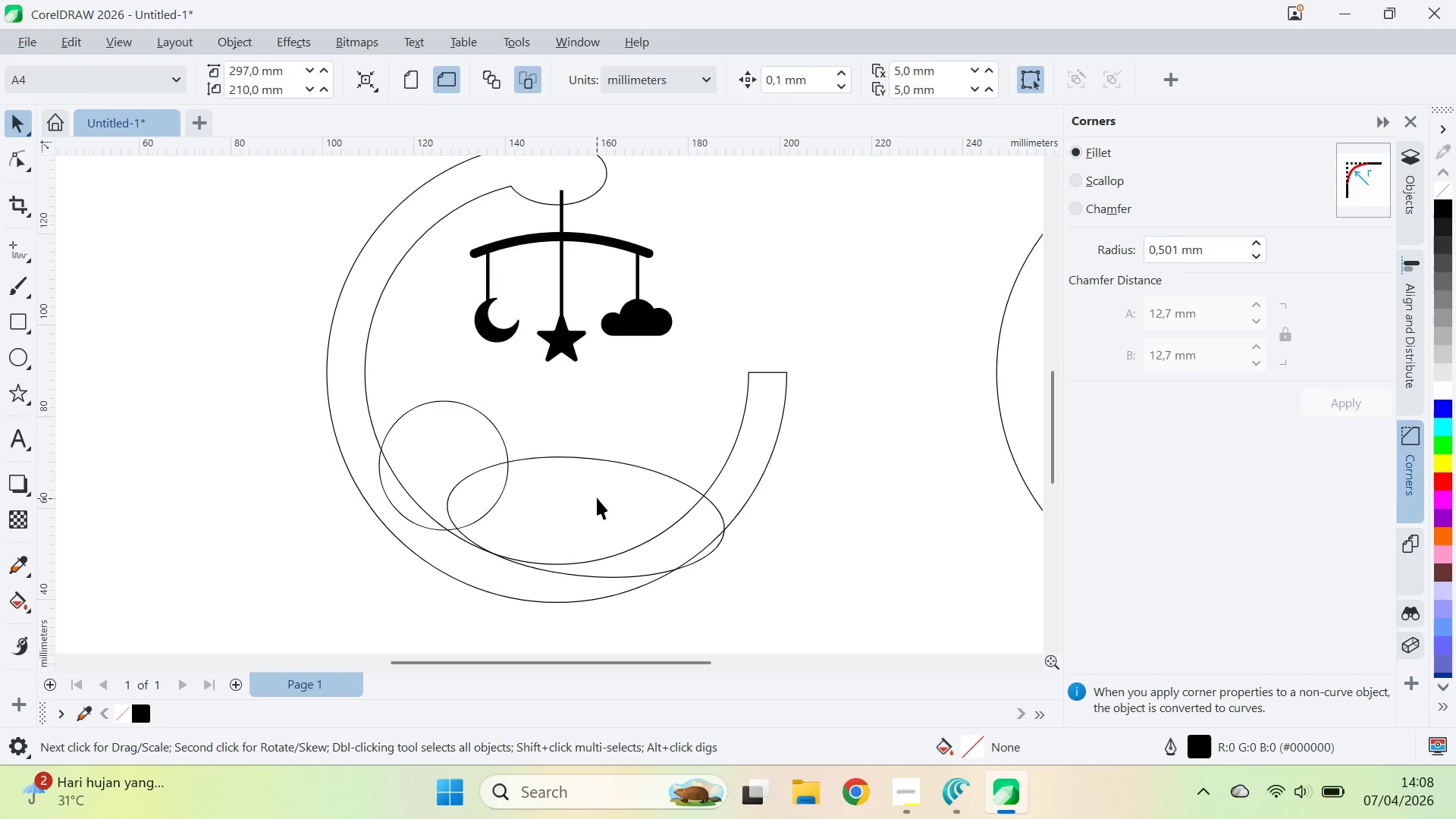 
left_click_drag(start_coordinate=[597, 497], to_coordinate=[589, 500])
 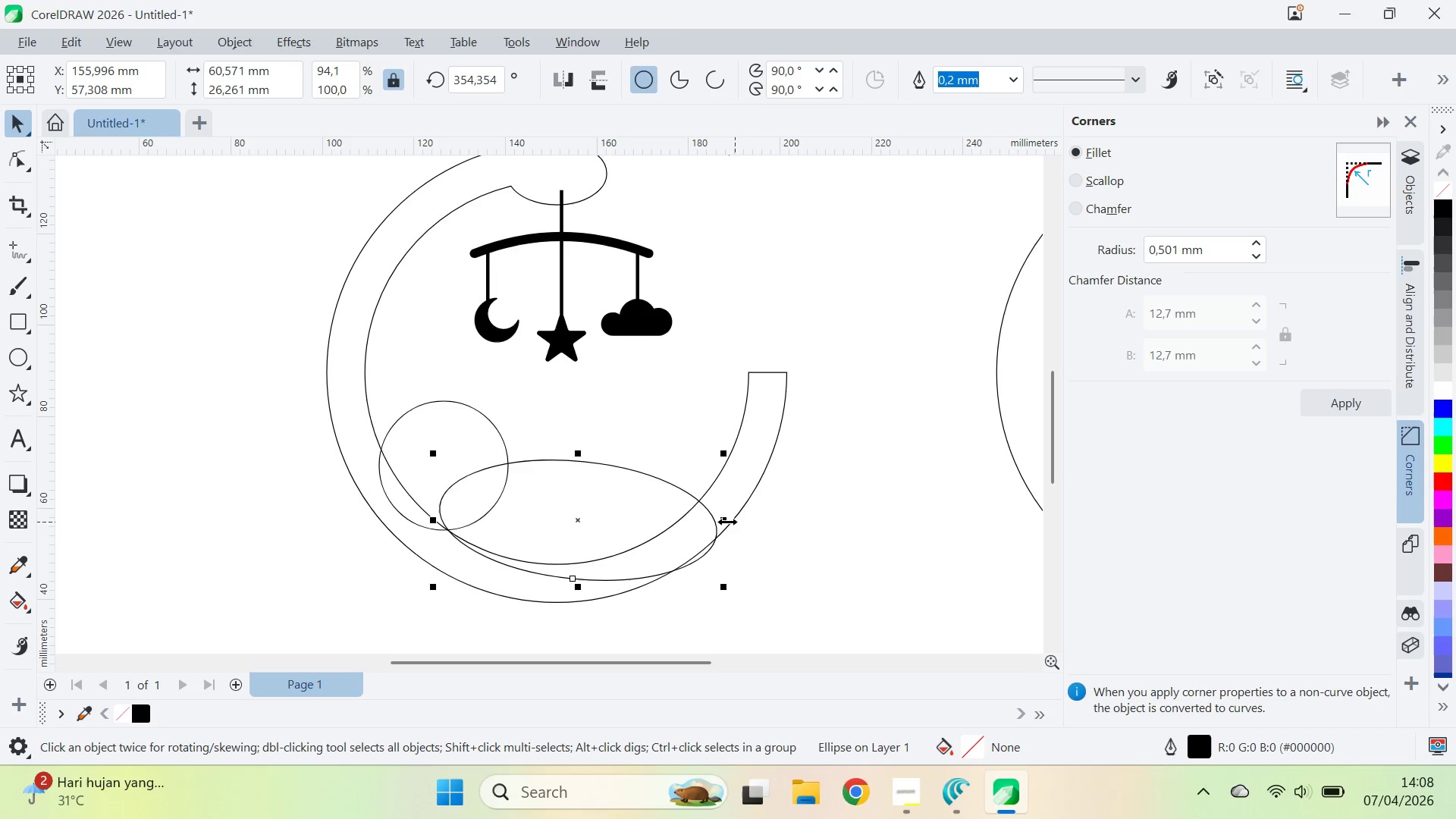 
left_click_drag(start_coordinate=[726, 520], to_coordinate=[714, 548])
 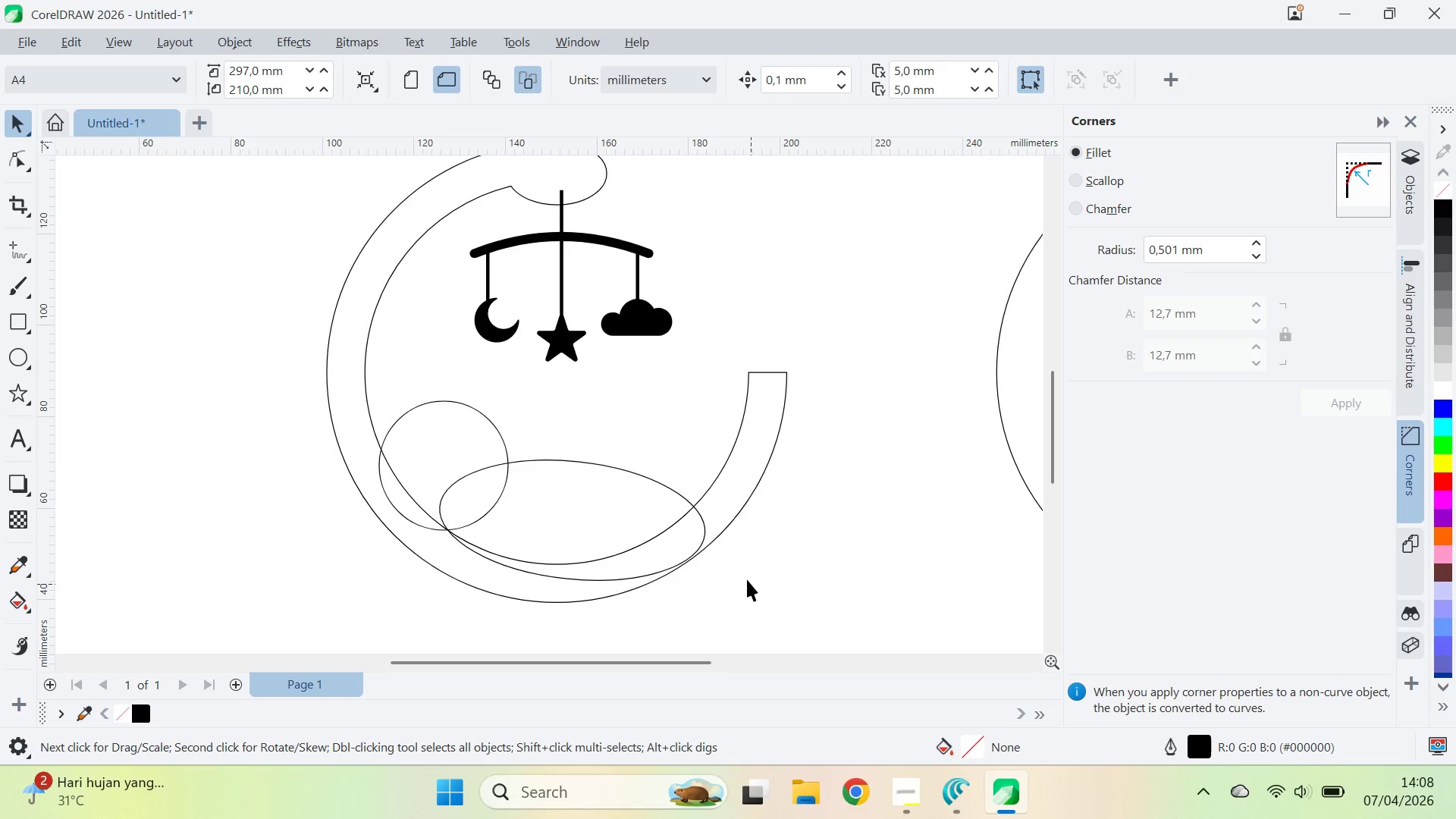 
left_click([682, 518])
 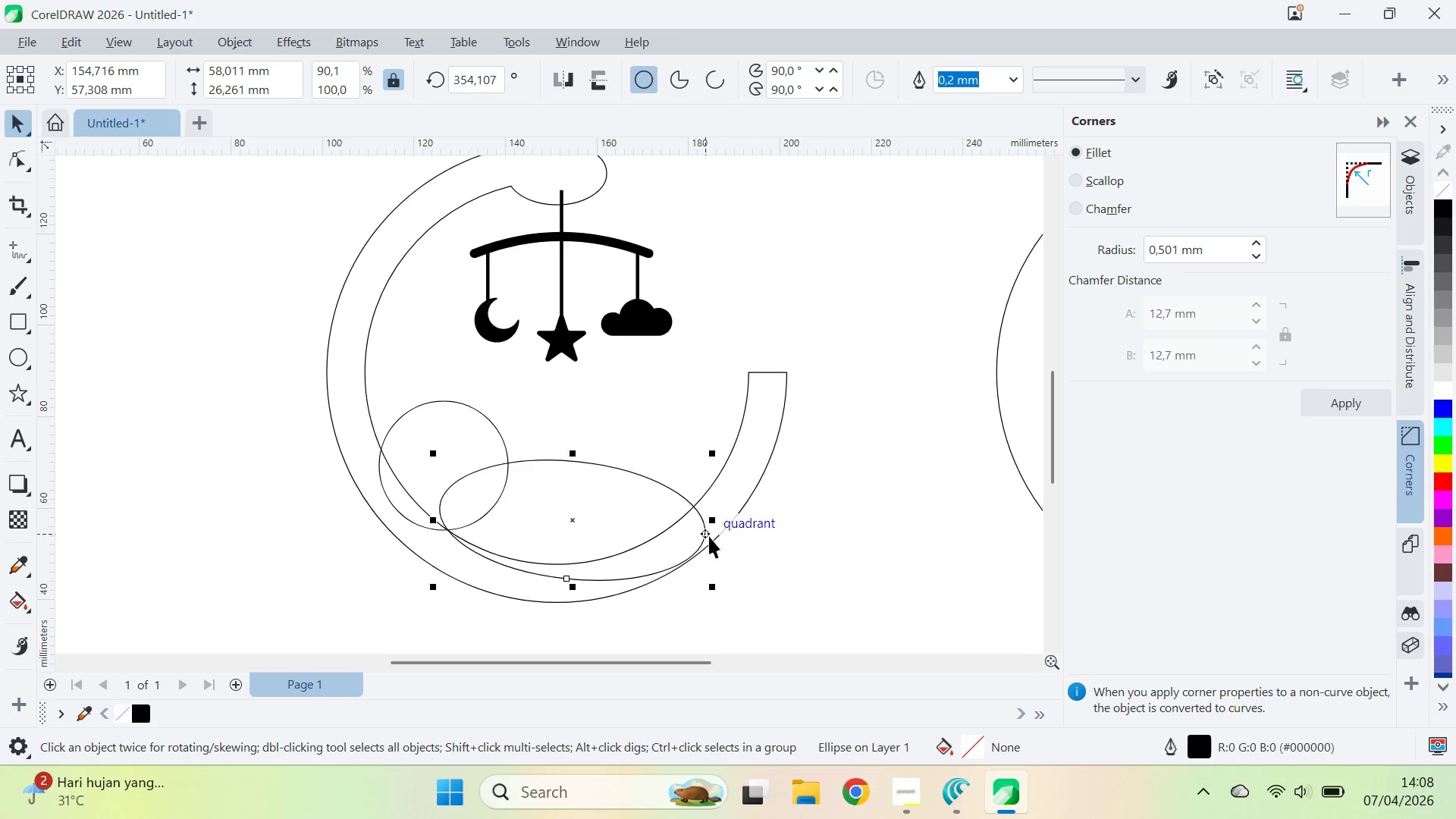 
left_click_drag(start_coordinate=[709, 521], to_coordinate=[710, 504])
 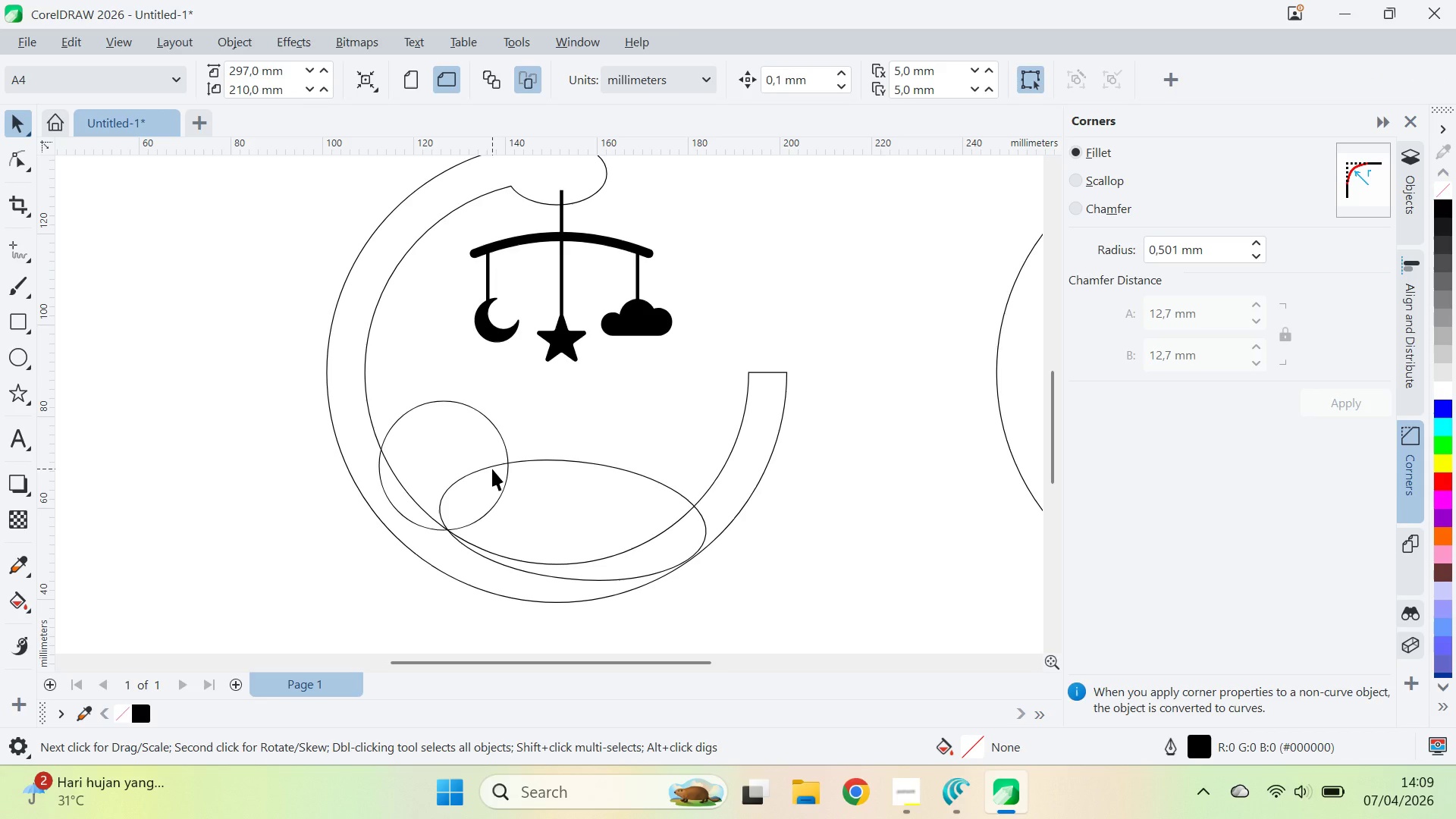 
wait(10.81)
 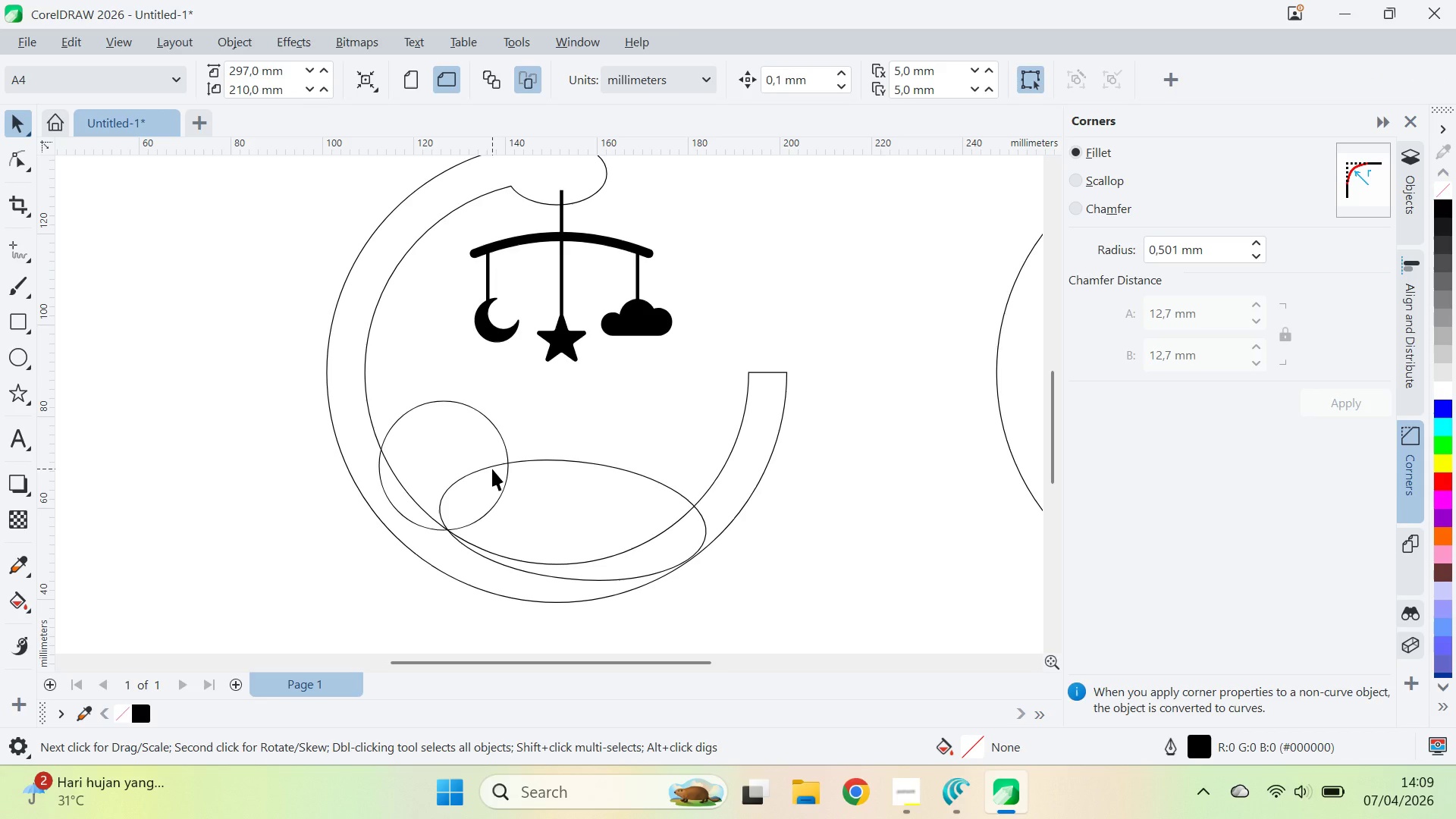 
key(Alt+AltLeft)
 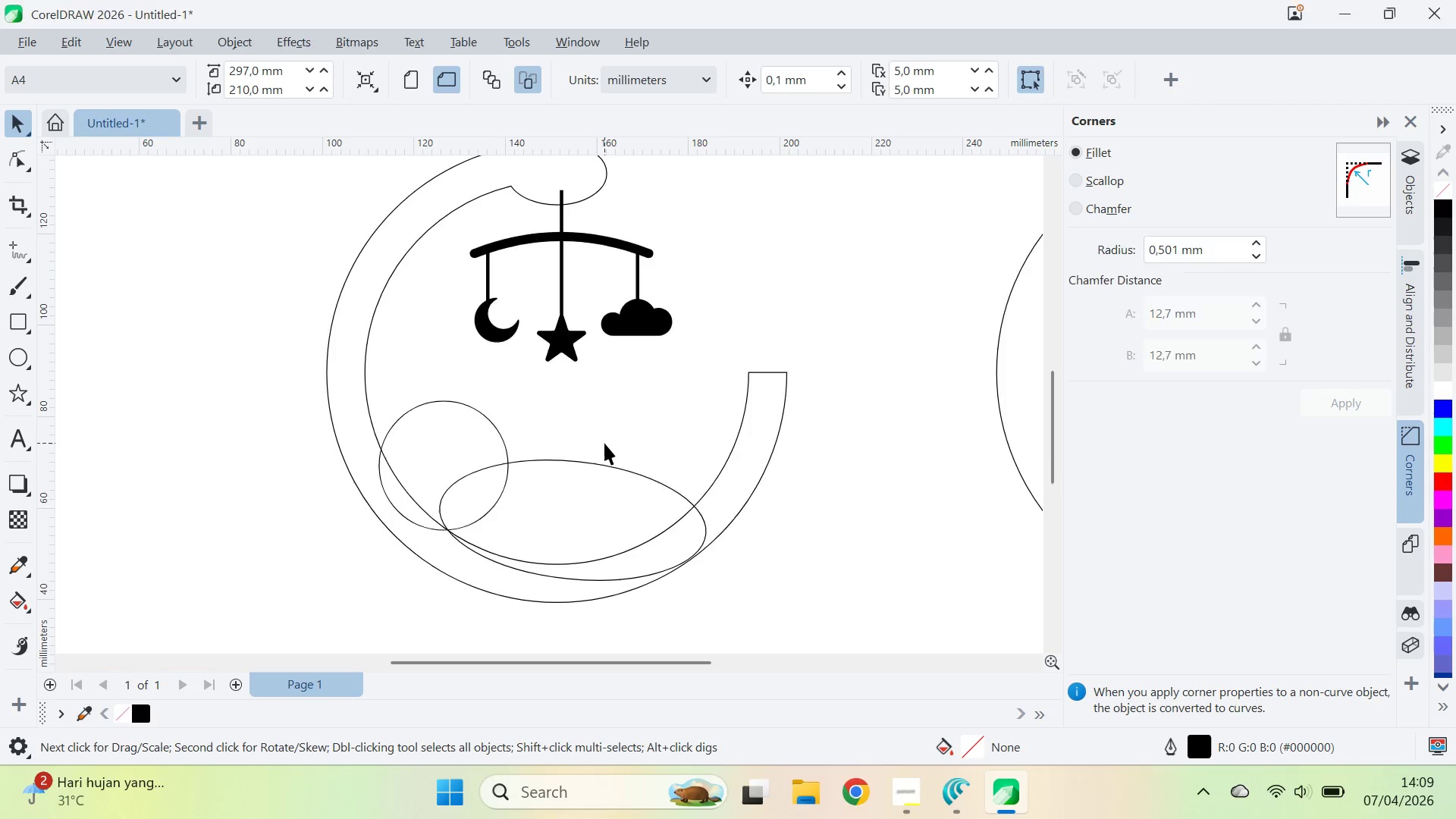 
key(Alt+Tab)
 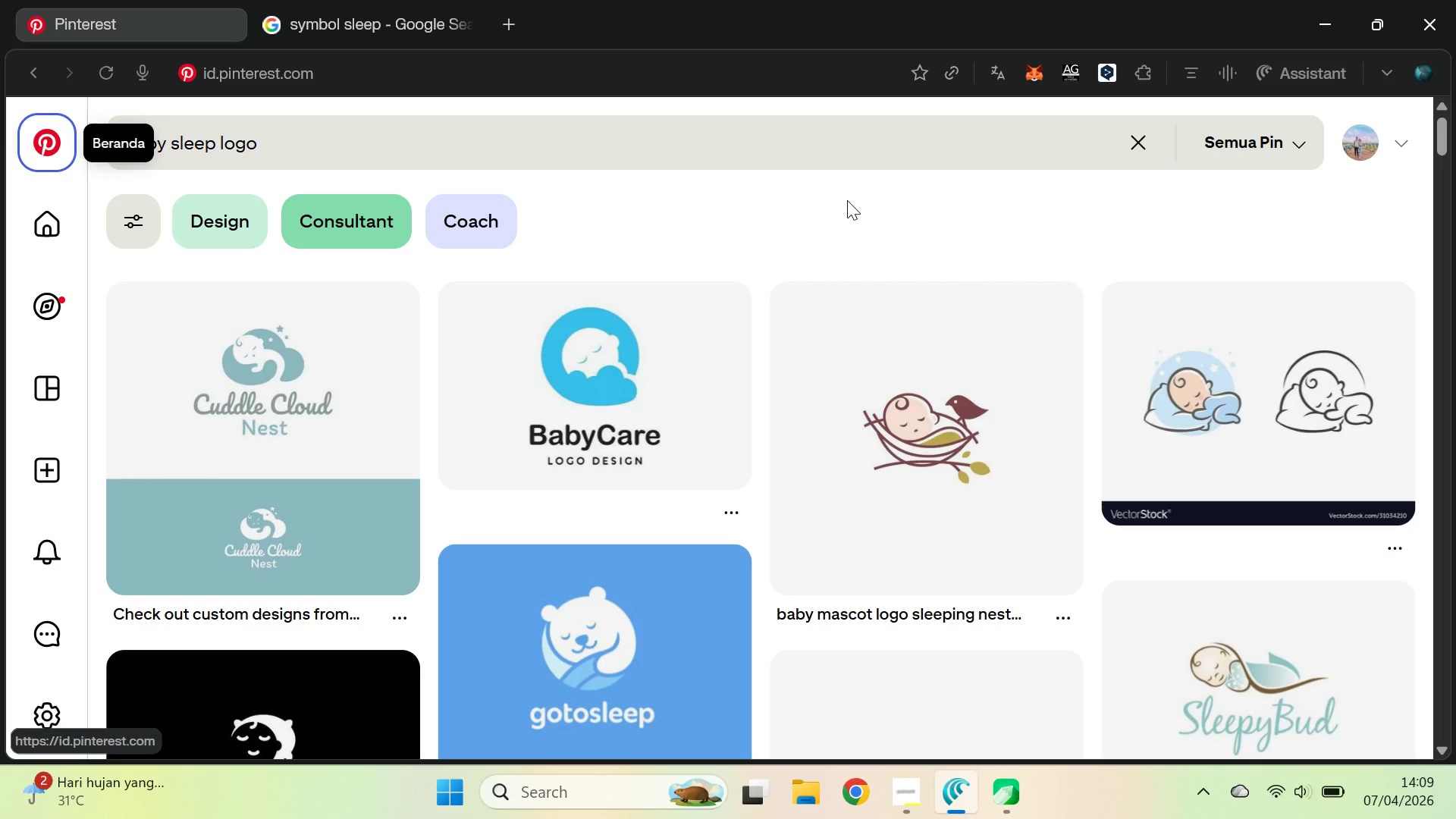 
wait(6.25)
 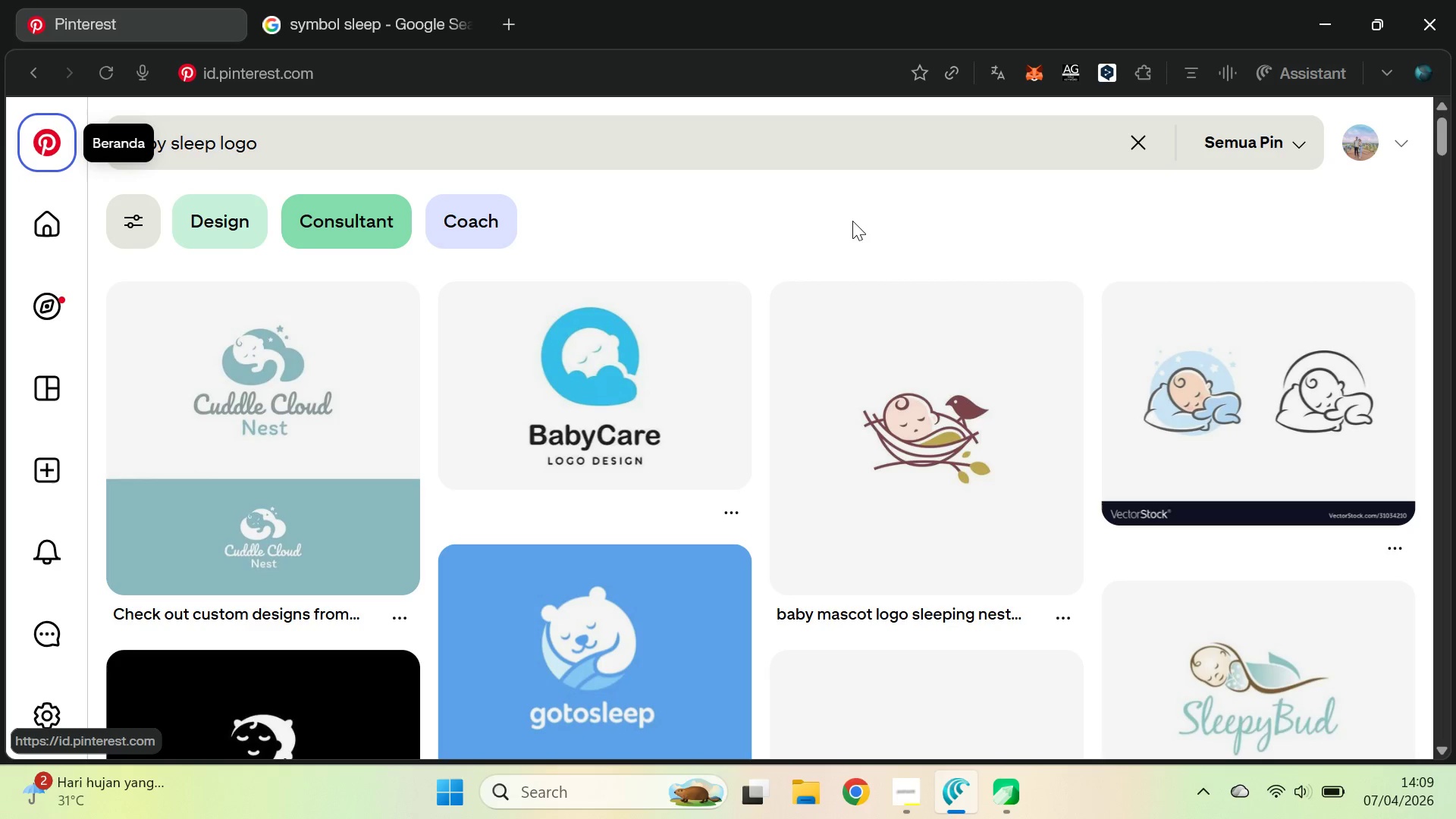 
scroll: coordinate [852, 217], scroll_direction: down, amount: 7.0
 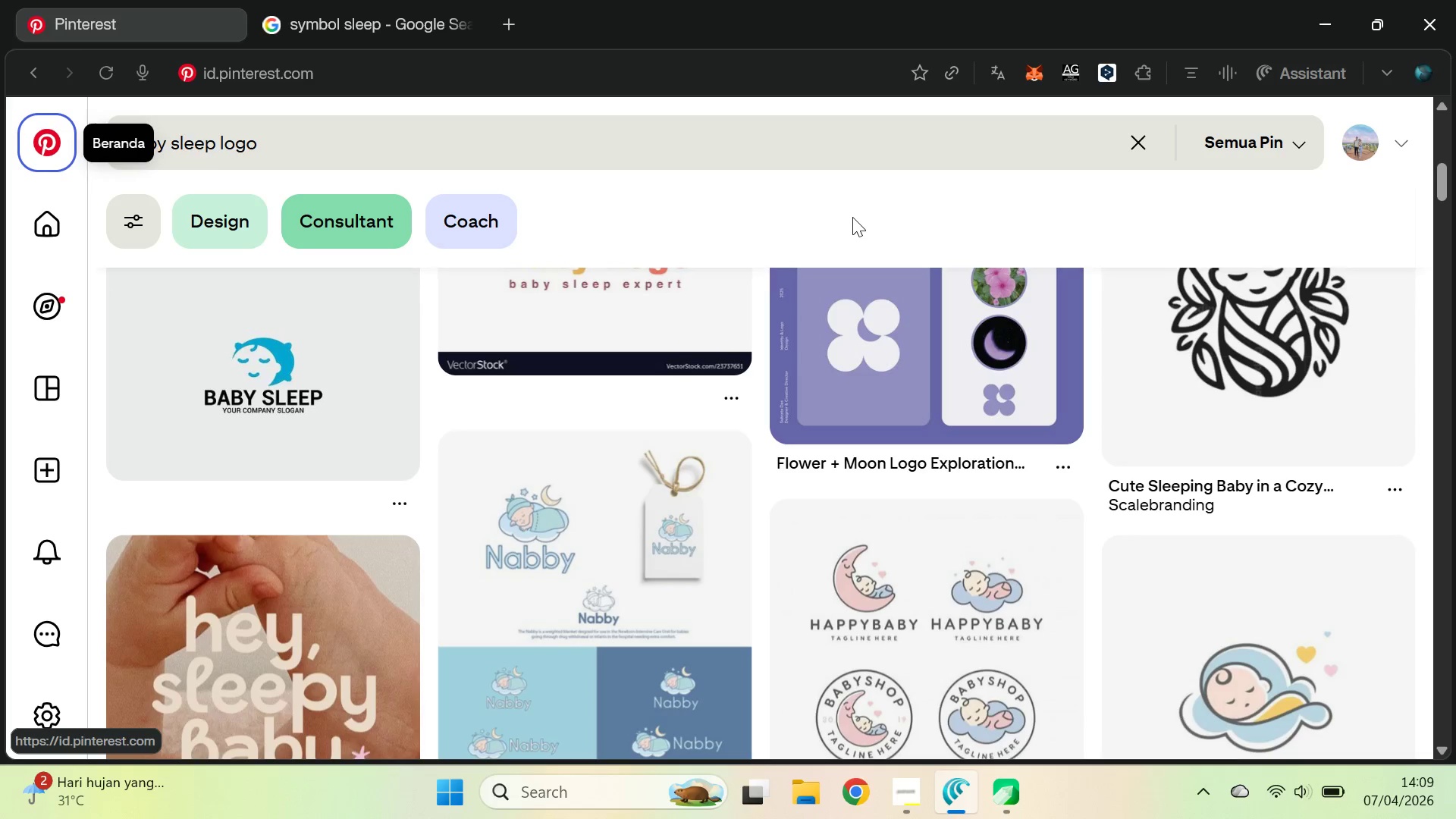 
key(Alt+AltLeft)
 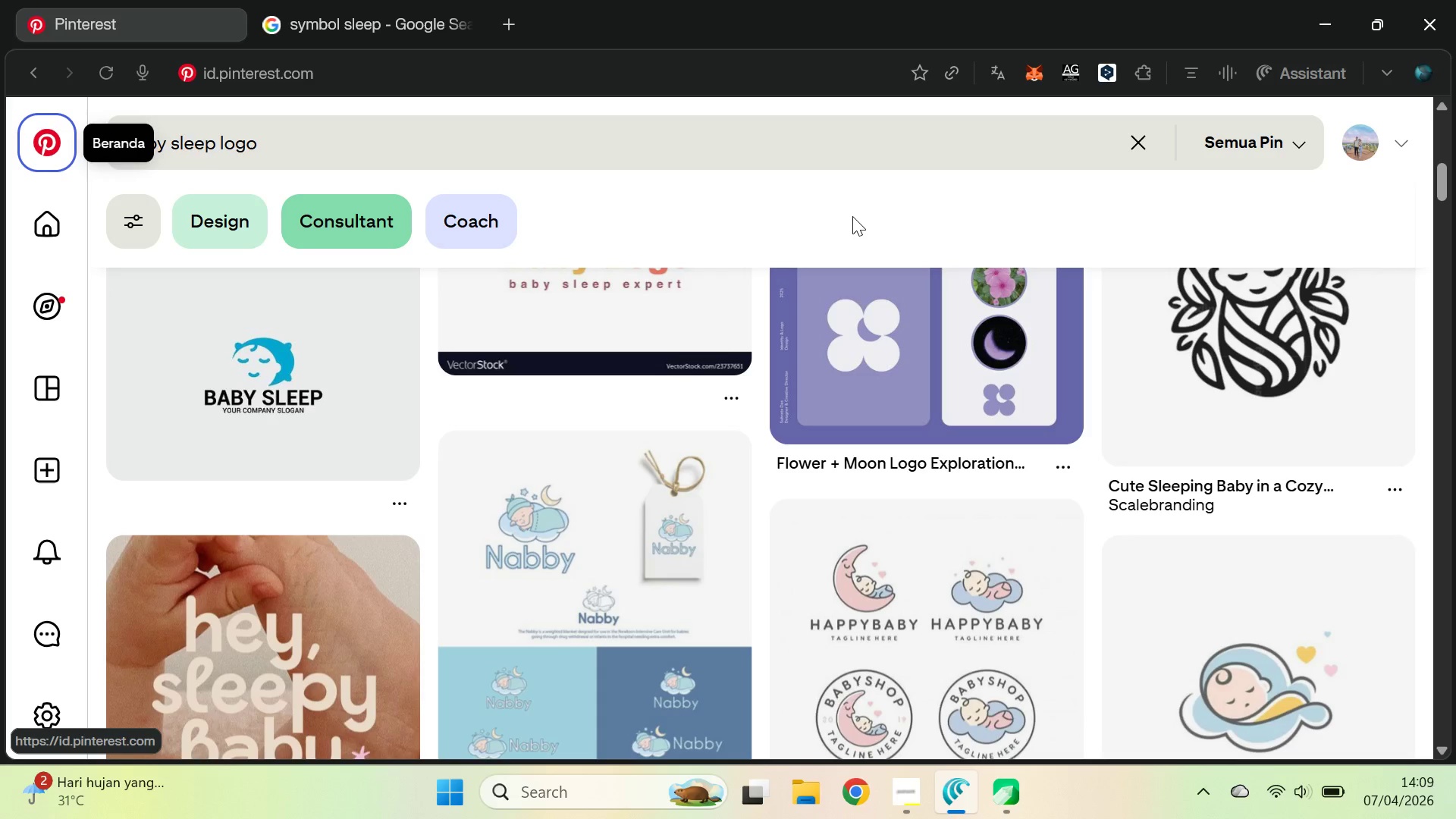 
key(Alt+Tab)
 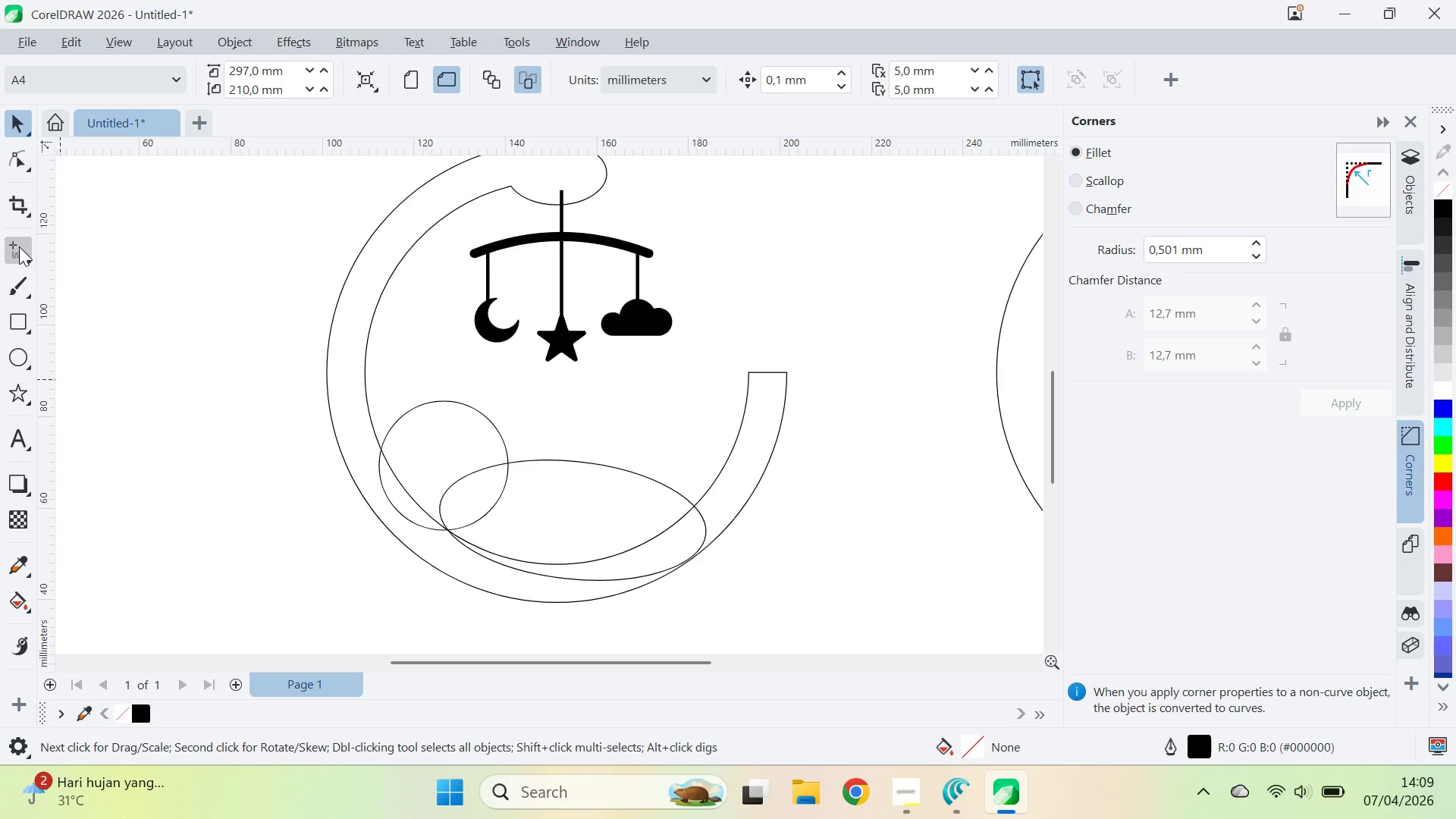 
hold_key(key=ControlLeft, duration=1.36)
left_click([896, 473])
 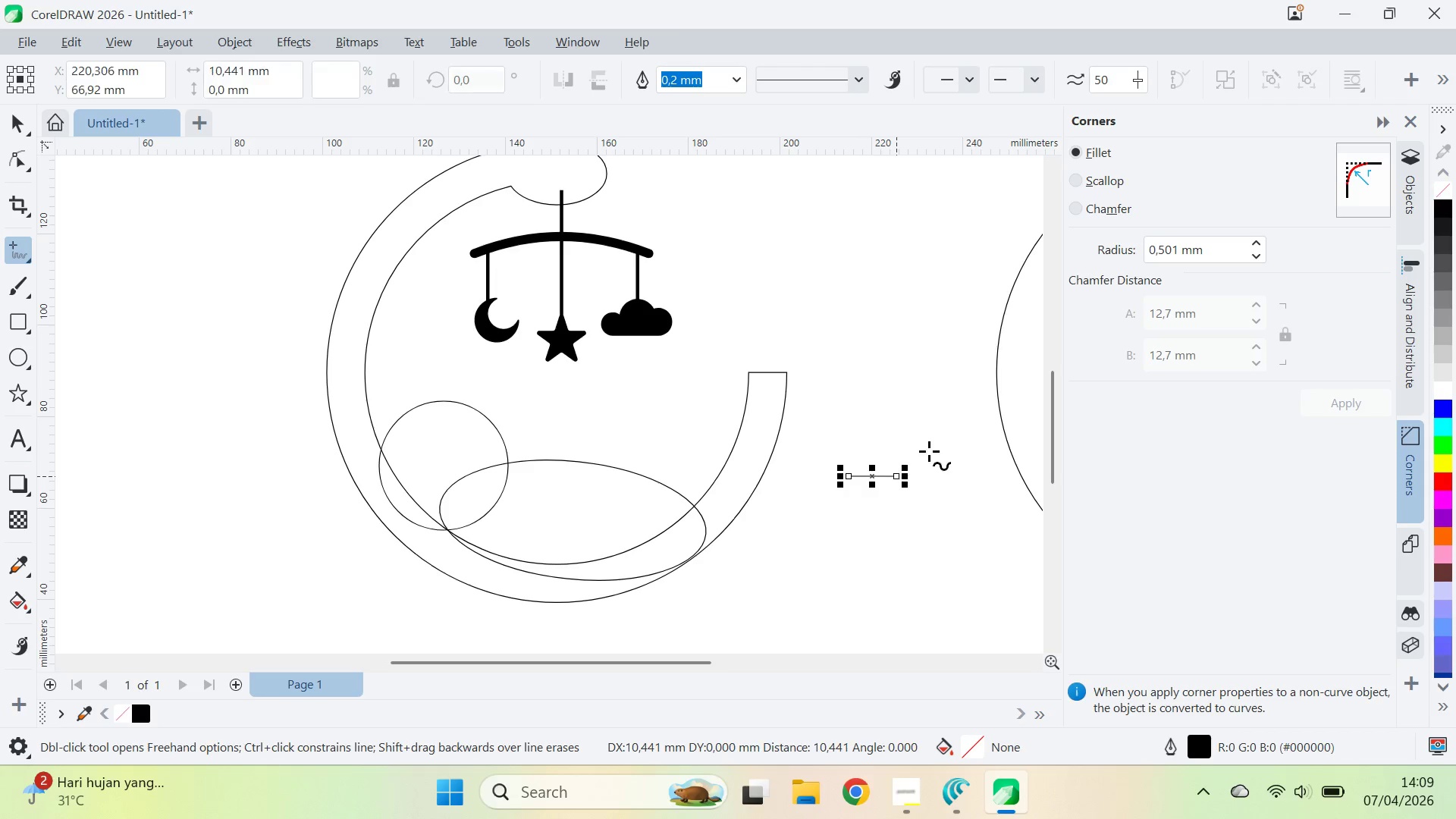 
type(va)
 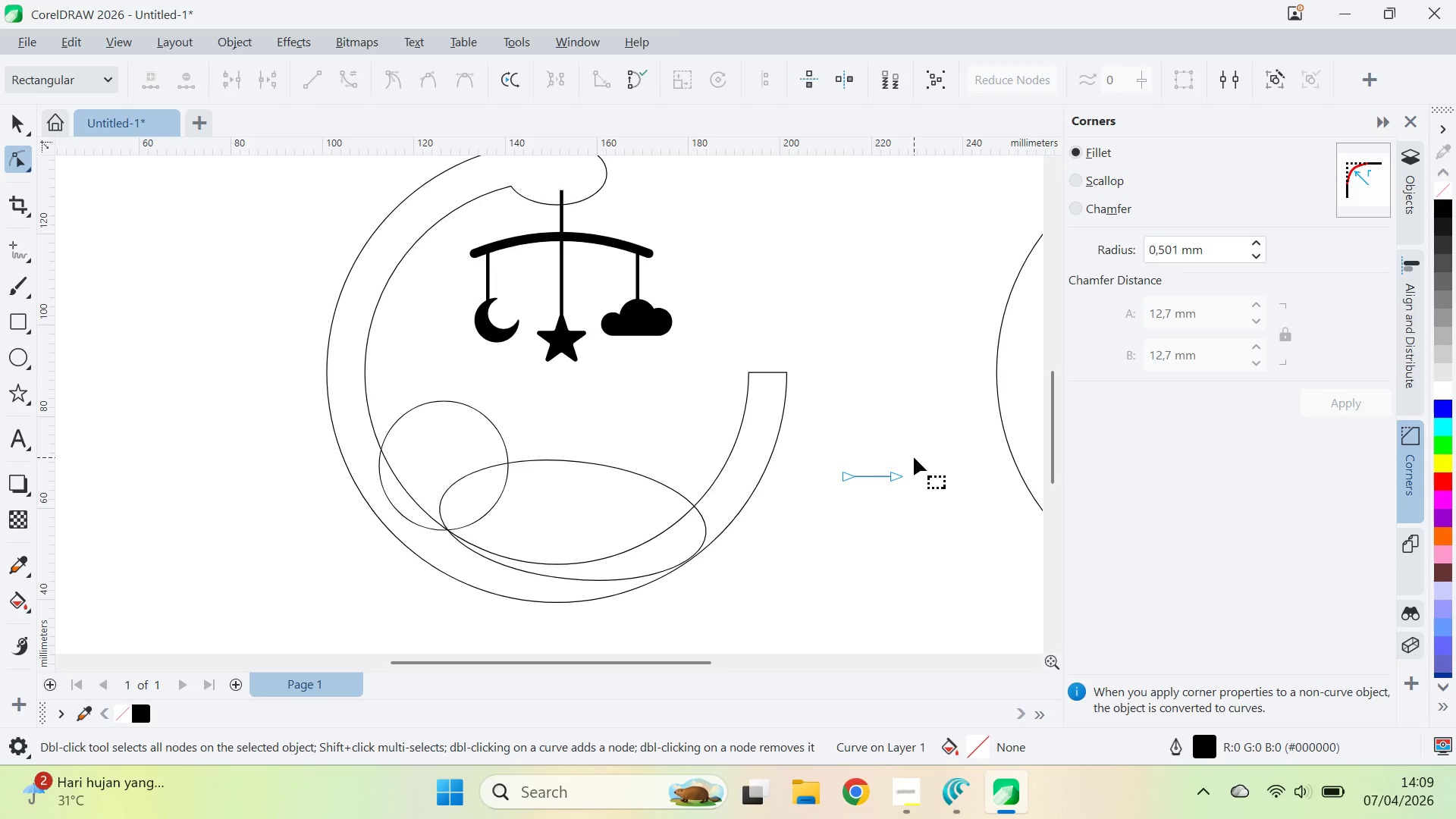 
key(Control+A)
 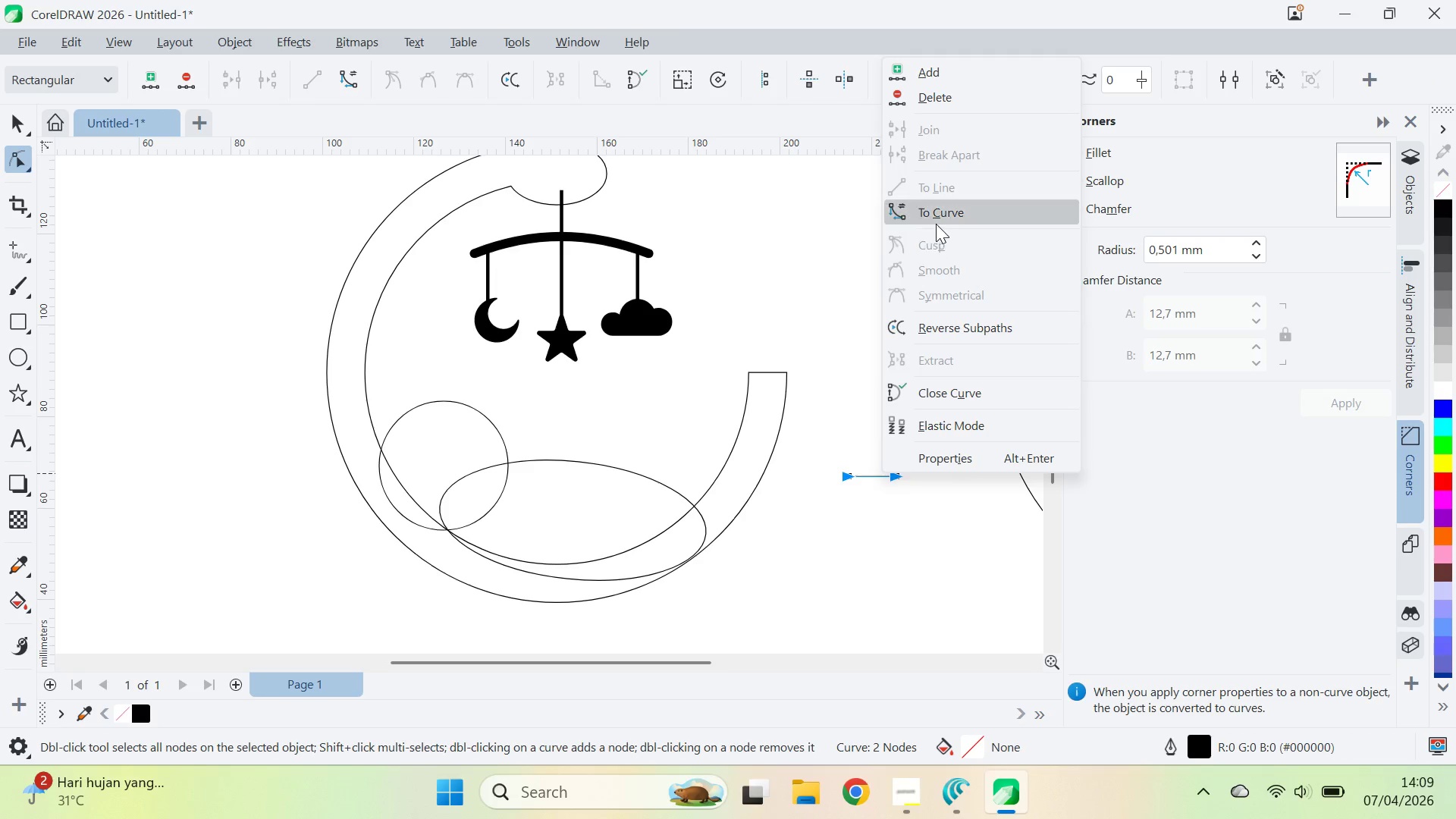 
left_click_drag(start_coordinate=[861, 422], to_coordinate=[859, 429])
 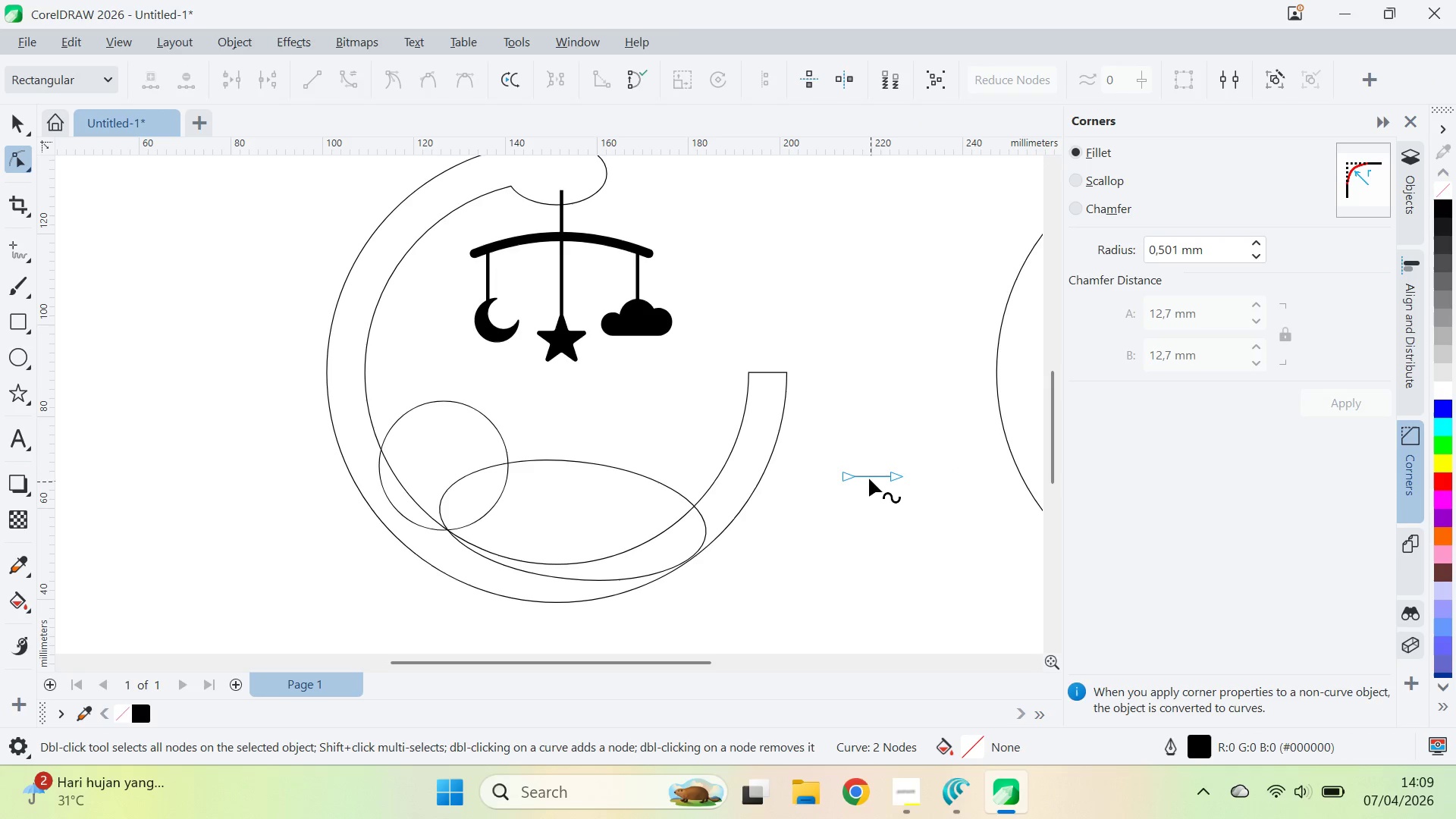 
left_click_drag(start_coordinate=[868, 476], to_coordinate=[871, 485])
 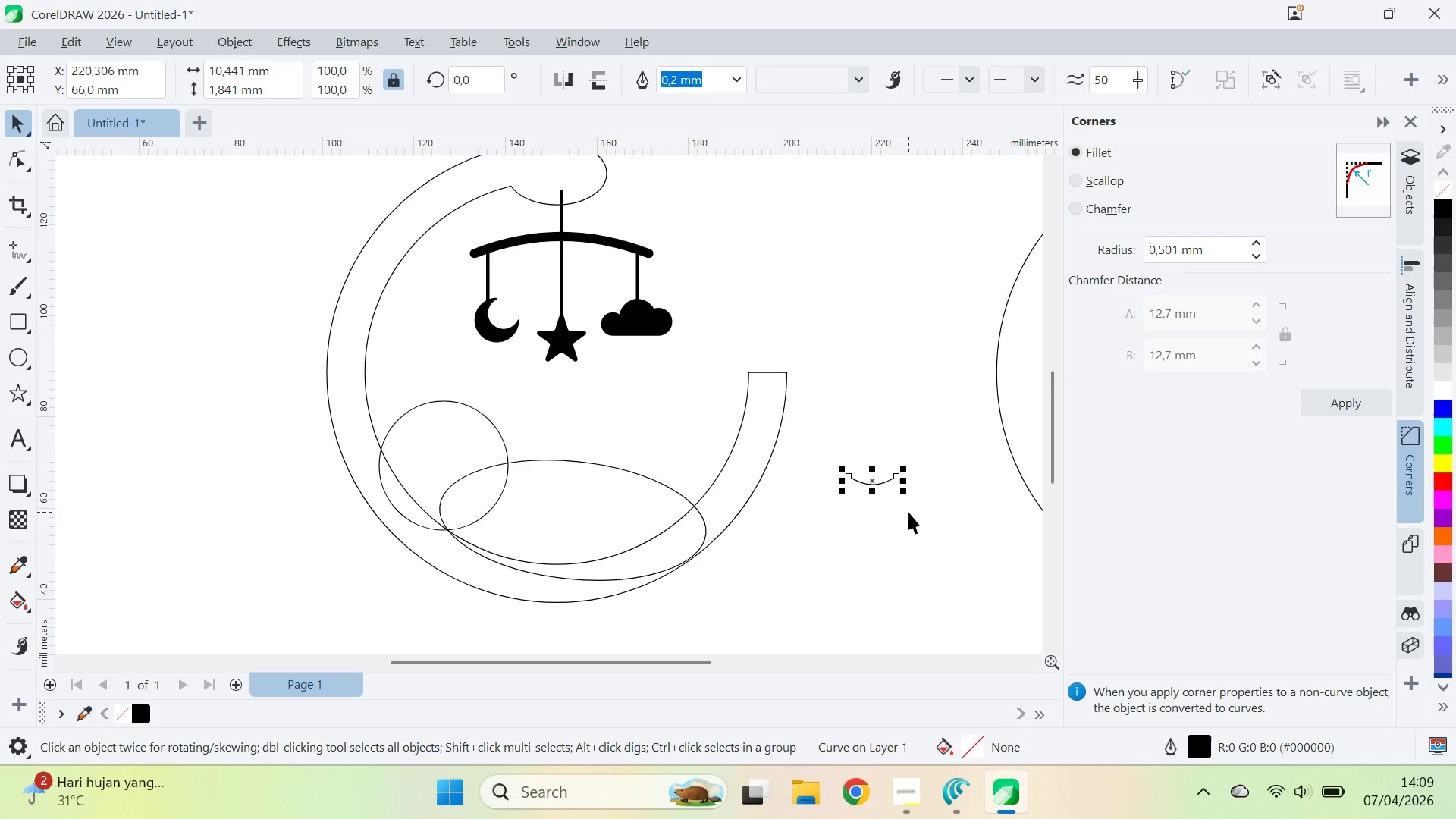 
hold_key(key=ShiftLeft, duration=1.52)
 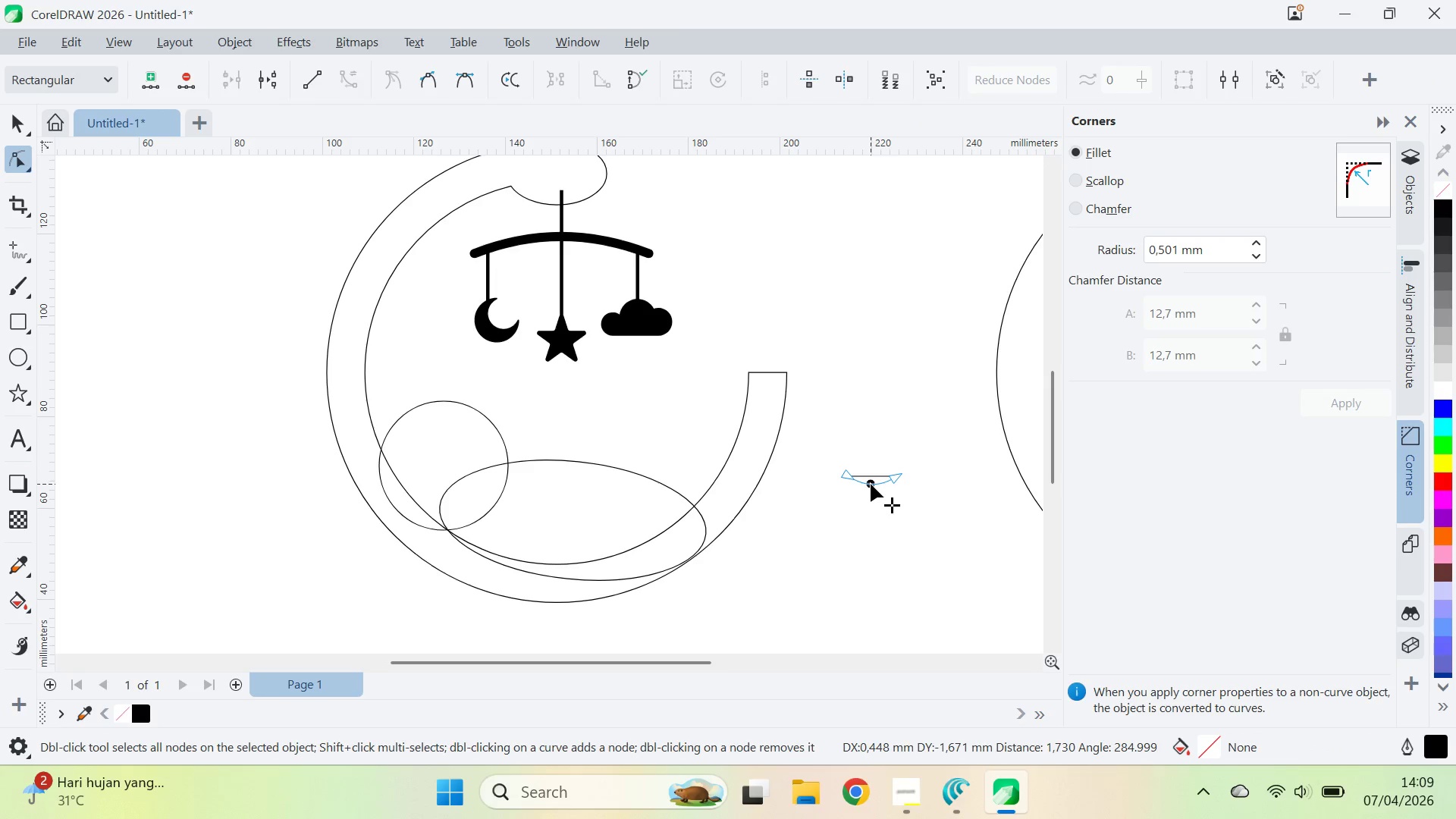 
hold_key(key=ShiftLeft, duration=0.84)
 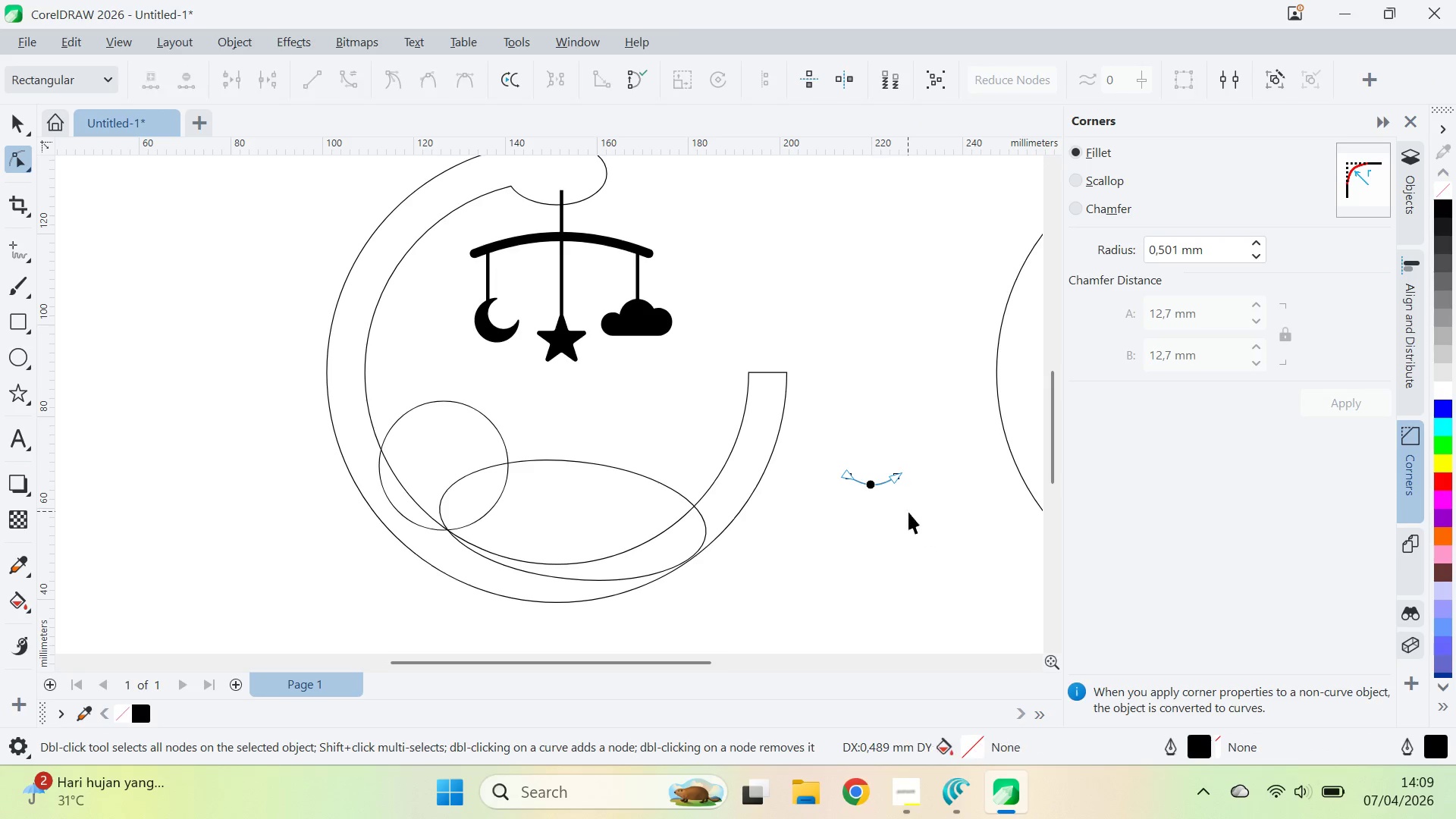 
key(V)
 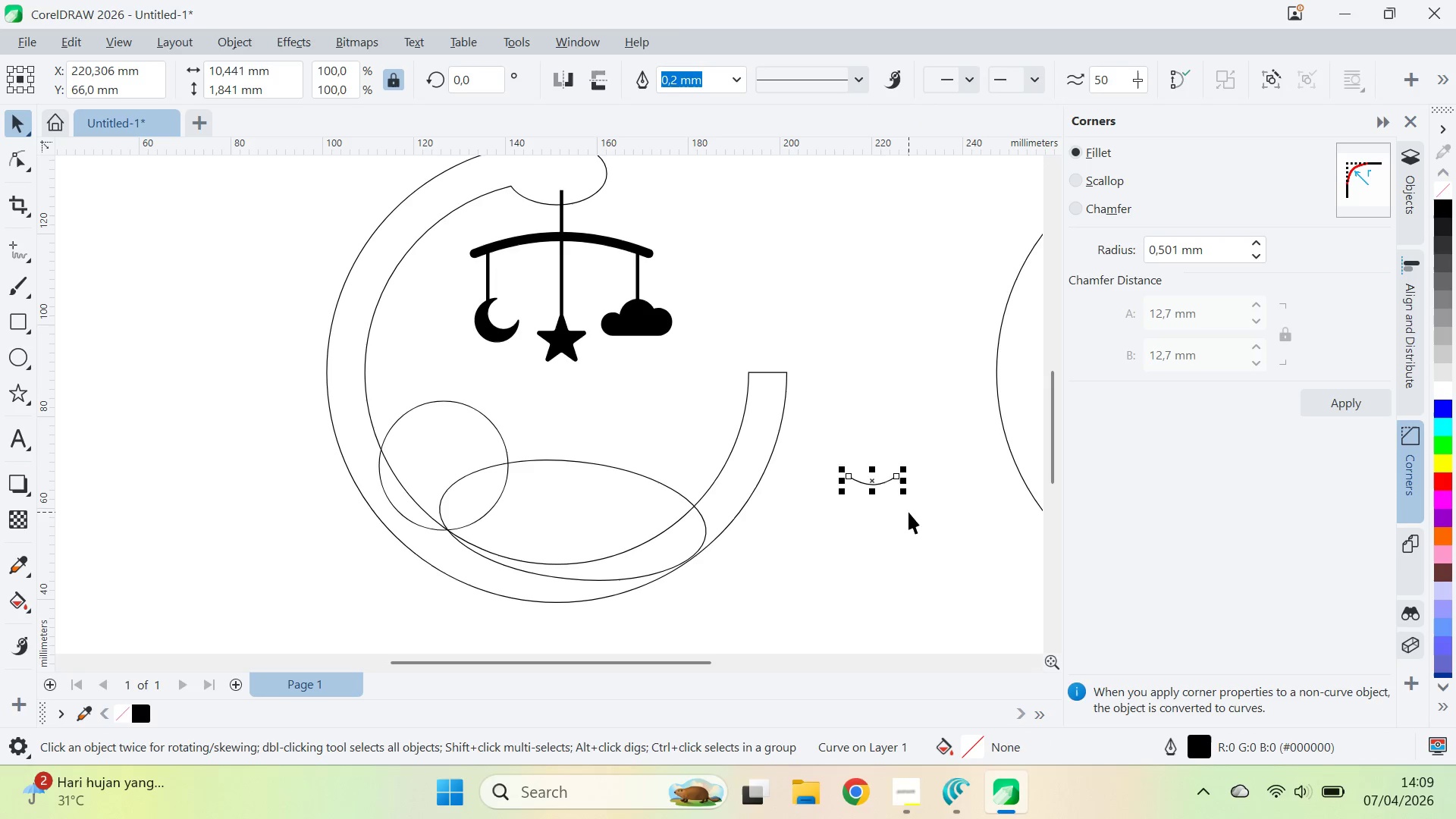 
left_click([908, 512])
 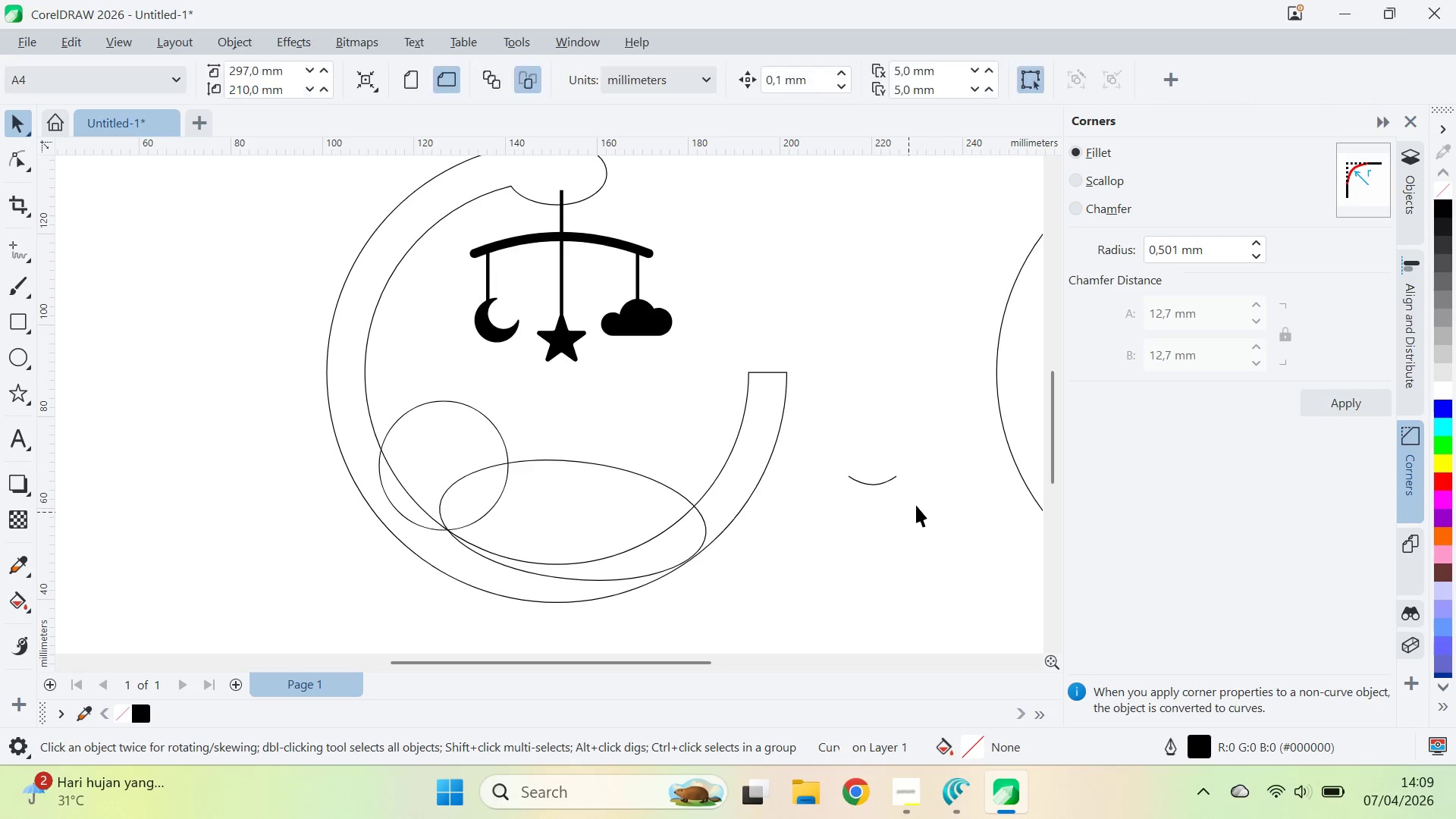 
type(qv)
 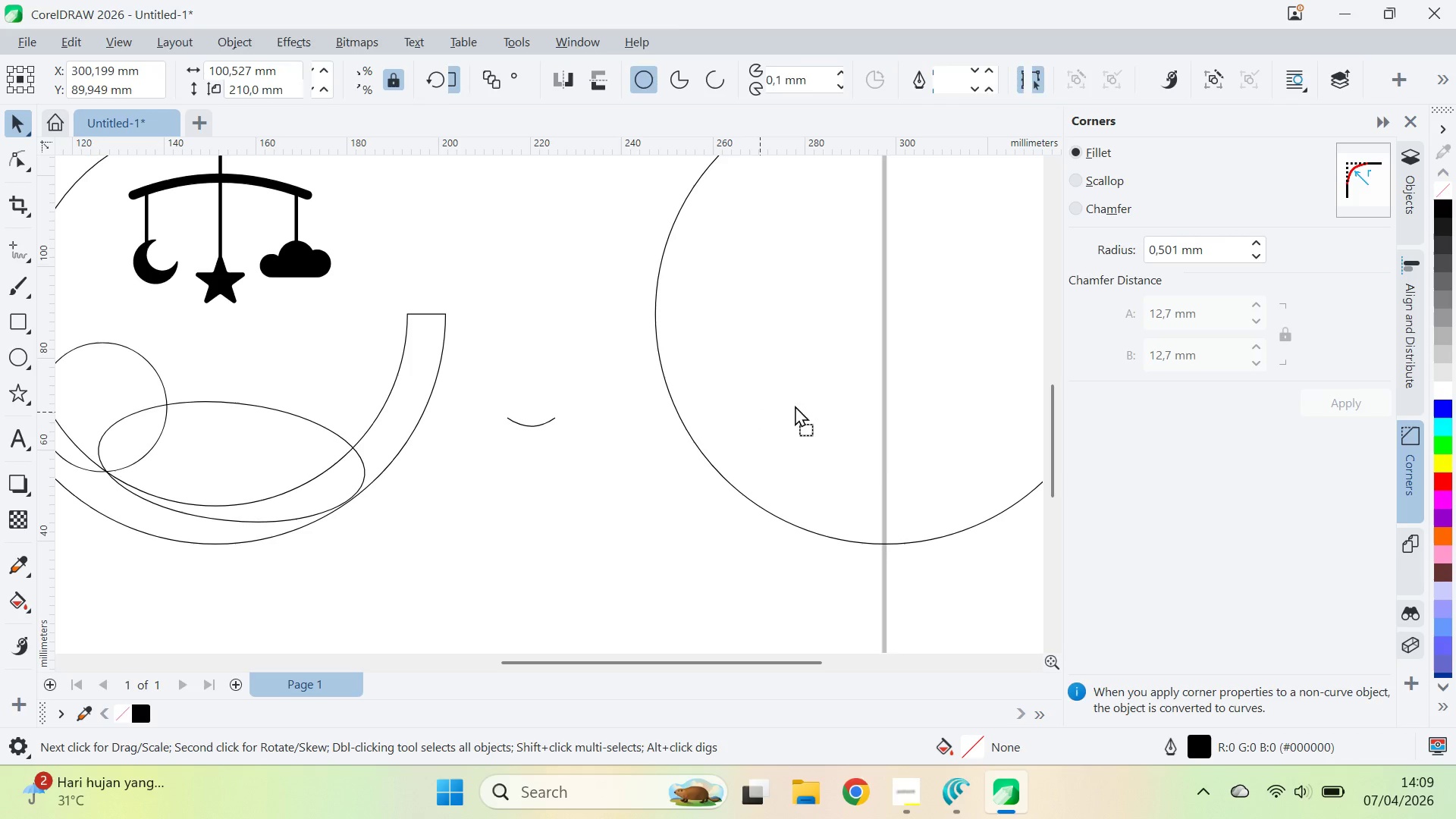 
left_click_drag(start_coordinate=[927, 483], to_coordinate=[585, 425])
 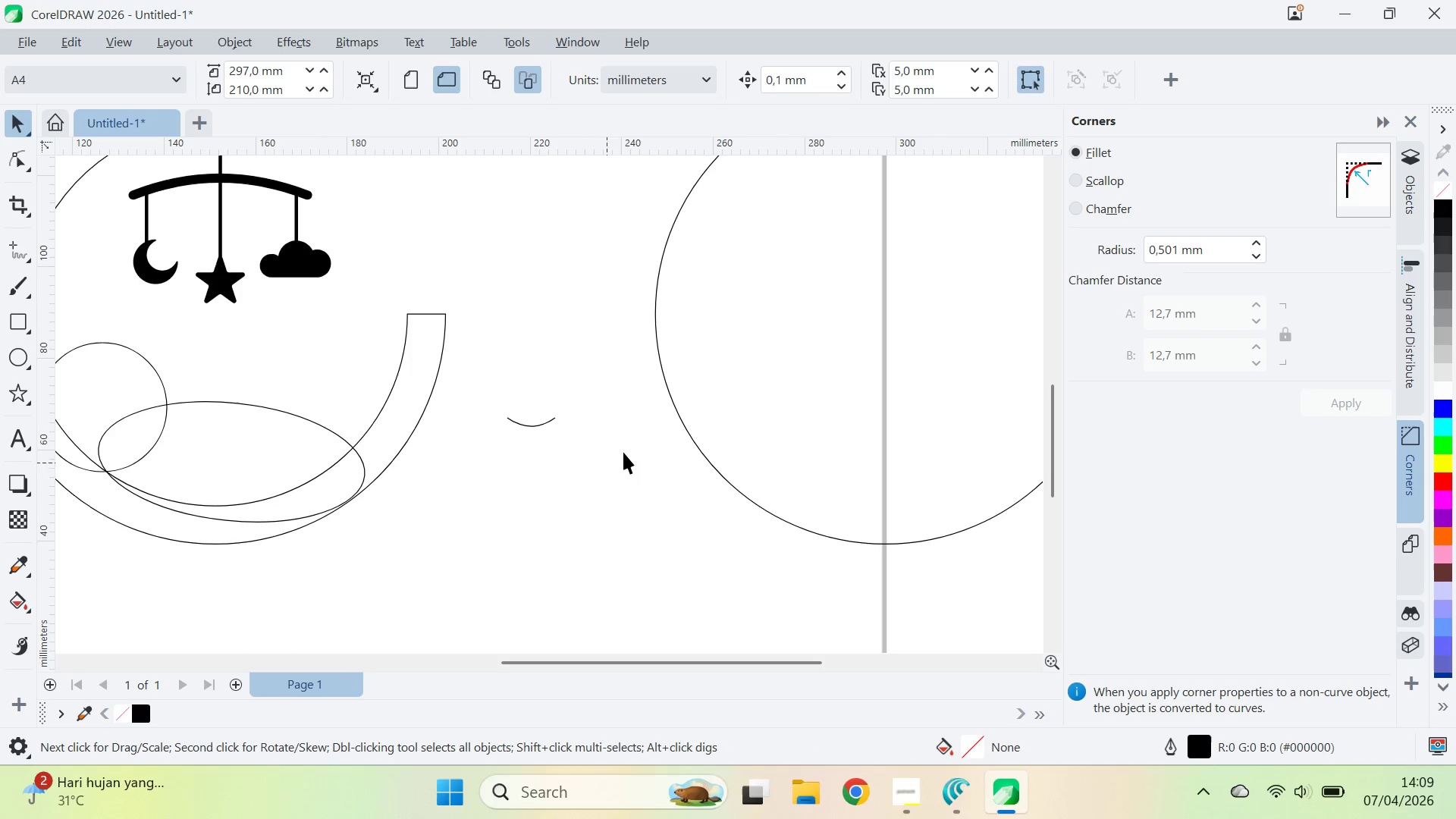 
left_click_drag(start_coordinate=[760, 412], to_coordinate=[925, 408])
 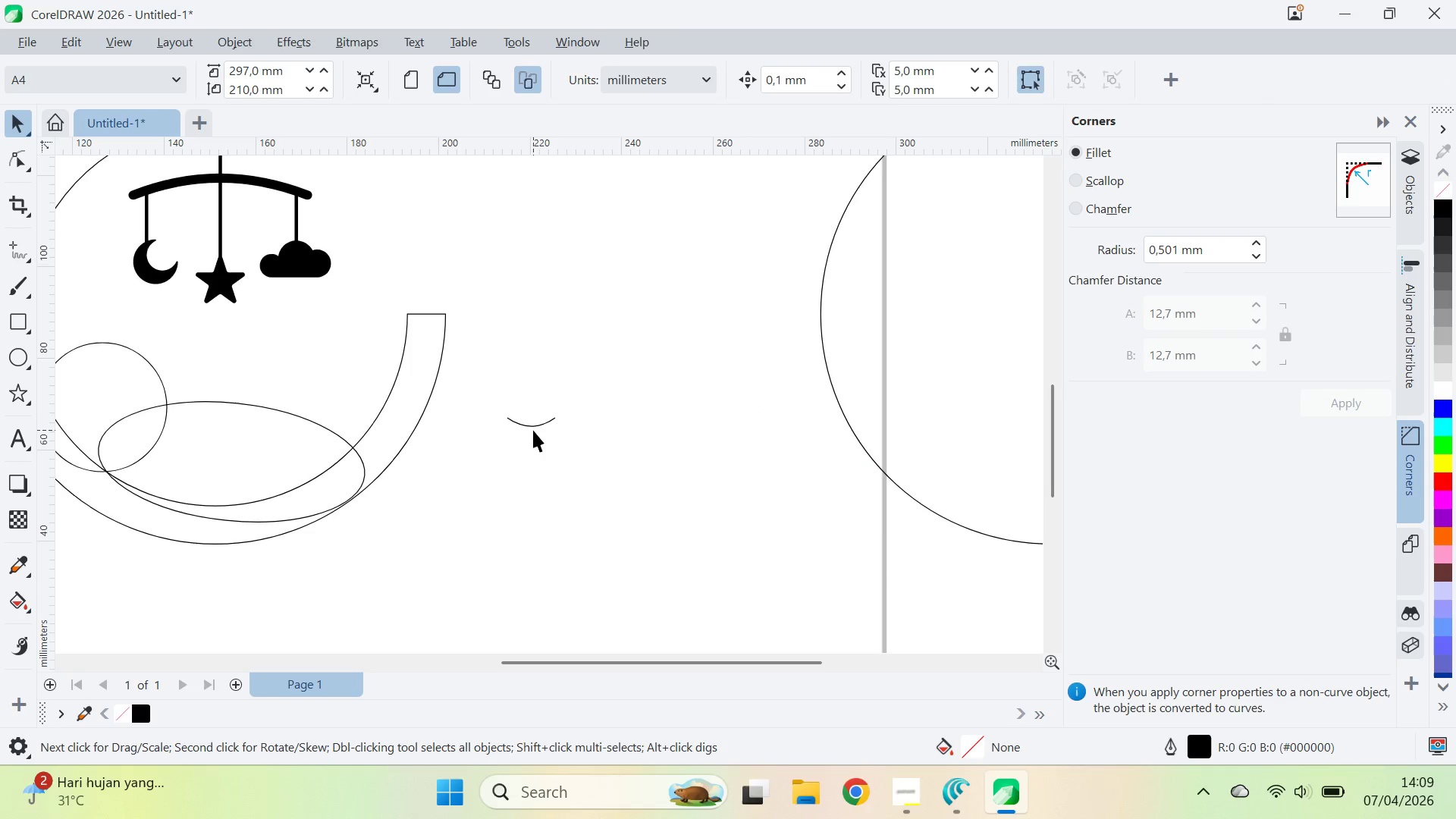 
hold_key(key=ShiftLeft, duration=0.34)
 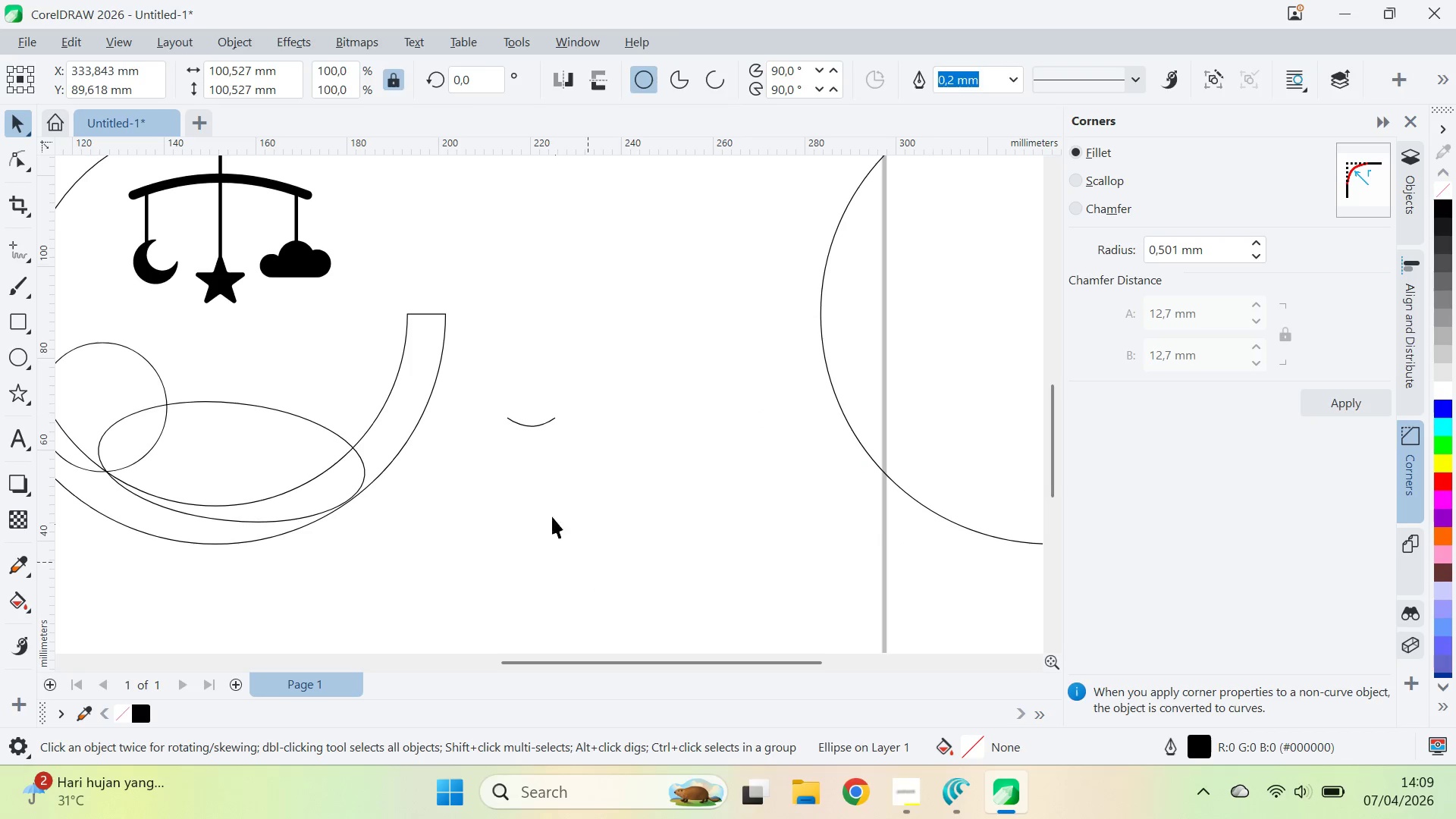 
left_click_drag(start_coordinate=[590, 563], to_coordinate=[583, 559])
 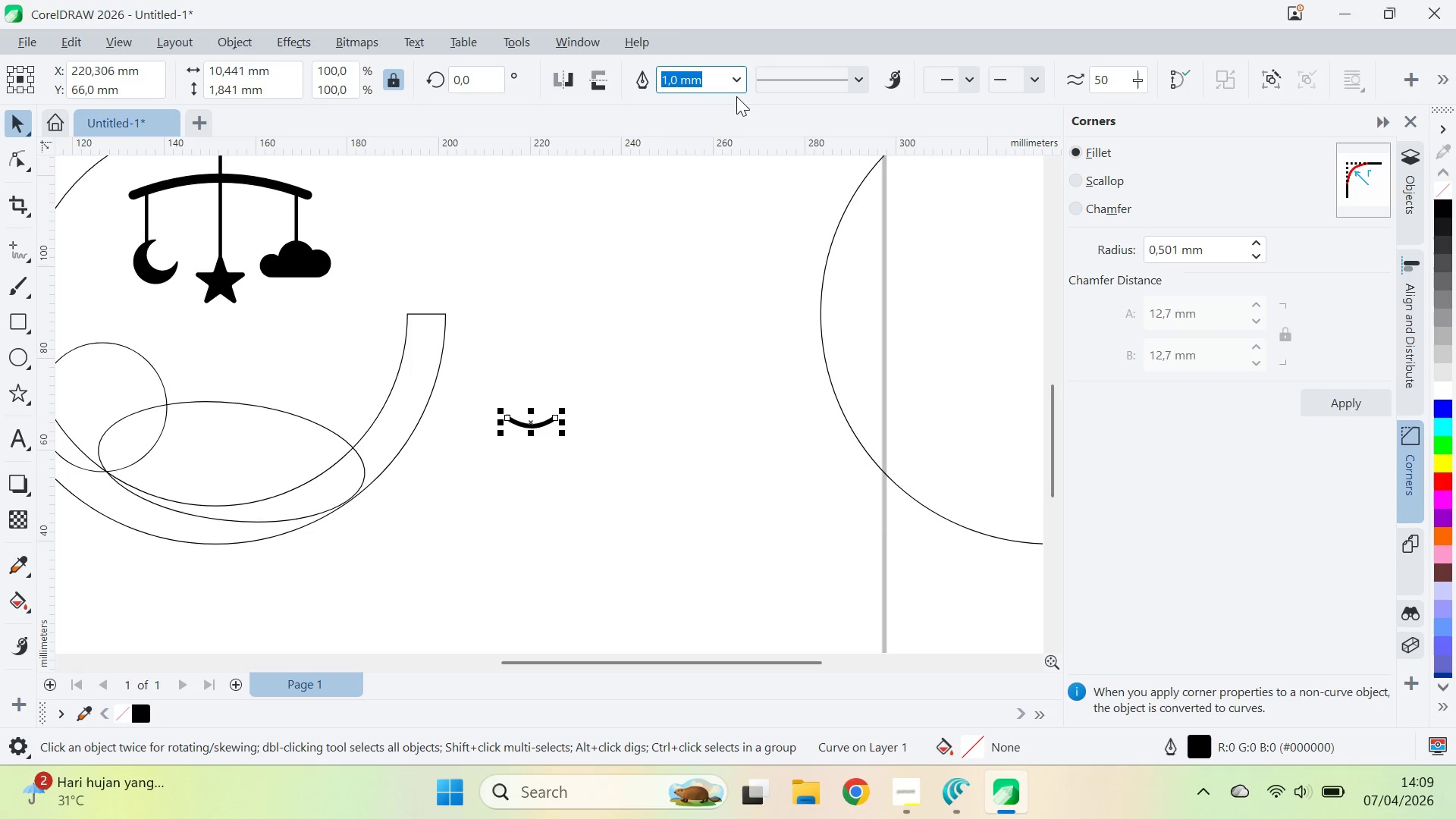 
key(F12)
 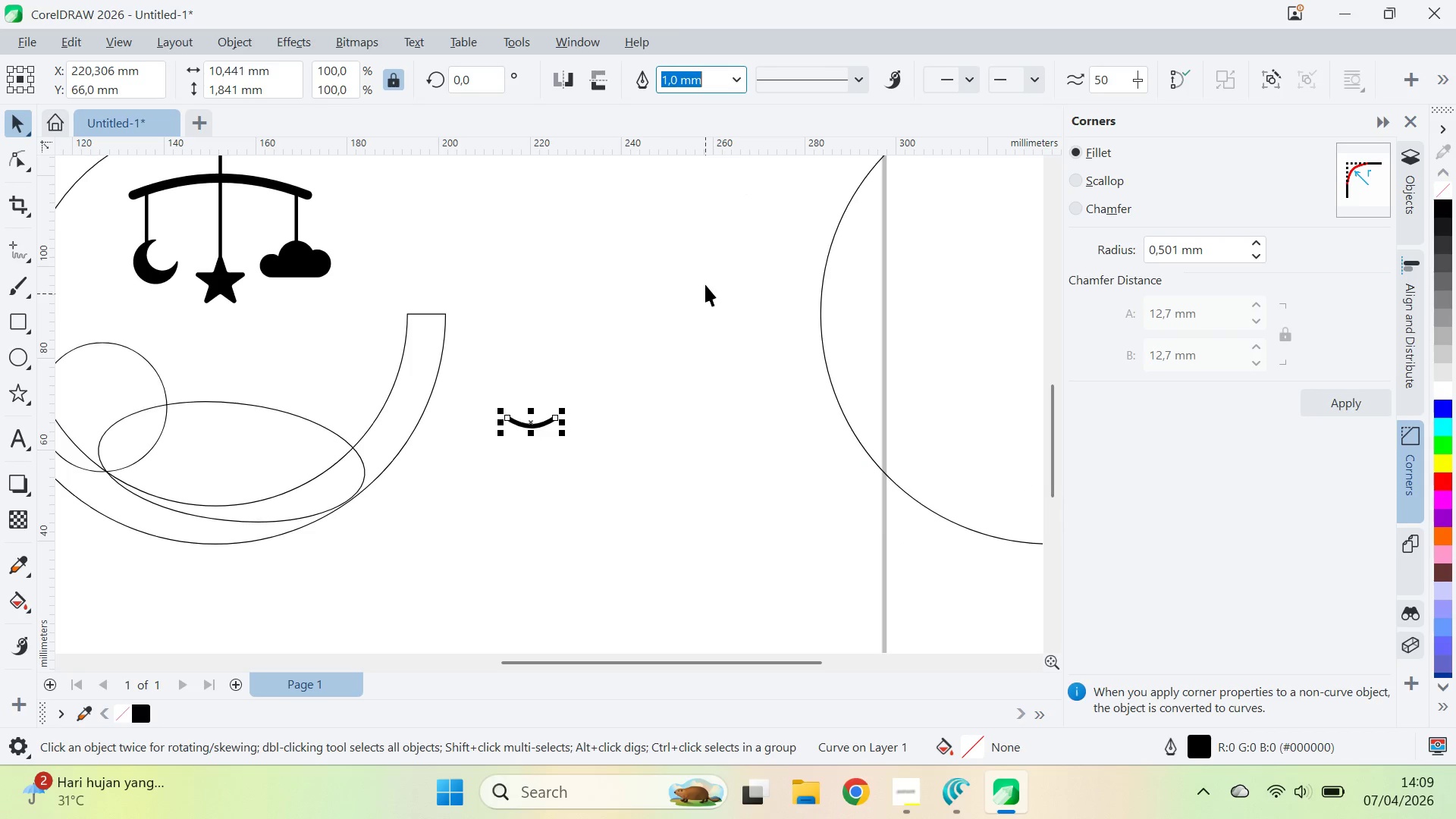 
left_click_drag(start_coordinate=[708, 264], to_coordinate=[703, 275])
 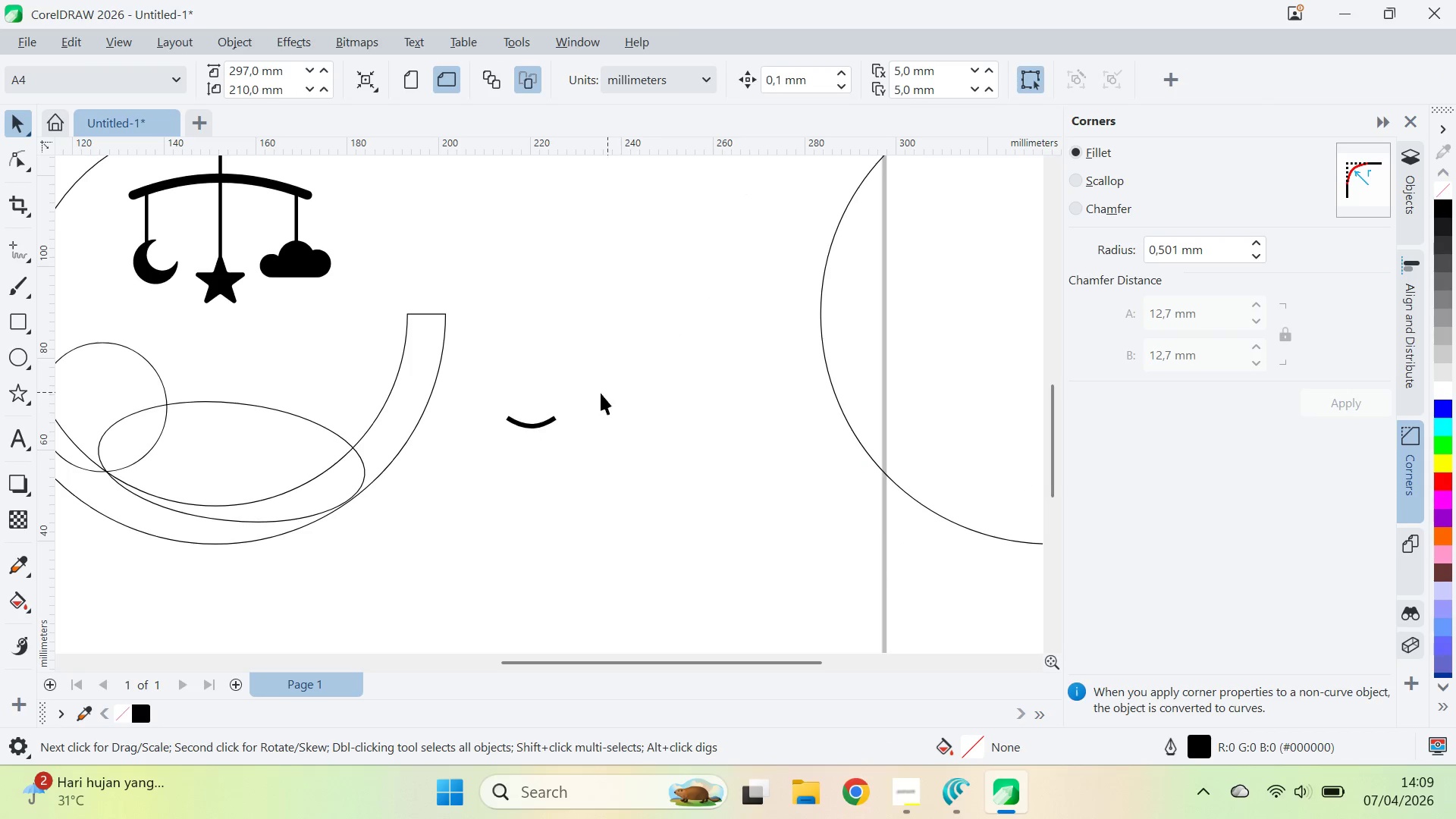 
left_click_drag(start_coordinate=[545, 416], to_coordinate=[500, 444])
 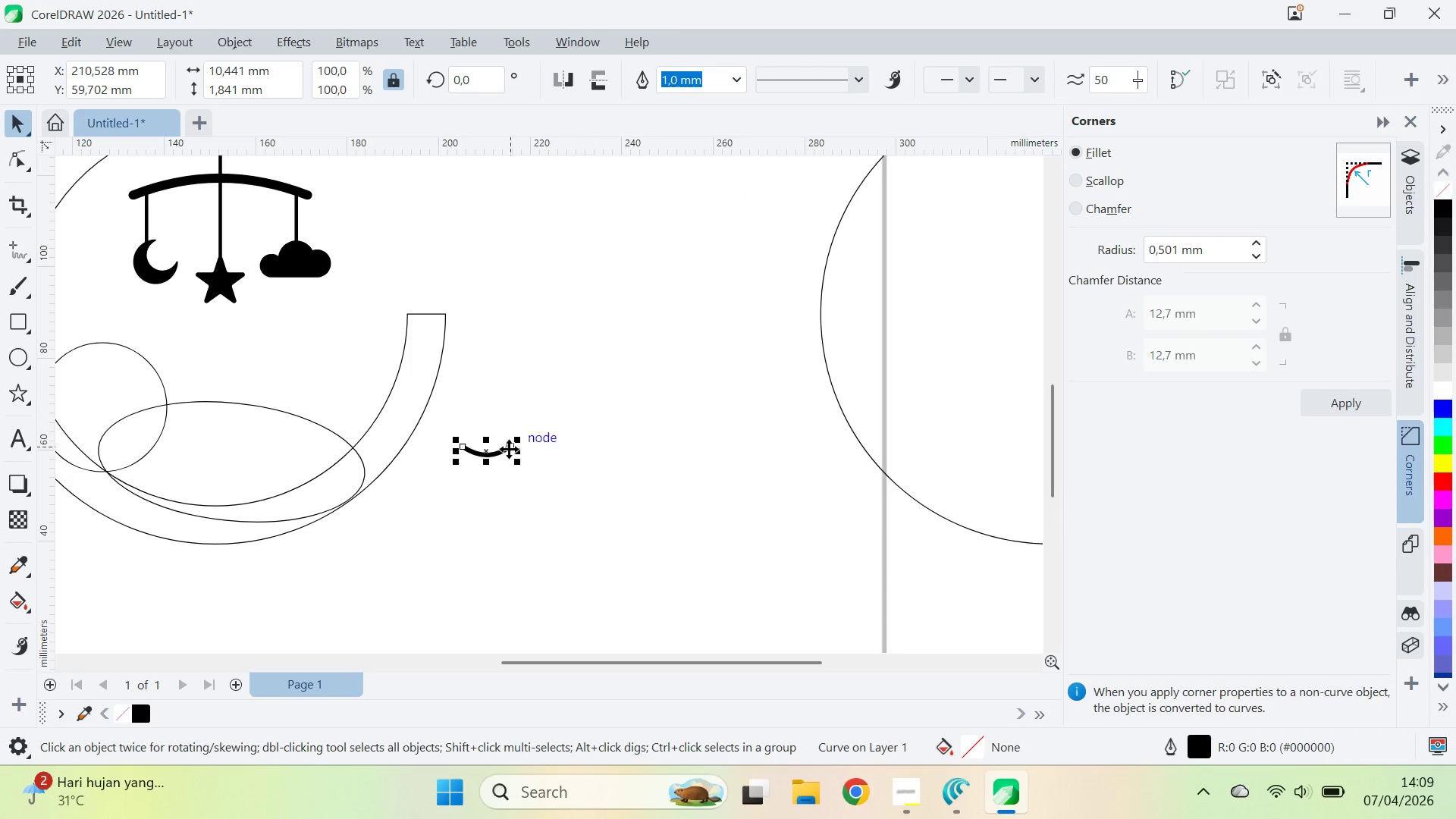 
left_click_drag(start_coordinate=[497, 457], to_coordinate=[542, 410])
 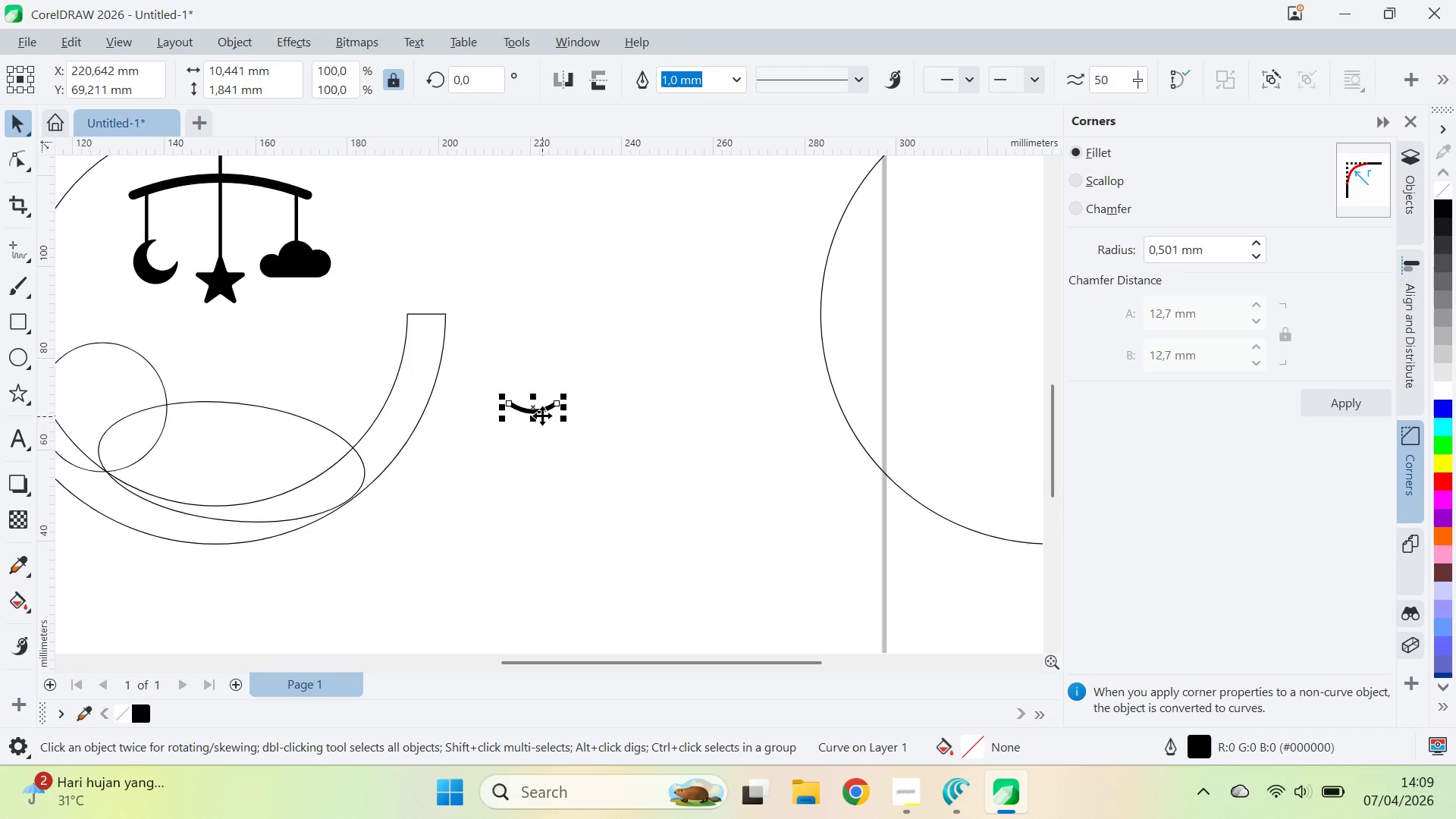 
key(F12)
 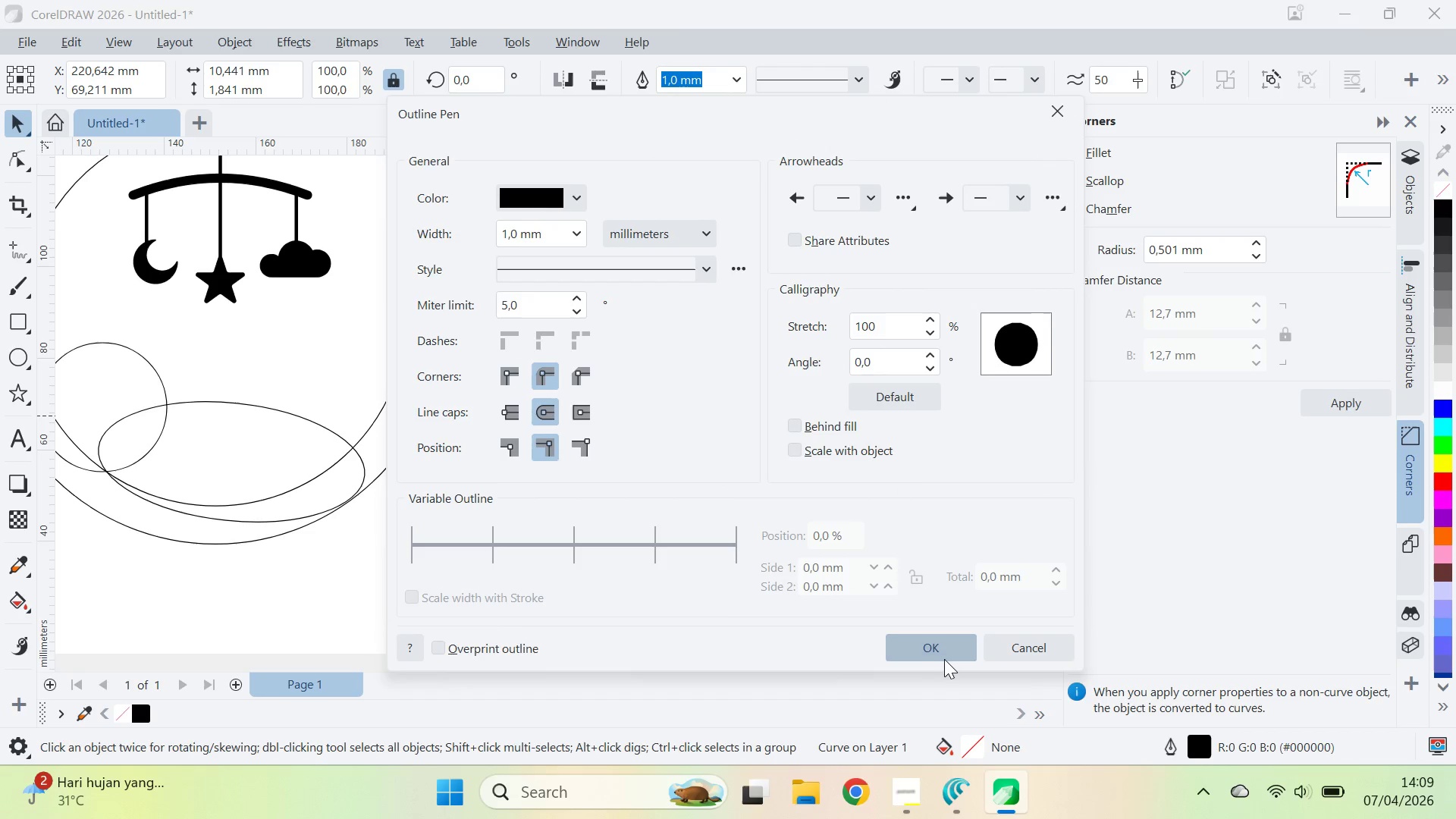 
left_click([609, 435])
 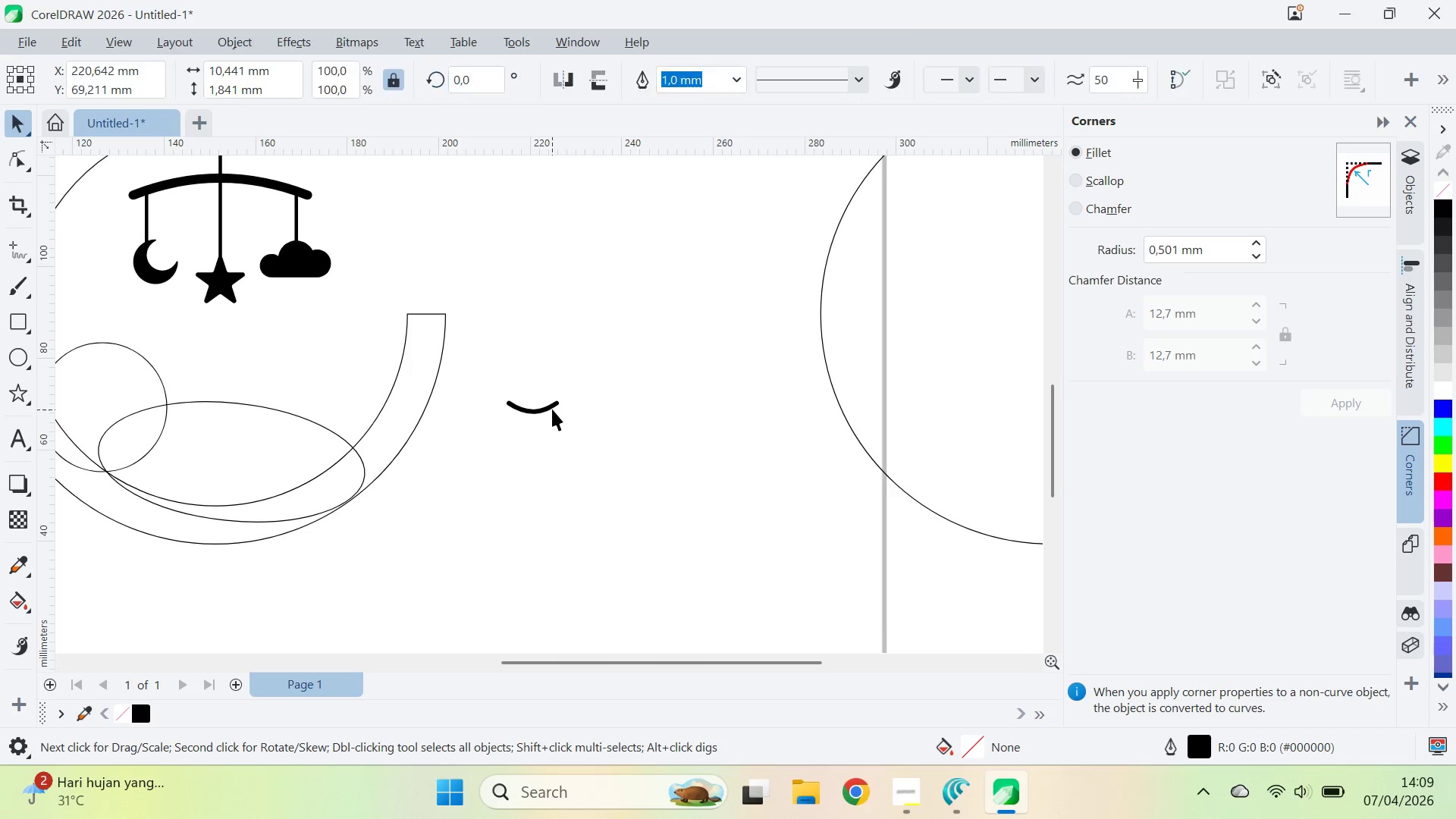 
key(Alt+AltLeft)
 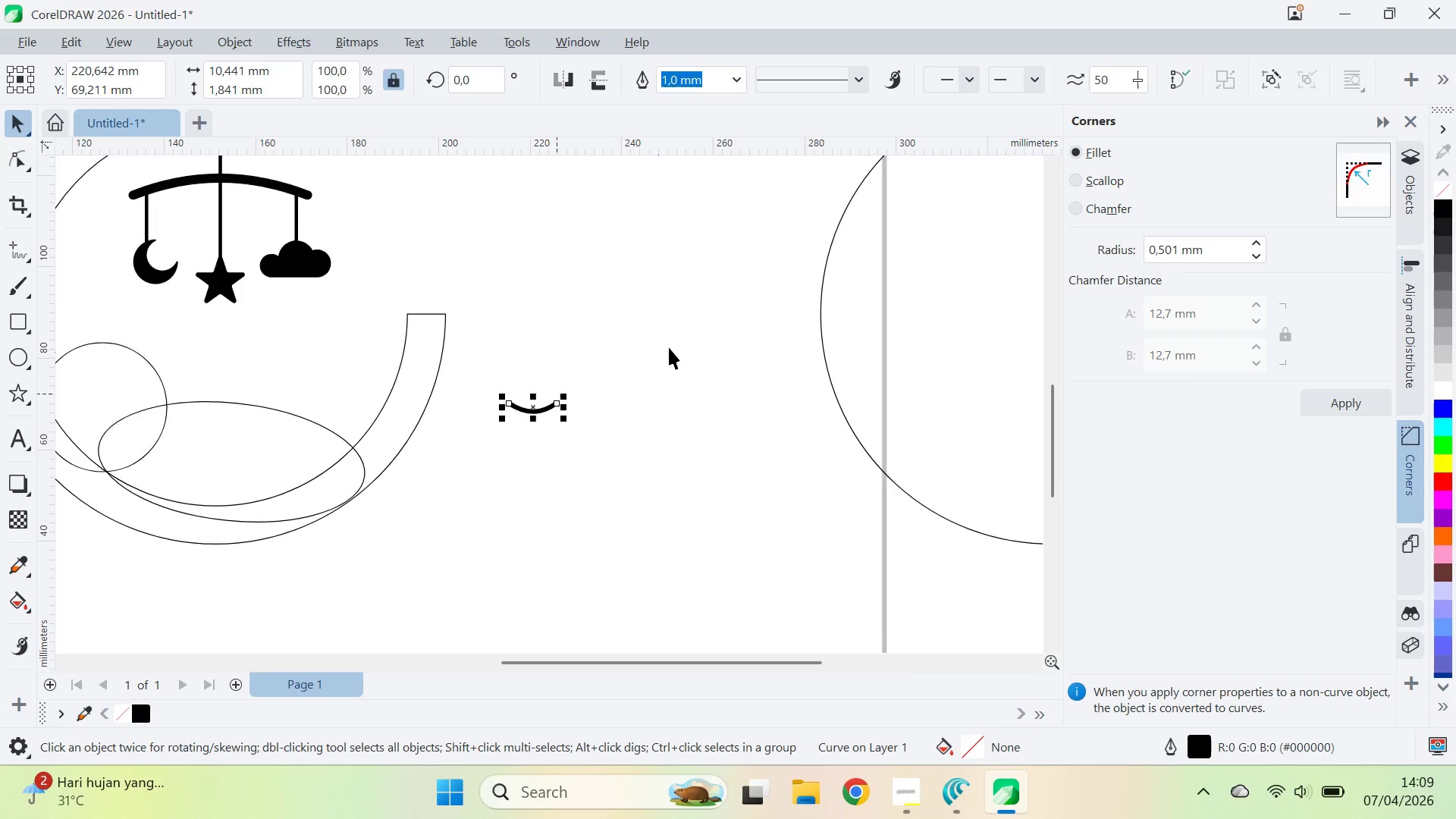 
key(Alt+Tab)
 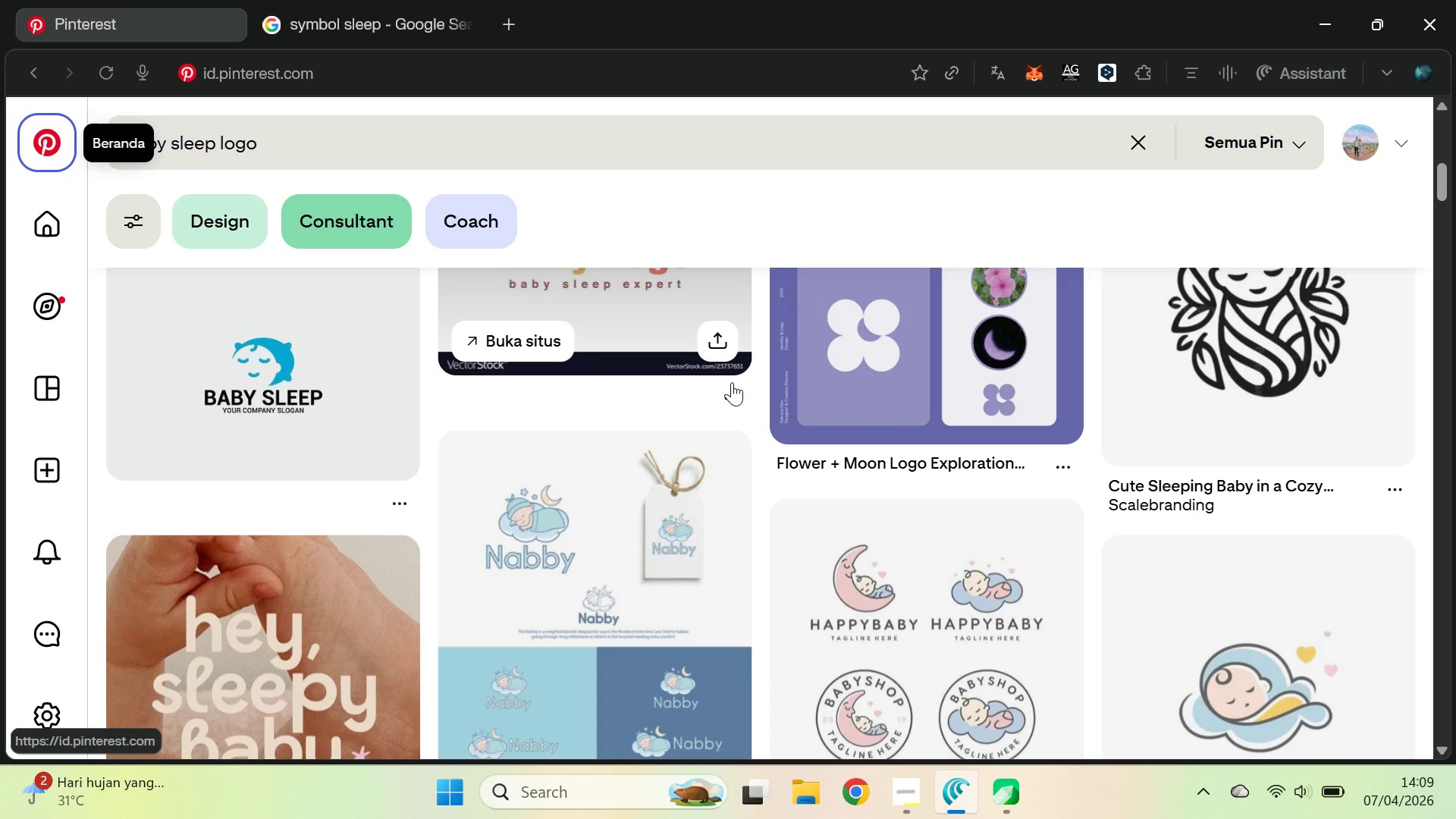 
scroll: coordinate [732, 380], scroll_direction: up, amount: 5.0
 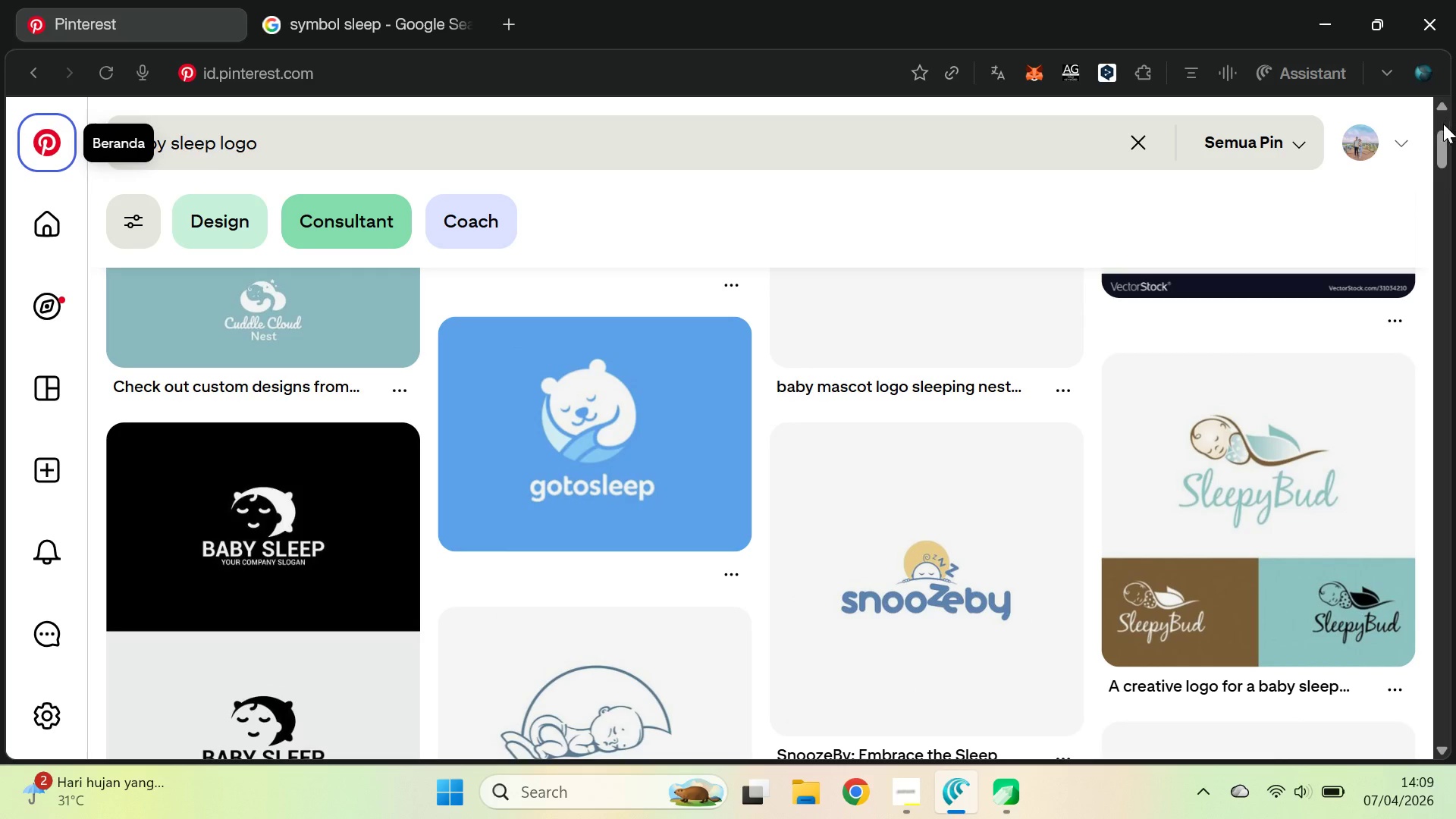 
left_click_drag(start_coordinate=[1442, 136], to_coordinate=[1455, 308])
 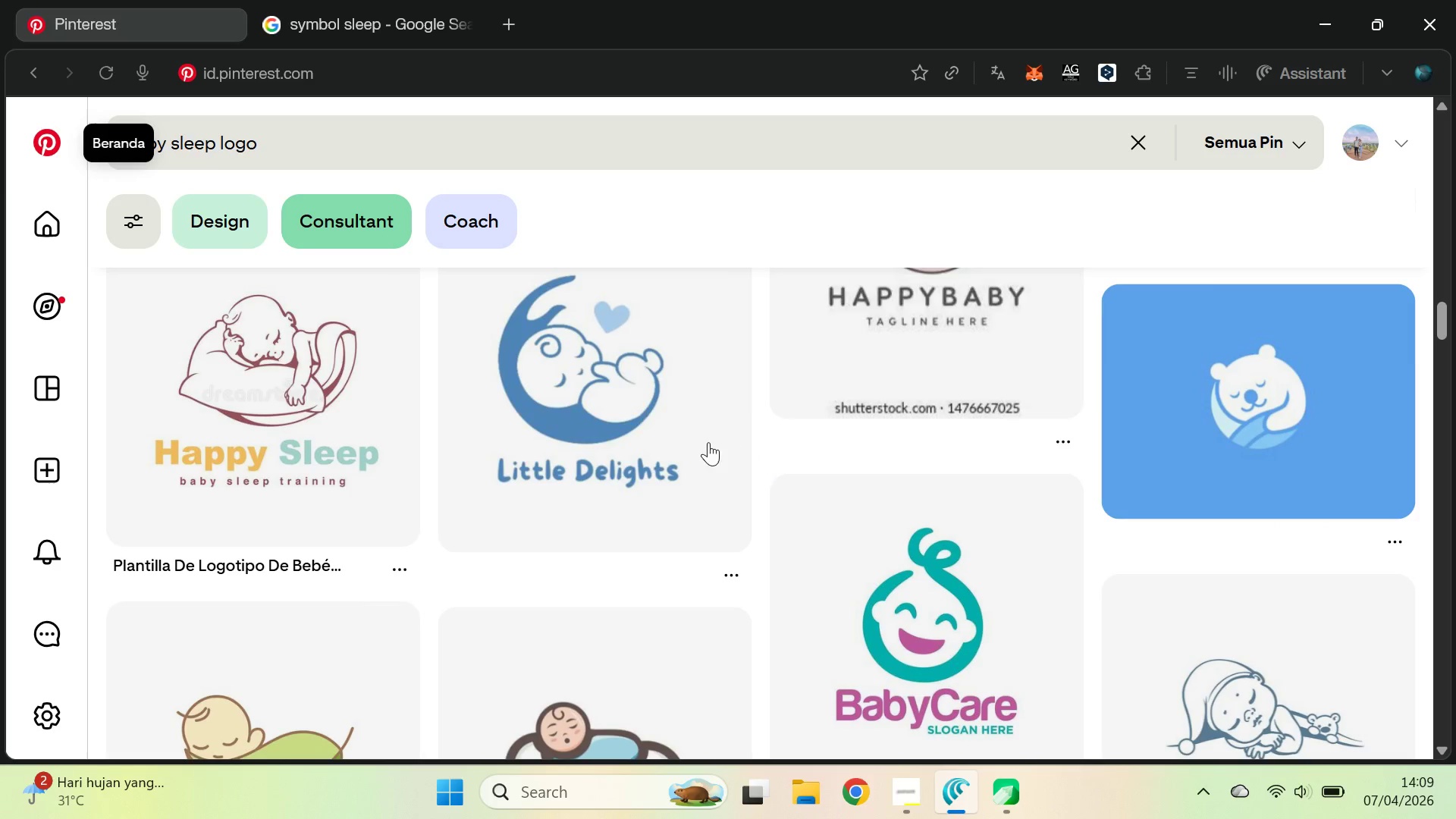 
key(Alt+AltLeft)
 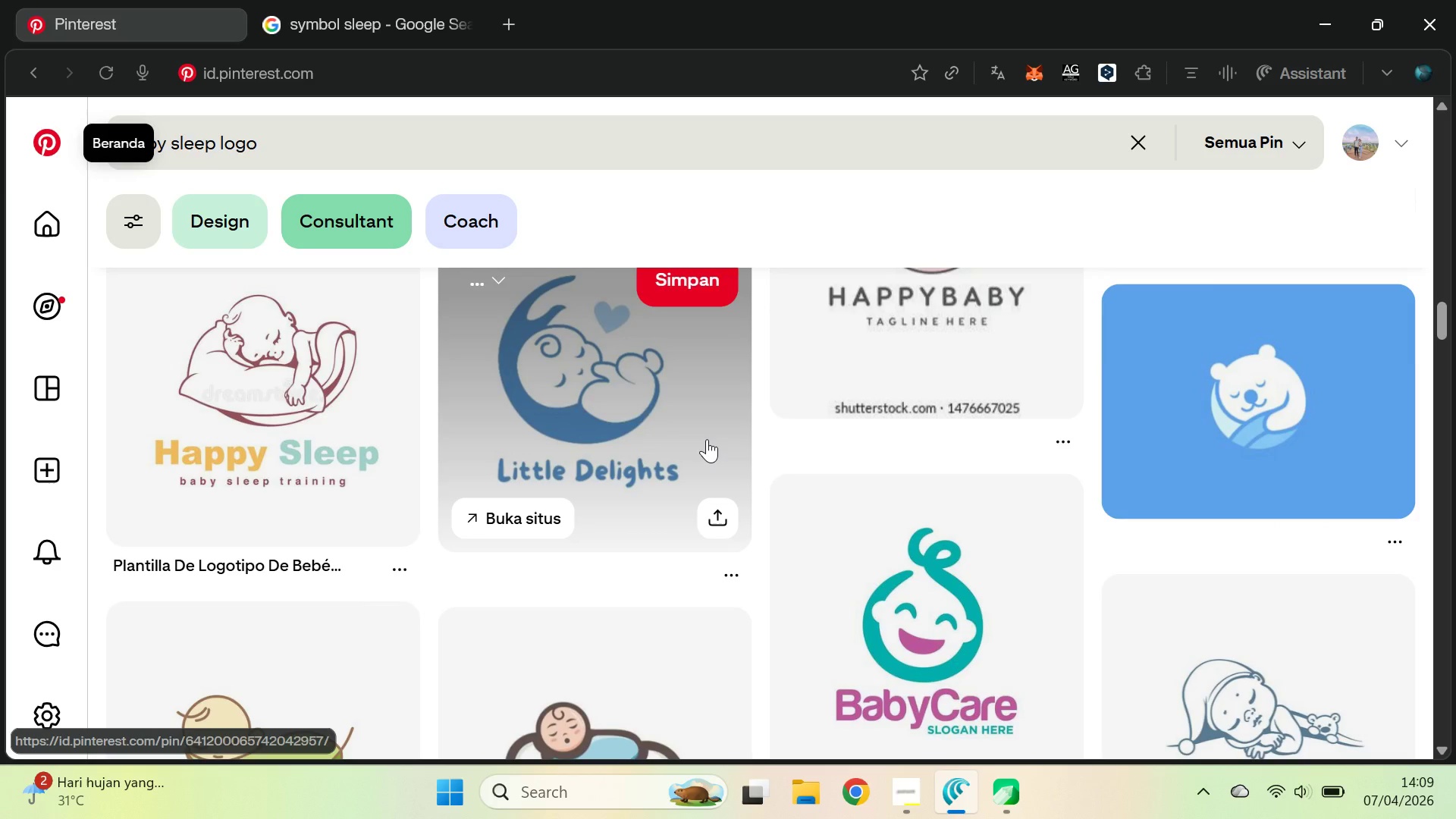 
key(Alt+Tab)
 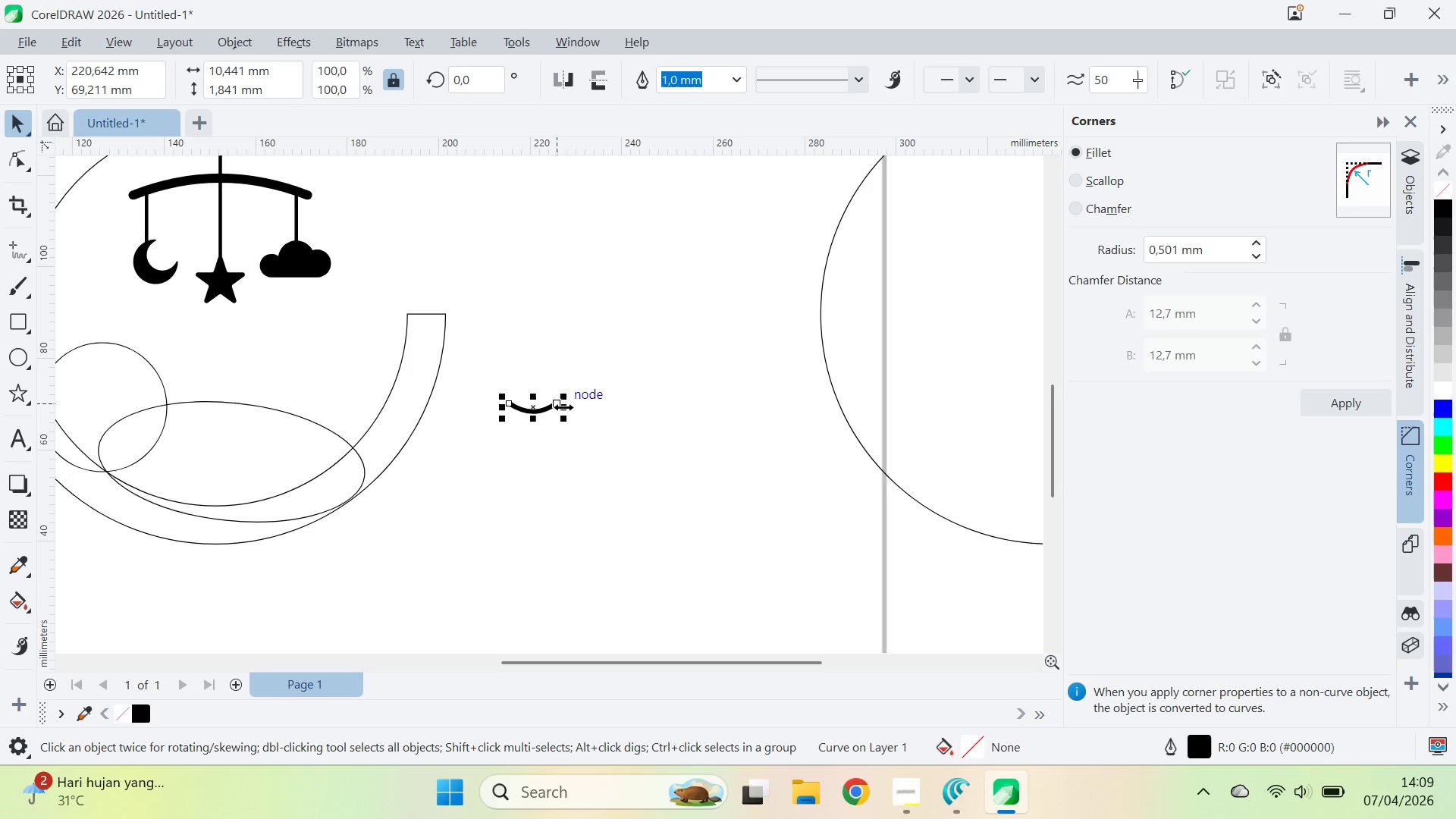 
left_click_drag(start_coordinate=[565, 407], to_coordinate=[557, 442])
 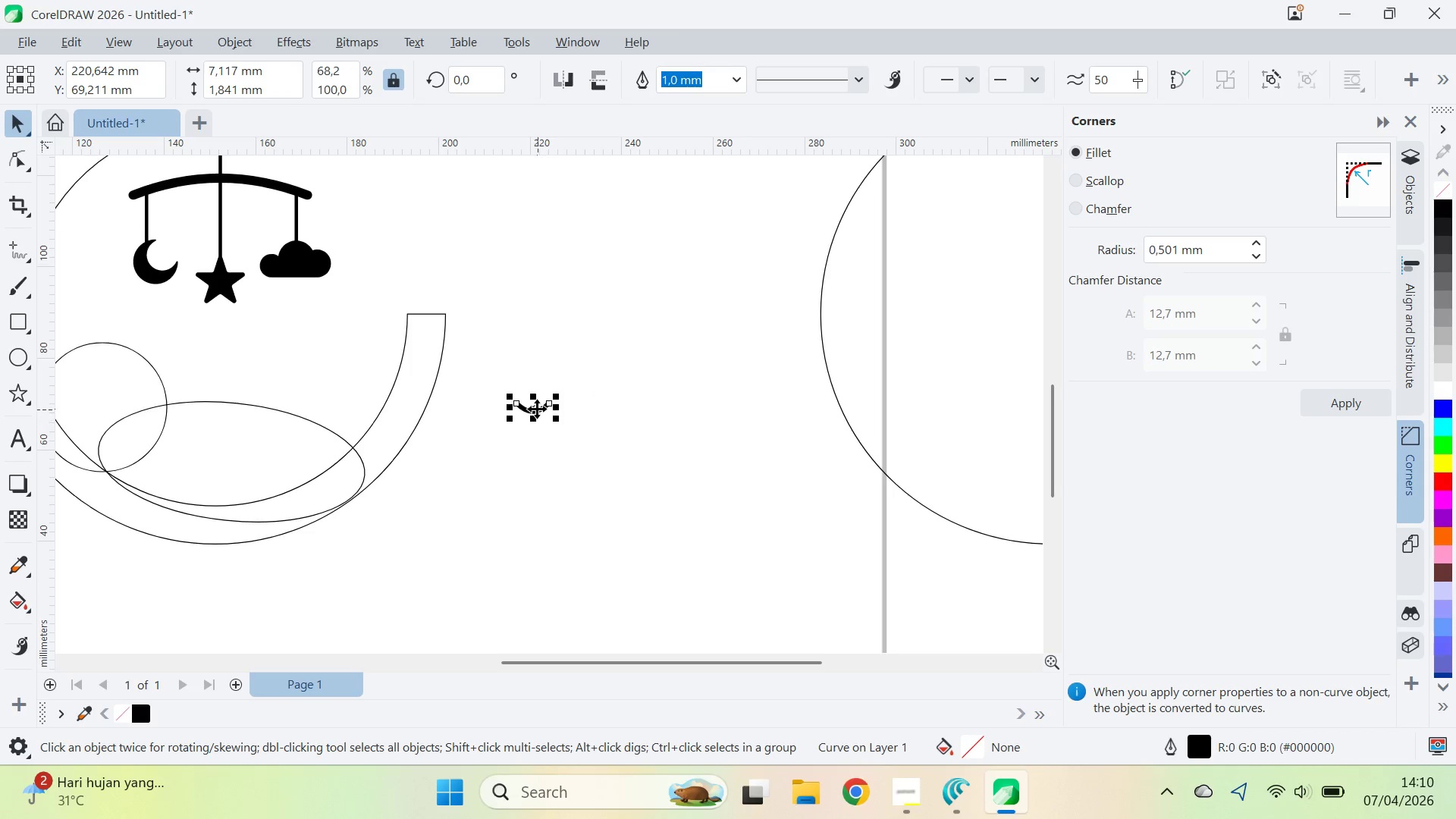 
hold_key(key=ShiftLeft, duration=0.78)
 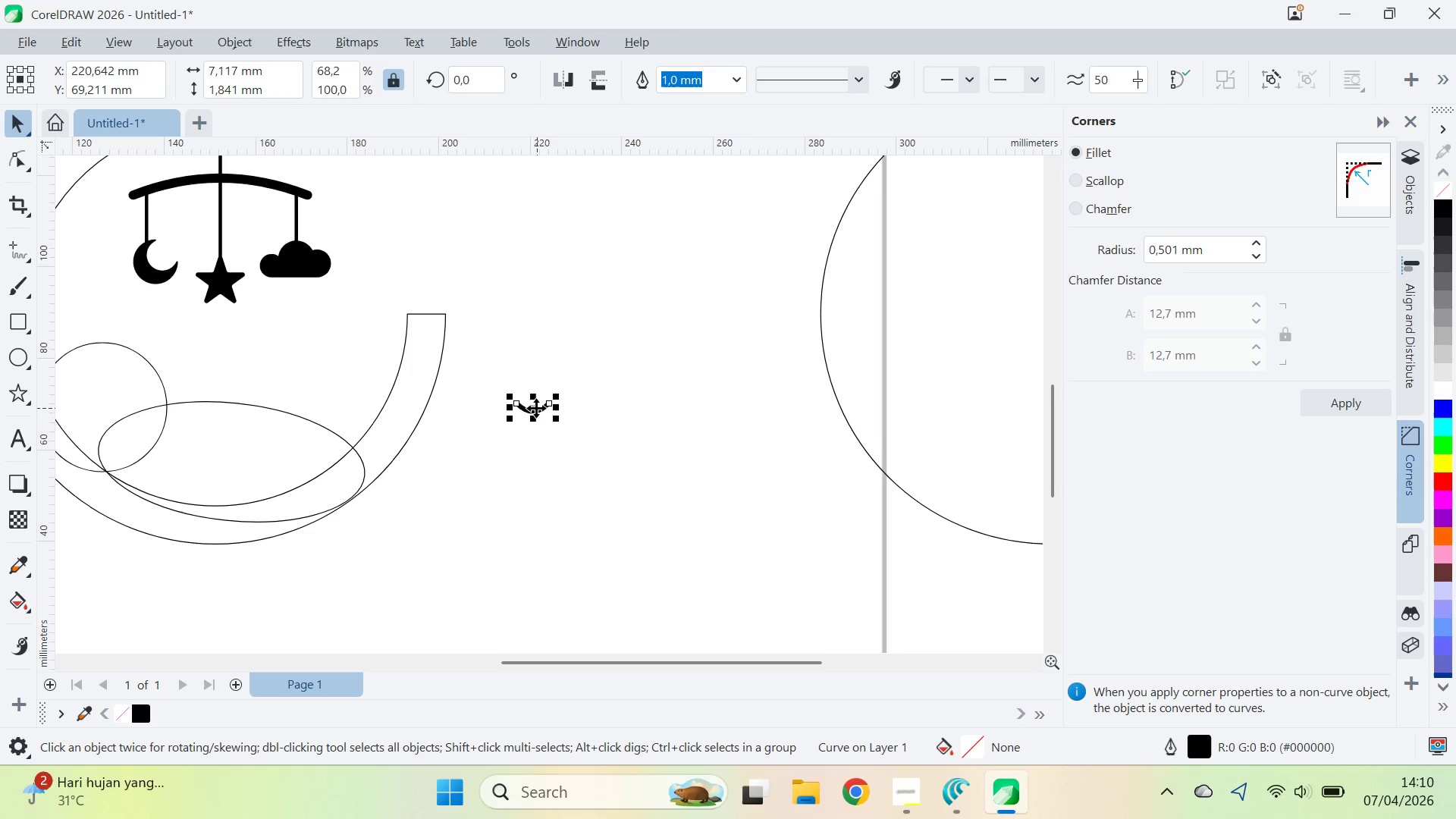 
left_click_drag(start_coordinate=[536, 407], to_coordinate=[601, 415])
 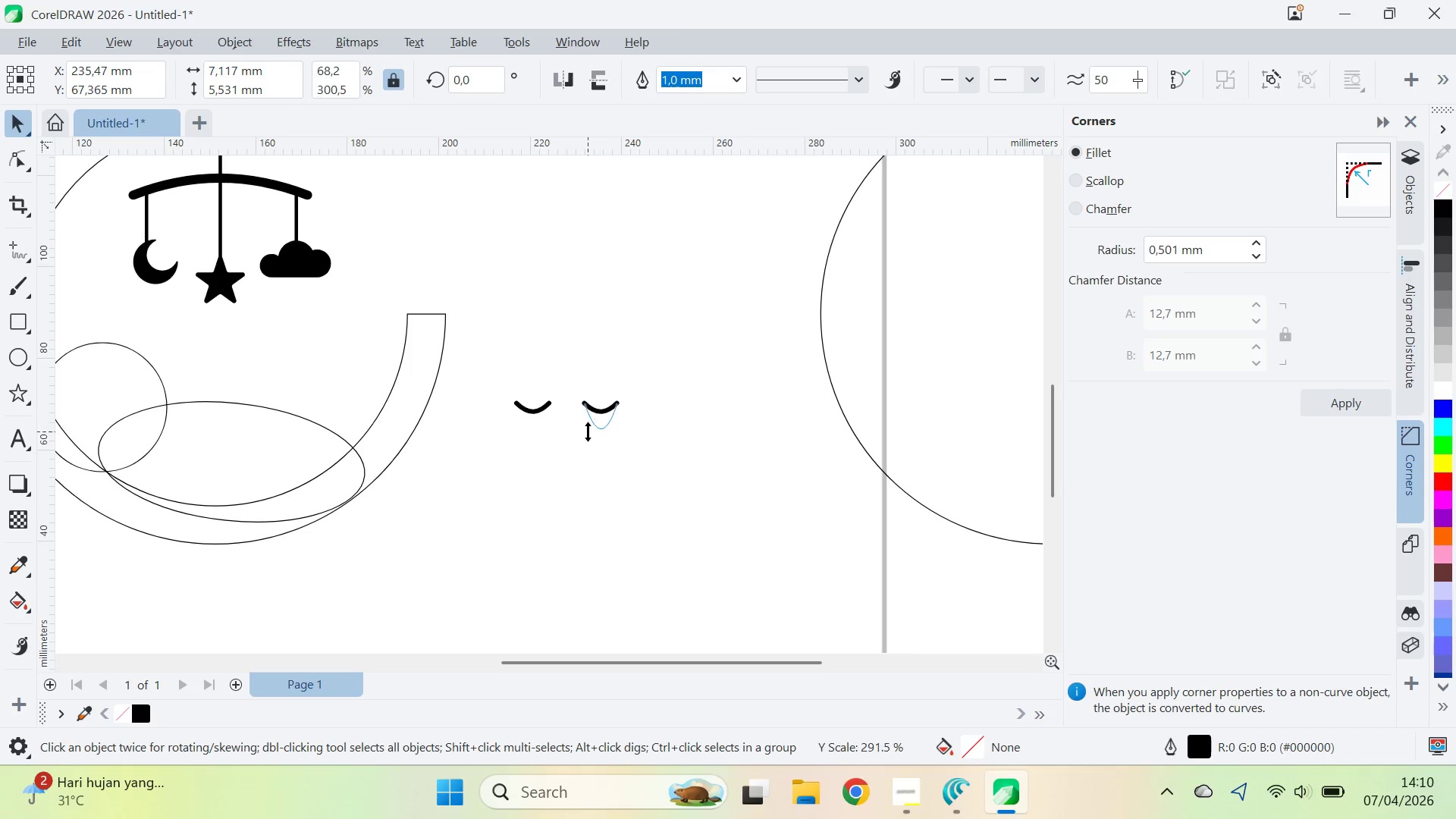 
hold_key(key=ShiftLeft, duration=0.94)
right_click([592, 413])
 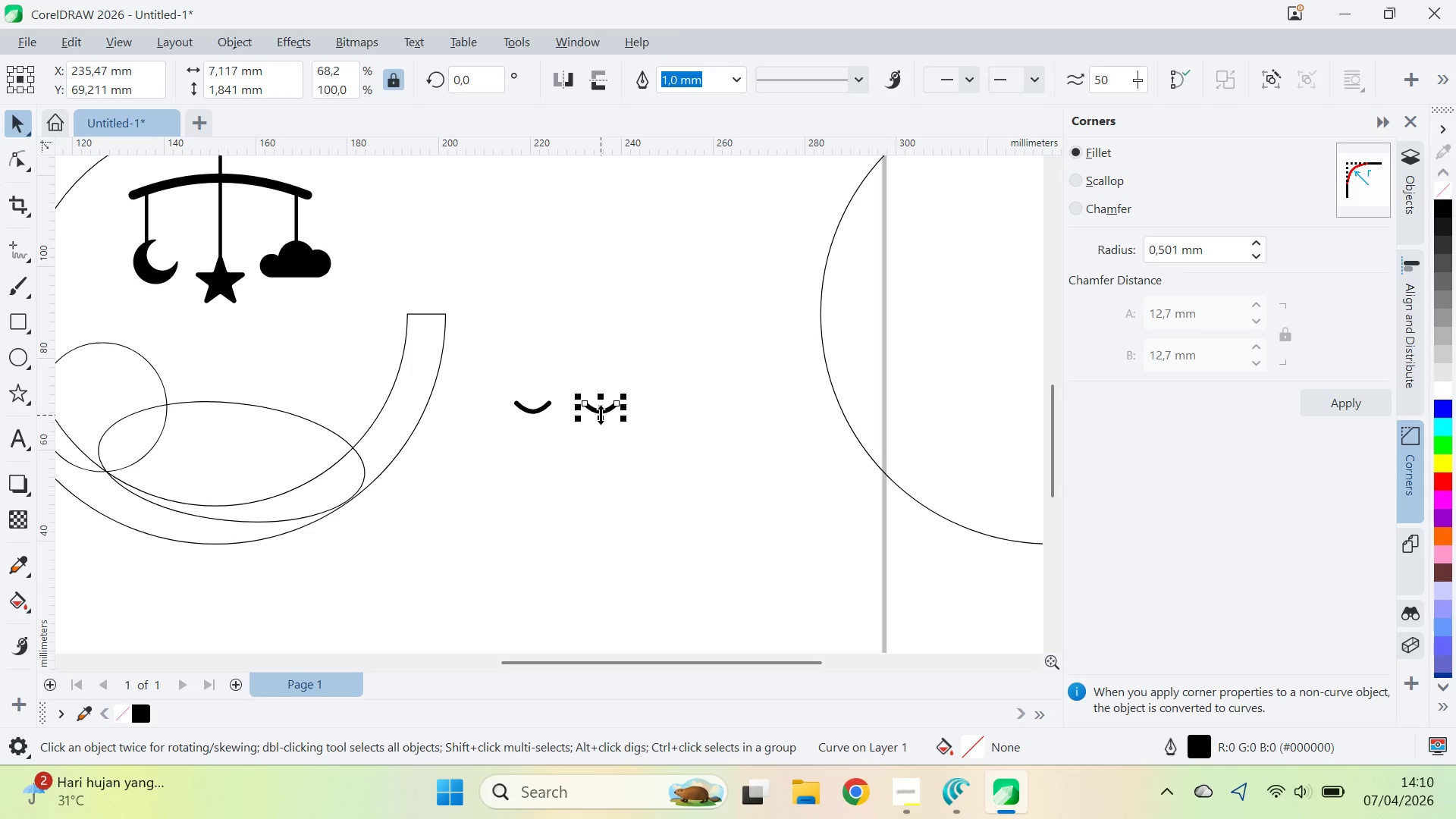 
left_click_drag(start_coordinate=[601, 415], to_coordinate=[588, 431])
 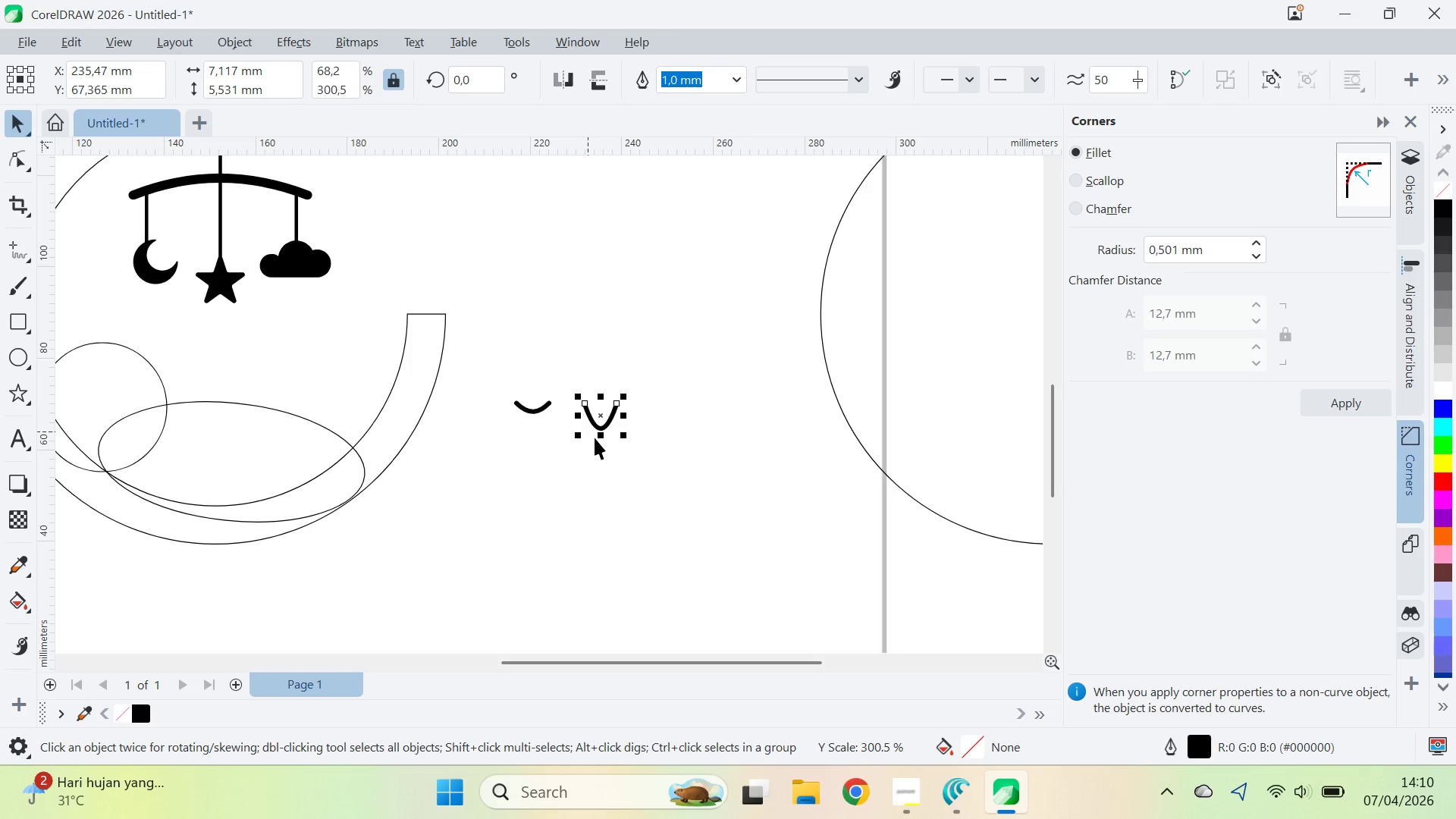 
key(Control+Z)
 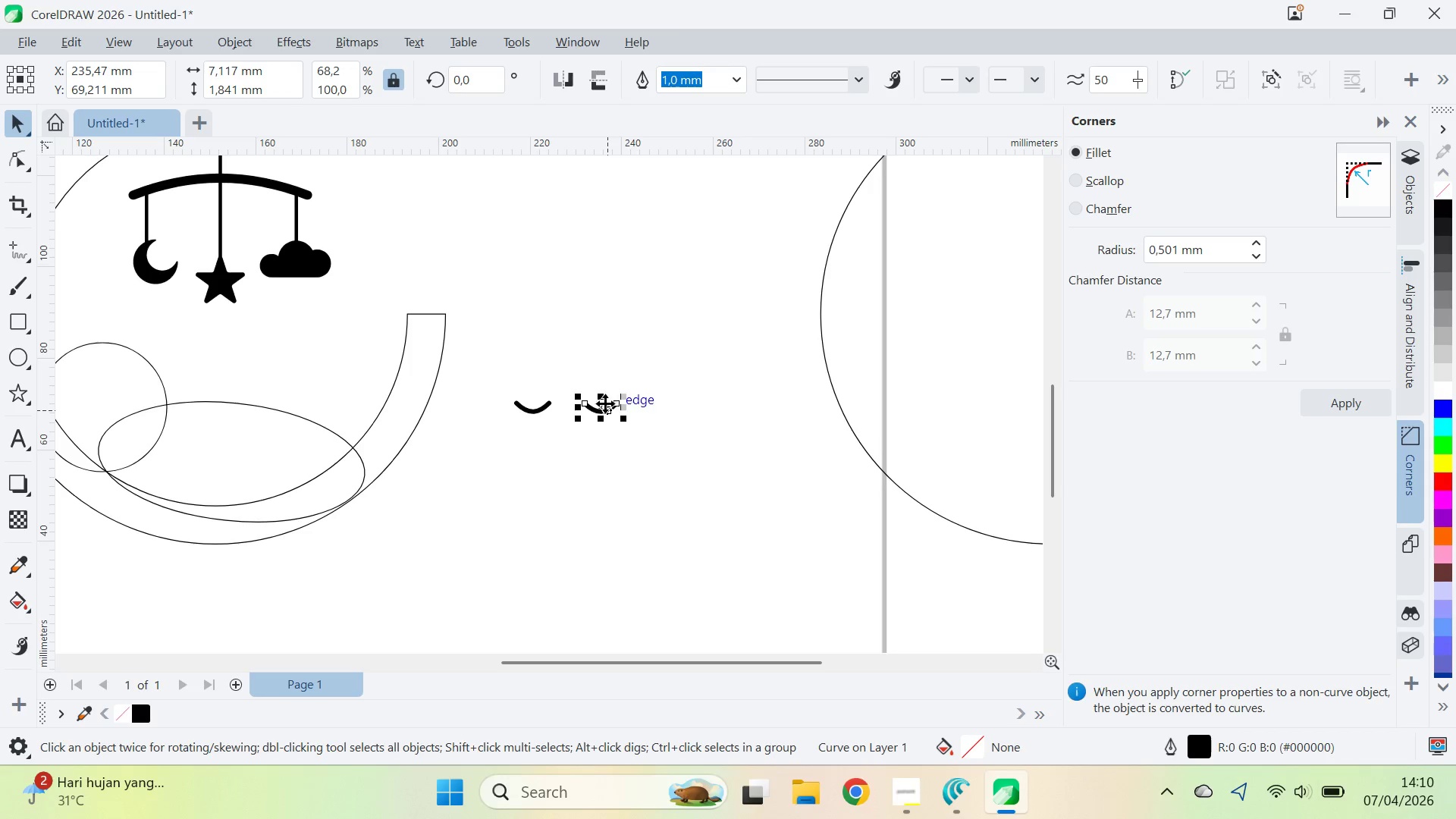 
left_click_drag(start_coordinate=[604, 410], to_coordinate=[567, 437])
 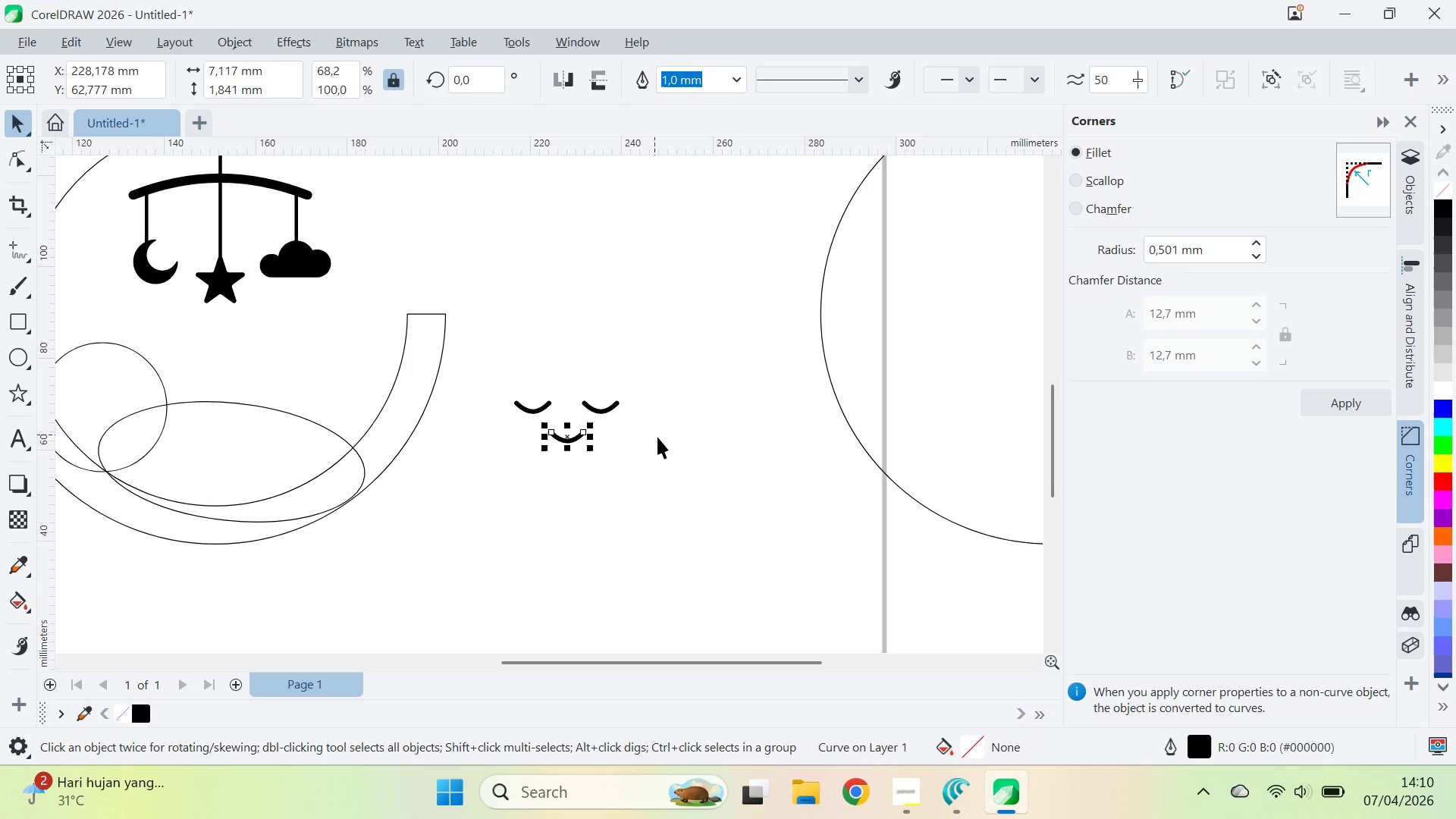 
left_click_drag(start_coordinate=[664, 442], to_coordinate=[669, 446])
 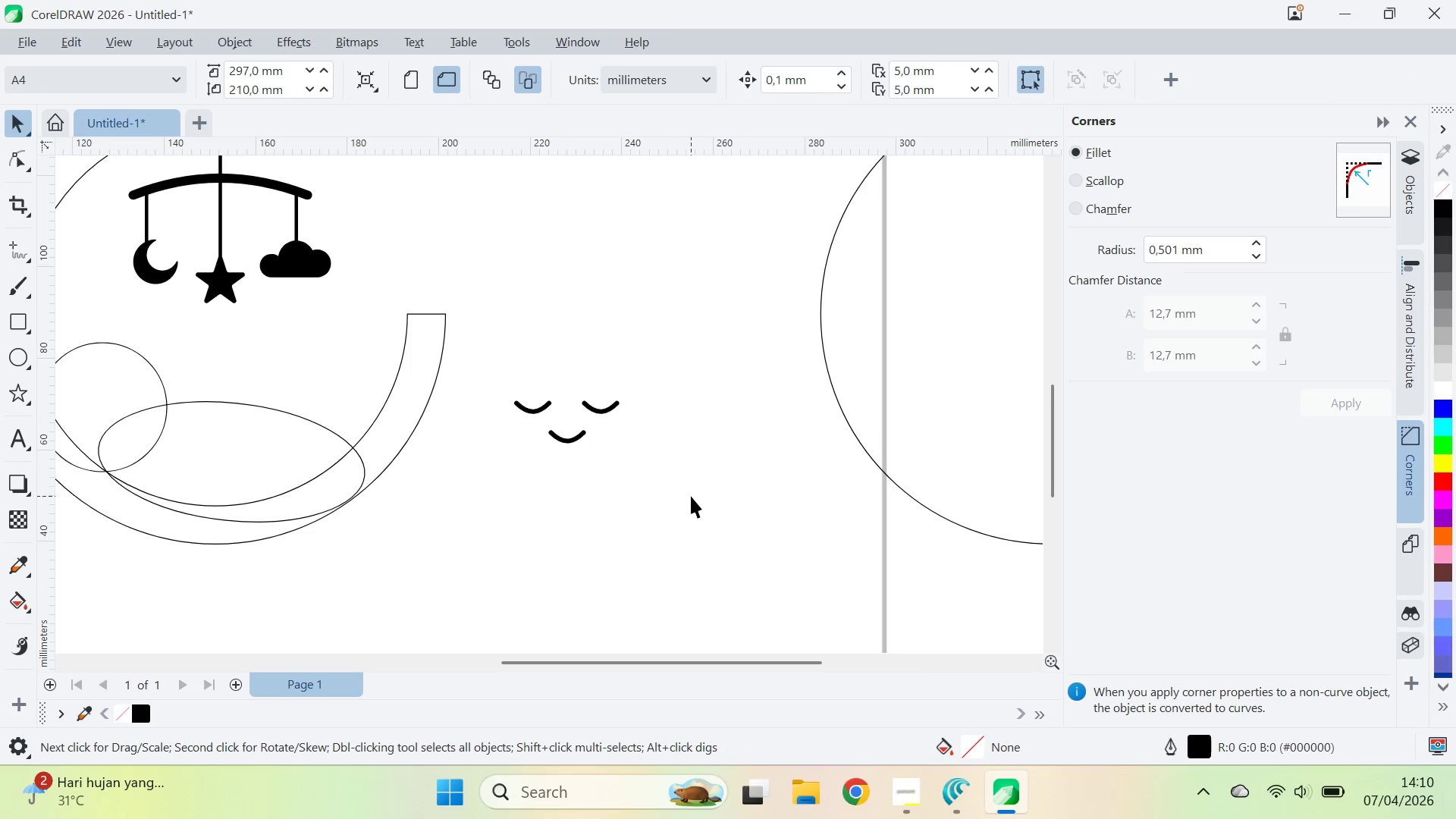 
left_click_drag(start_coordinate=[691, 496], to_coordinate=[472, 364])
 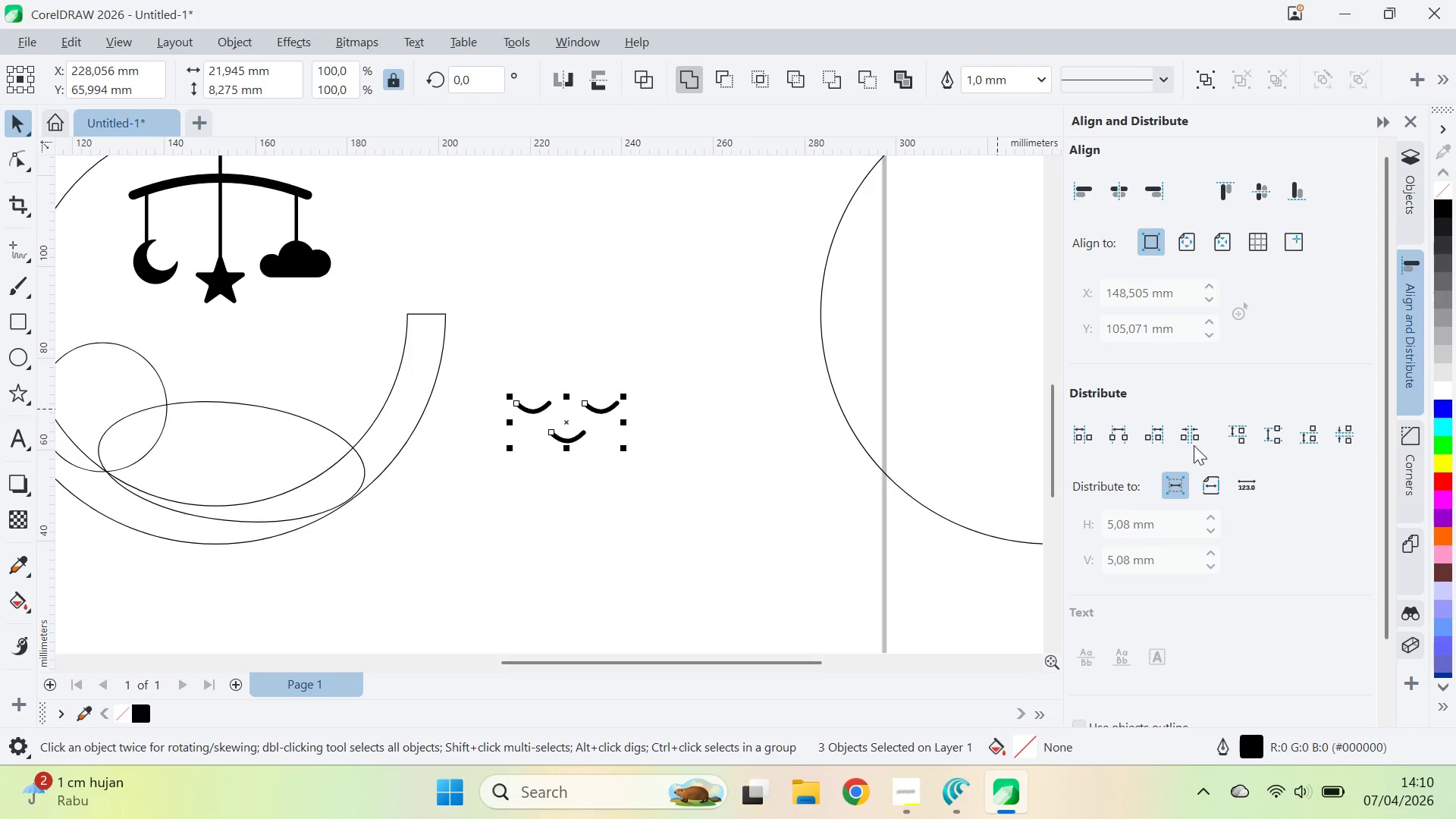 
double_click([510, 476])
 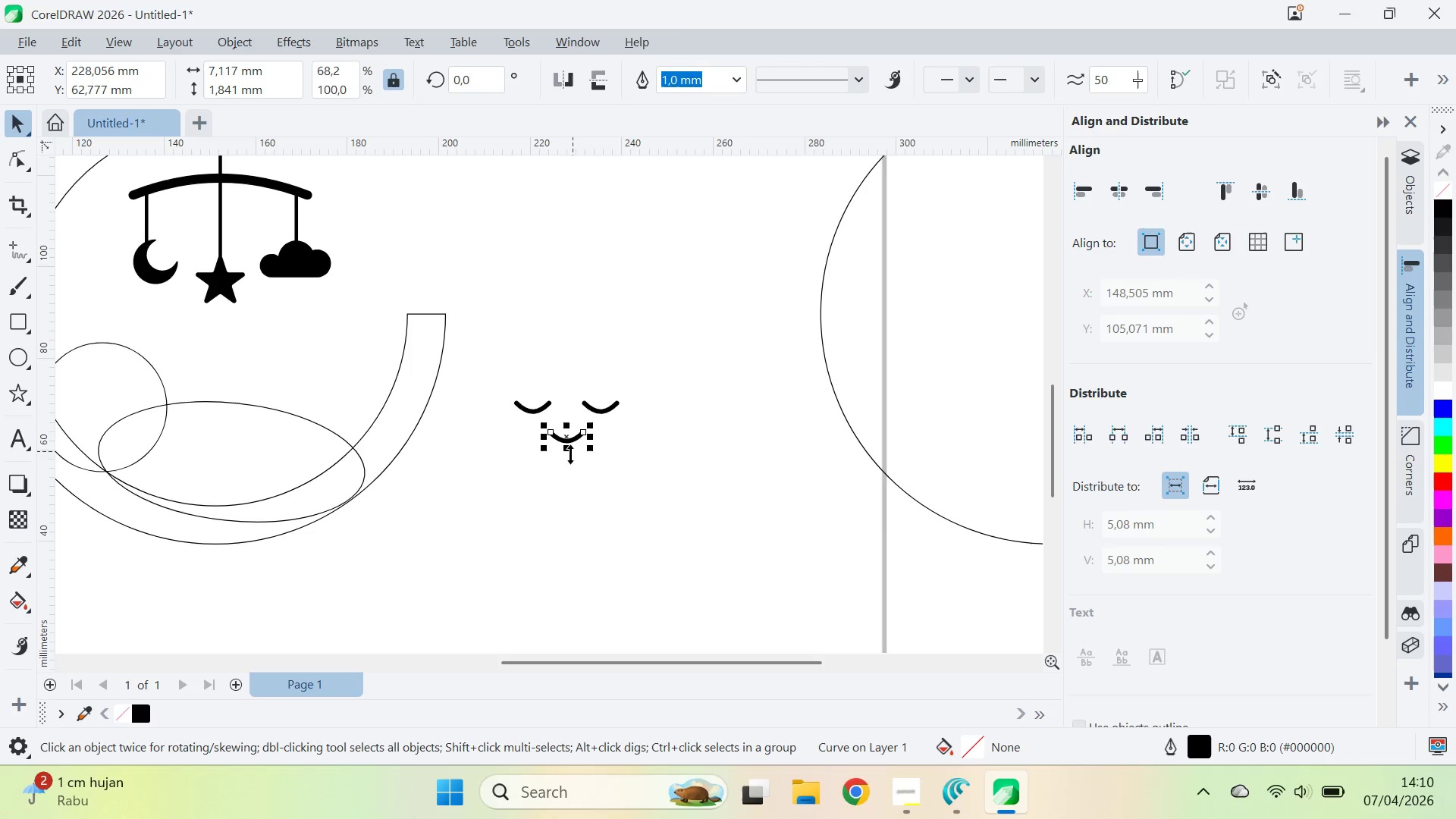 
type(av)
 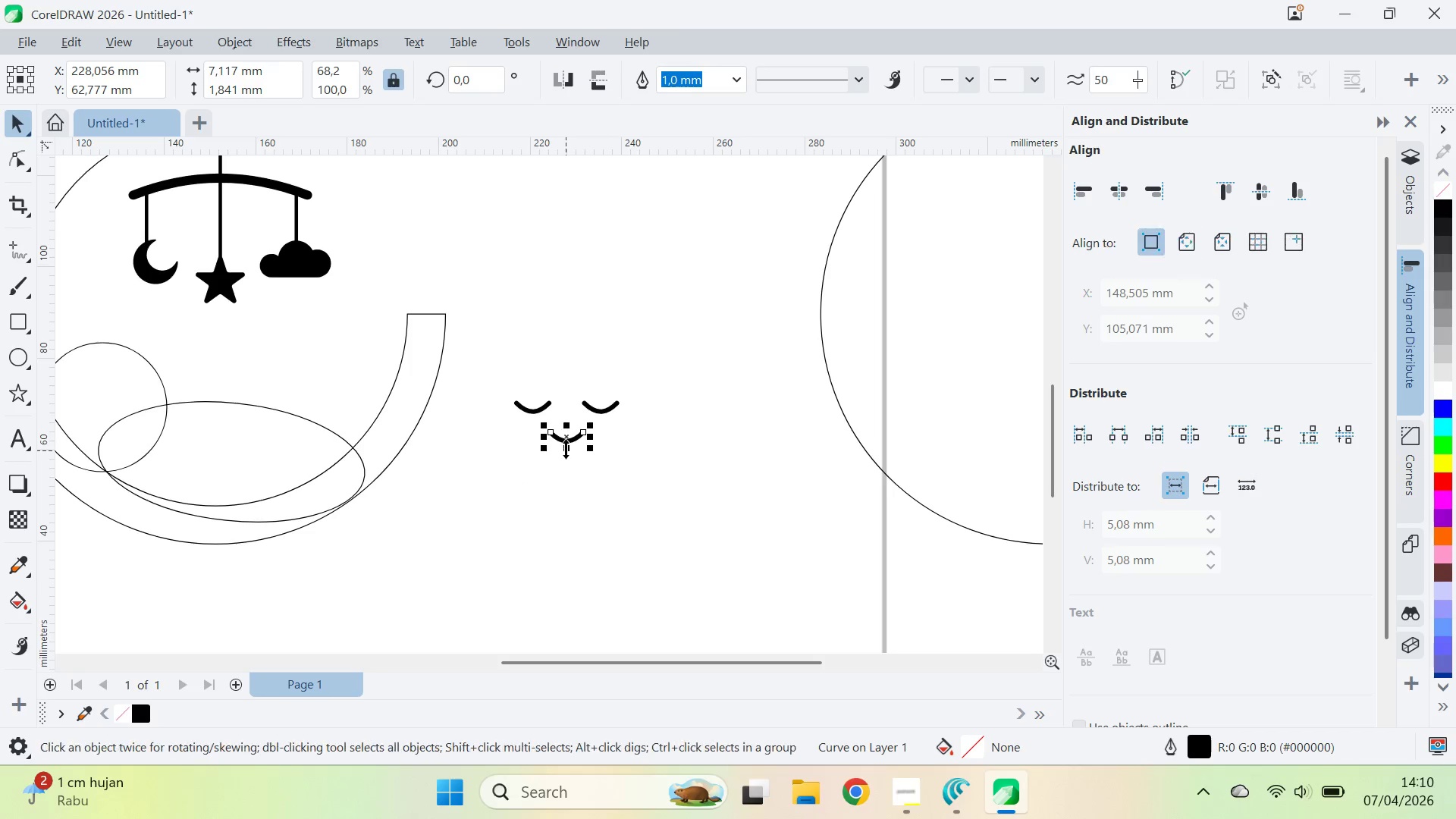 
left_click_drag(start_coordinate=[566, 448], to_coordinate=[646, 444])
 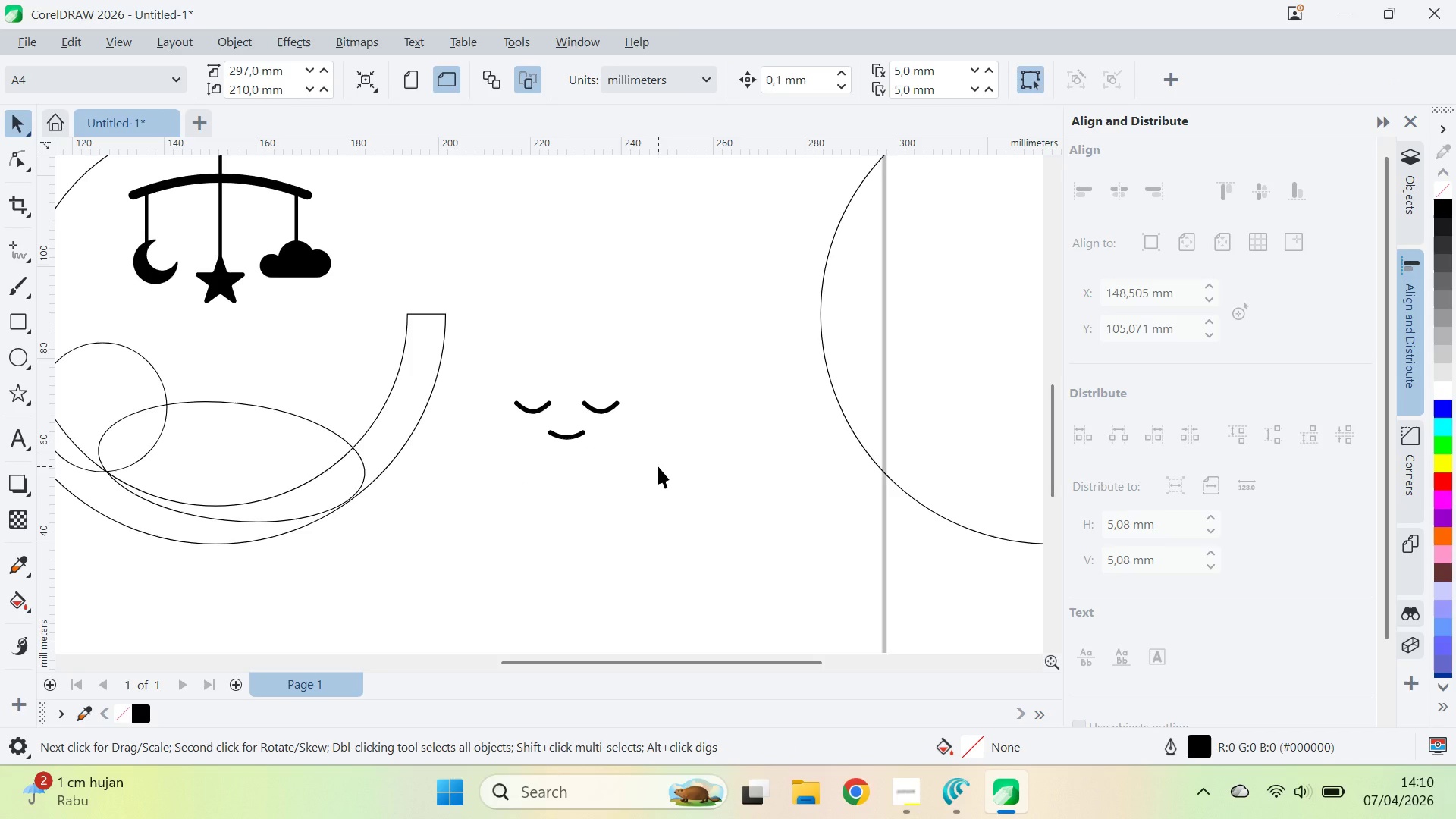 
left_click_drag(start_coordinate=[661, 465], to_coordinate=[408, 306])
 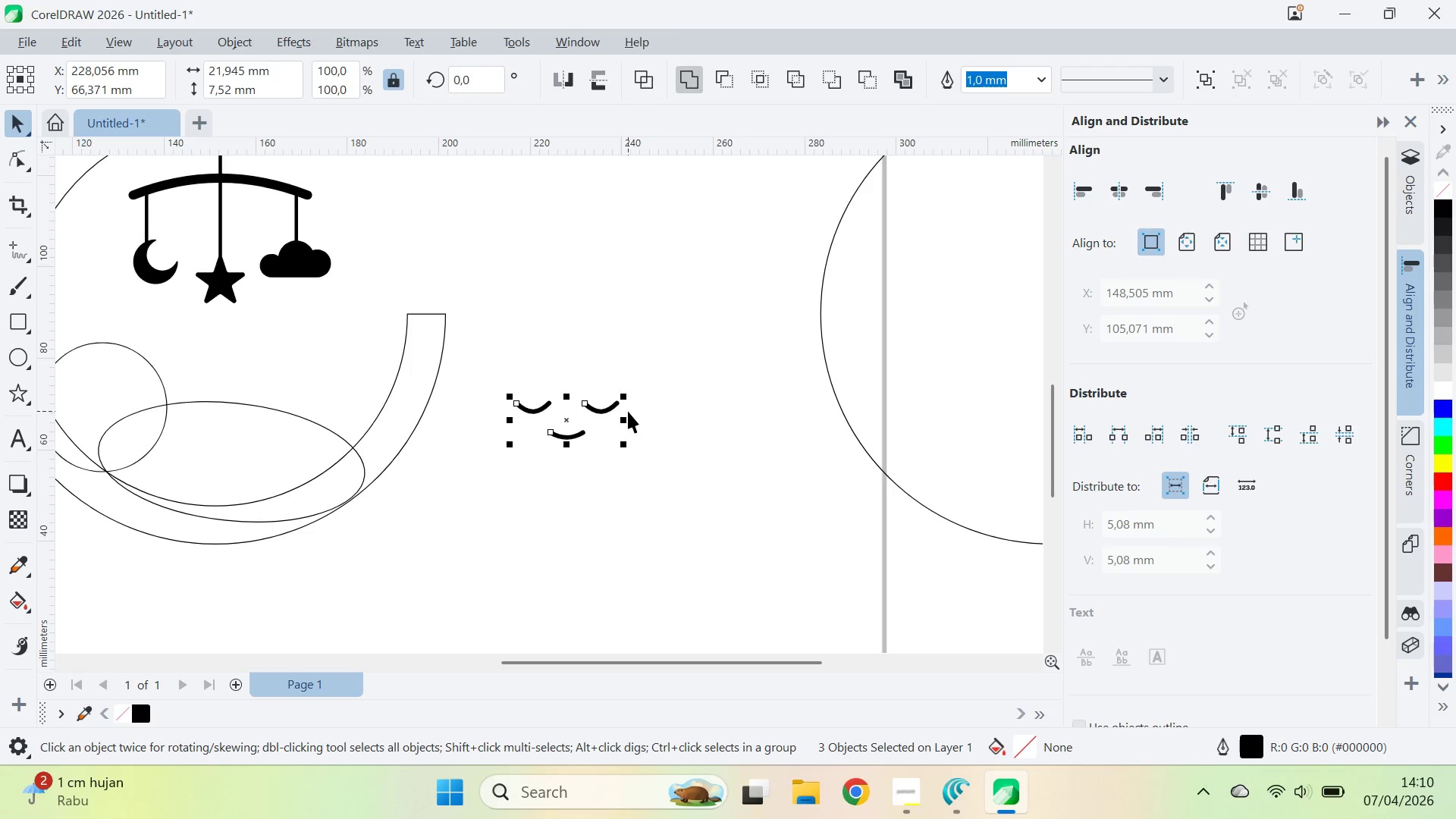 
left_click_drag(start_coordinate=[627, 419], to_coordinate=[604, 458])
 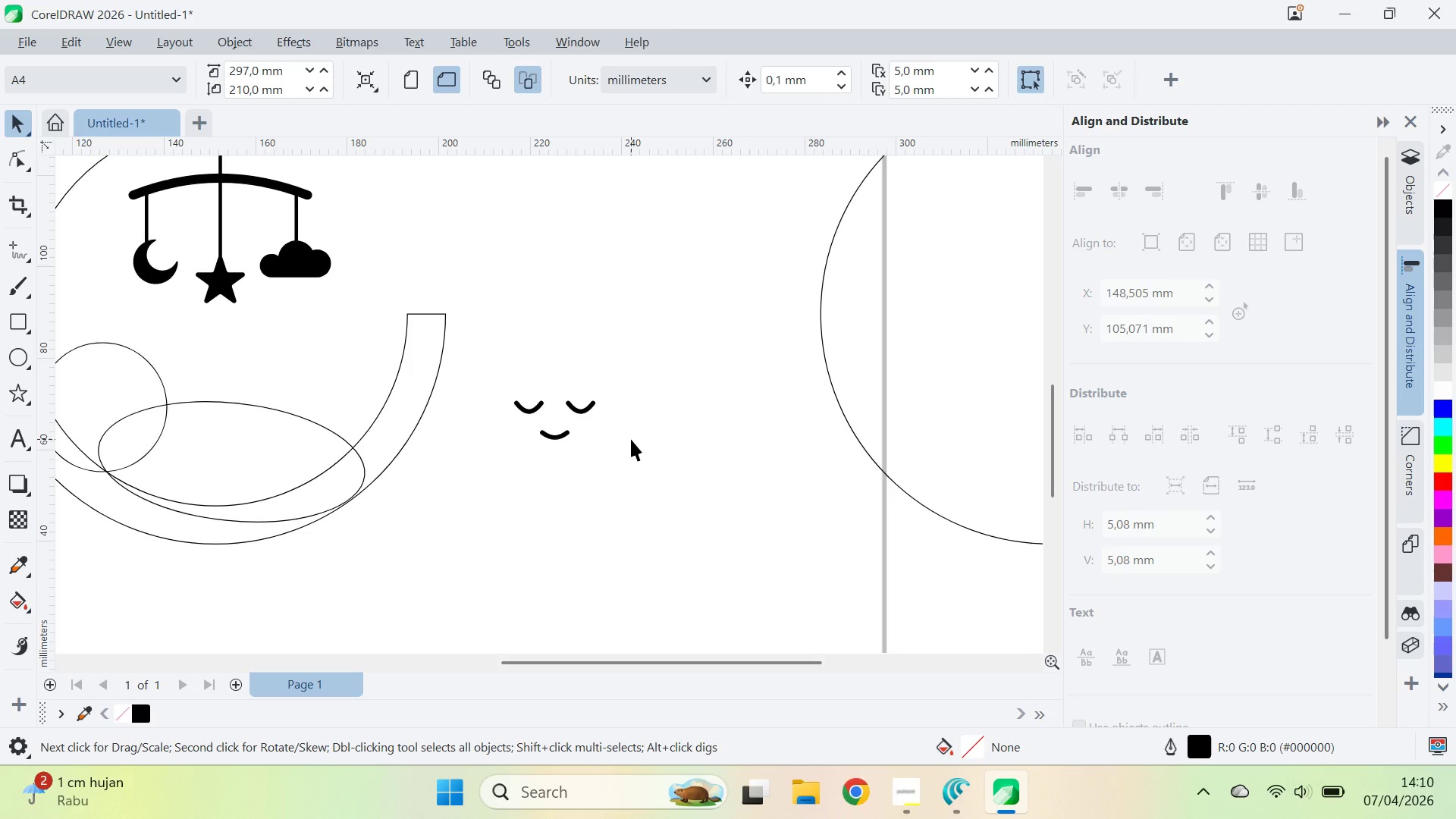 
left_click_drag(start_coordinate=[641, 452], to_coordinate=[469, 371])
 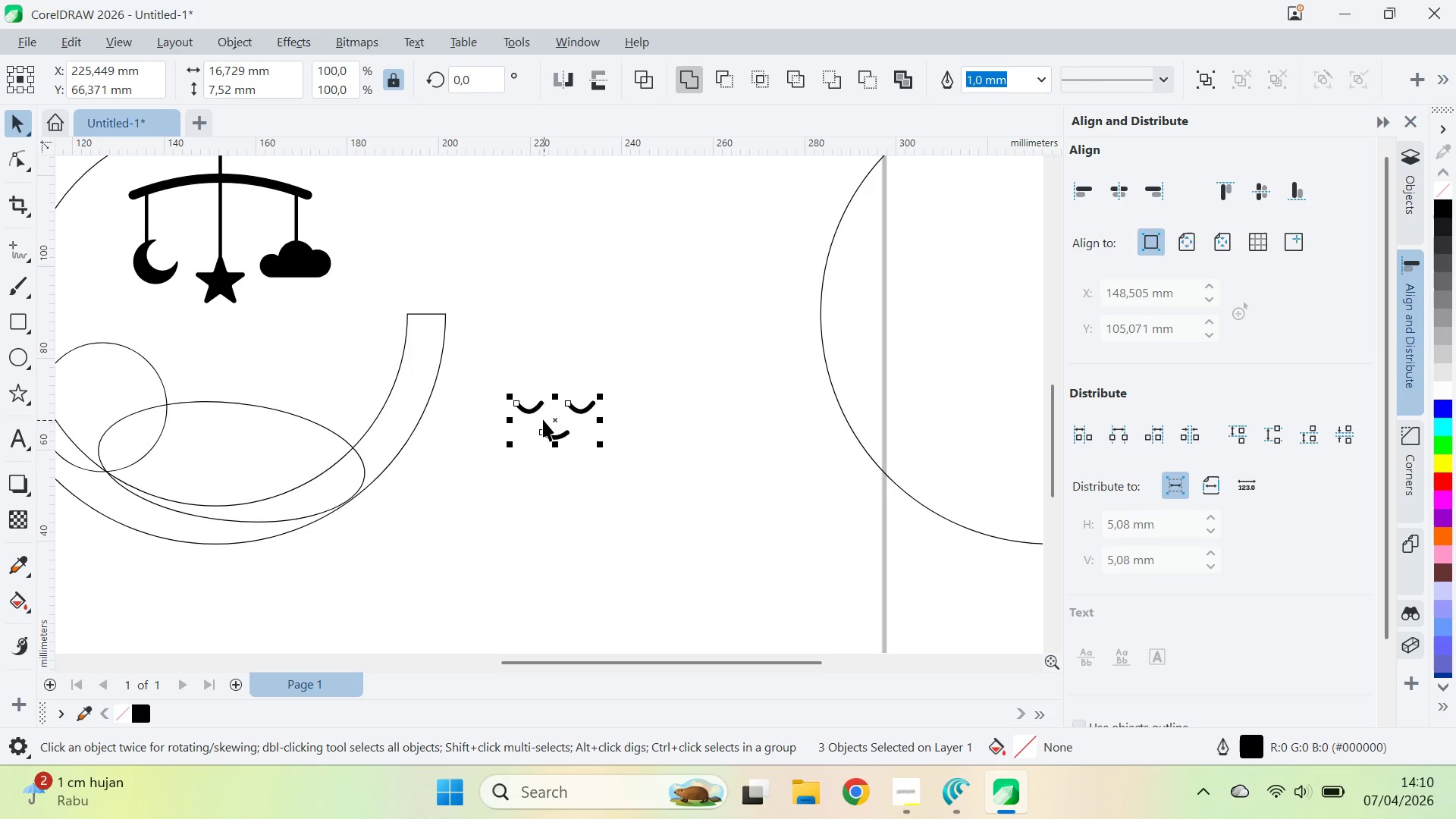 
key(Control+G)
 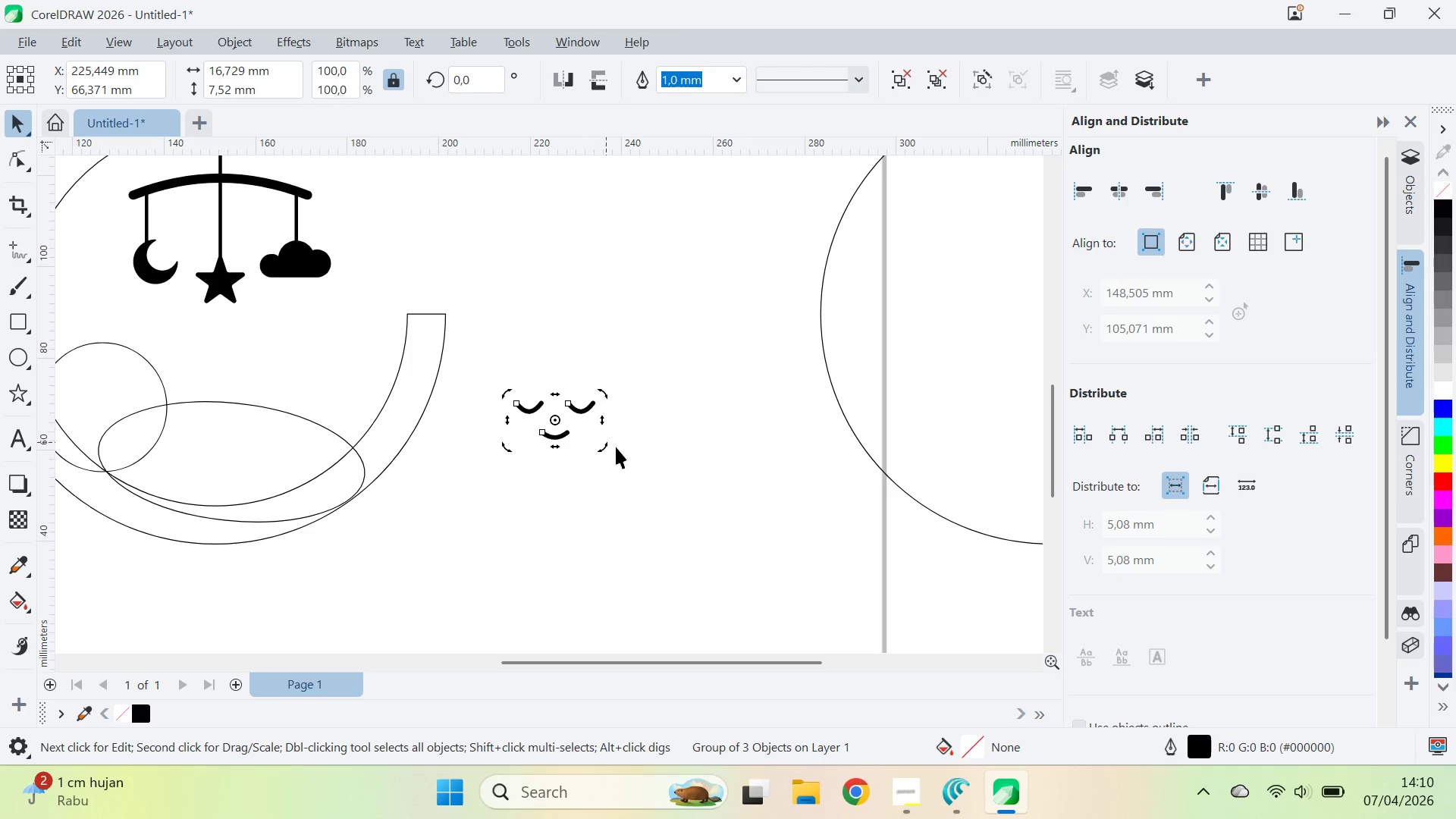 
left_click_drag(start_coordinate=[619, 447], to_coordinate=[612, 445])
 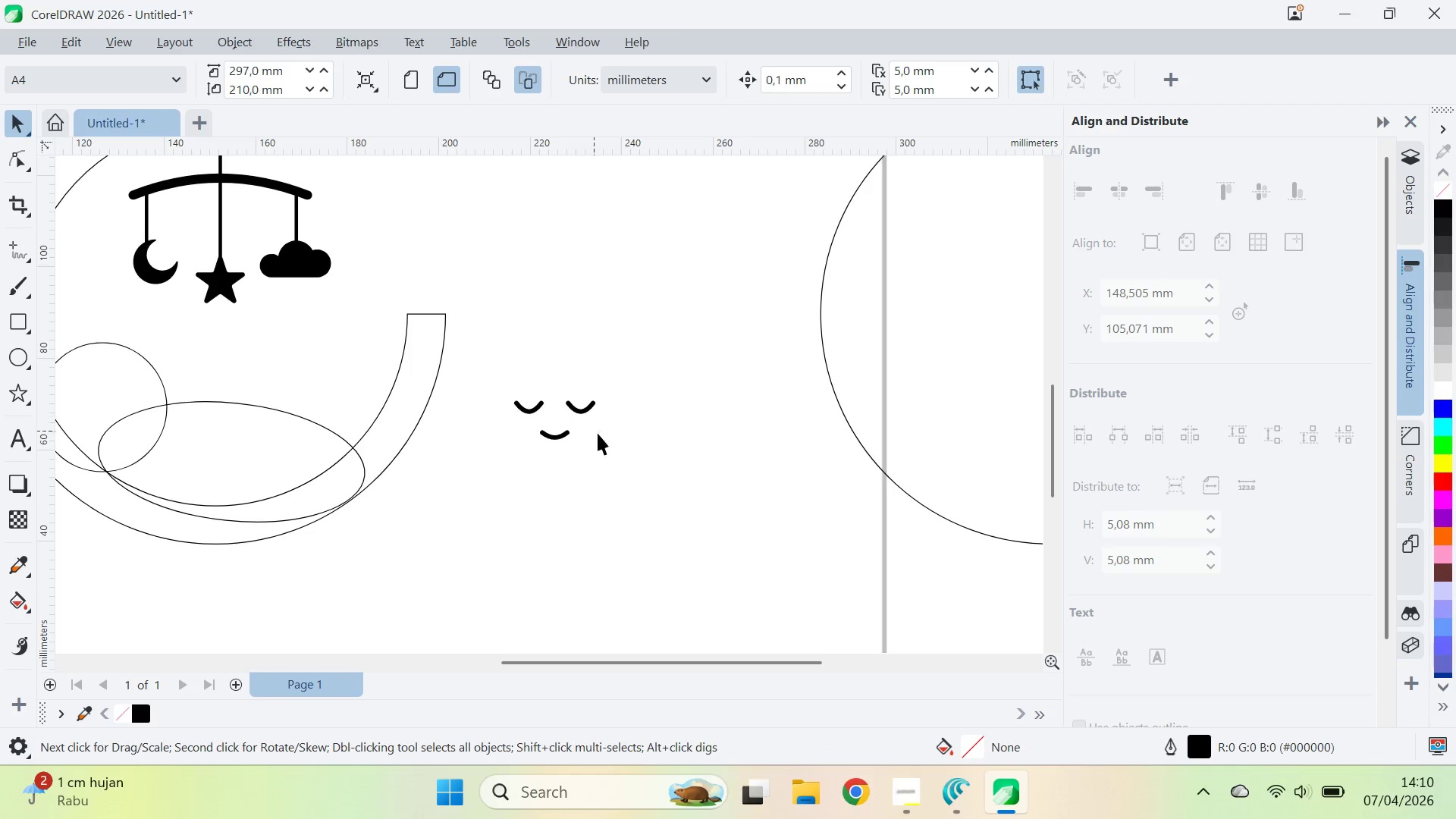 
left_click_drag(start_coordinate=[636, 457], to_coordinate=[507, 378])
 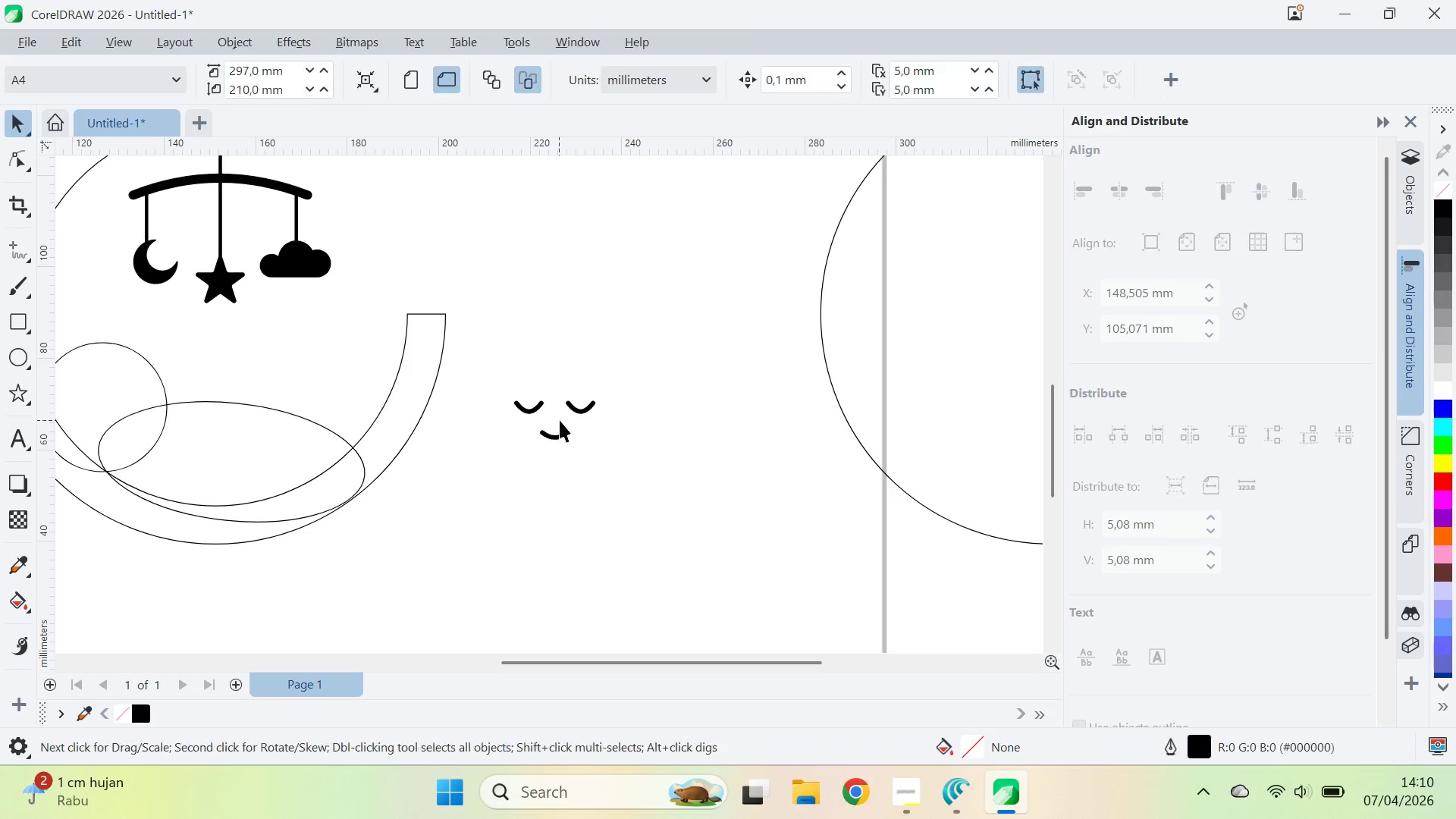 
left_click_drag(start_coordinate=[624, 472], to_coordinate=[463, 364])
 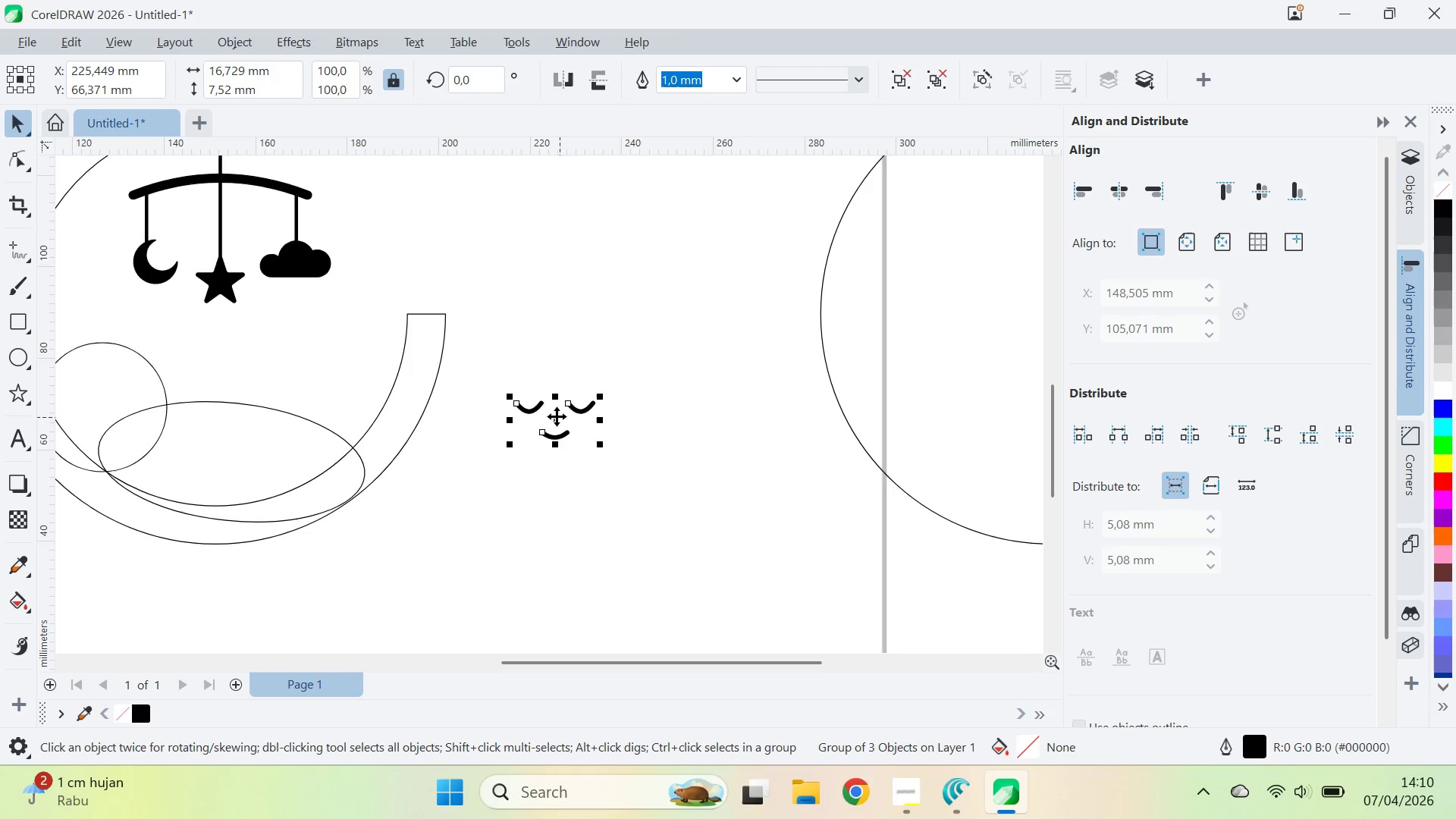 
left_click([554, 417])
 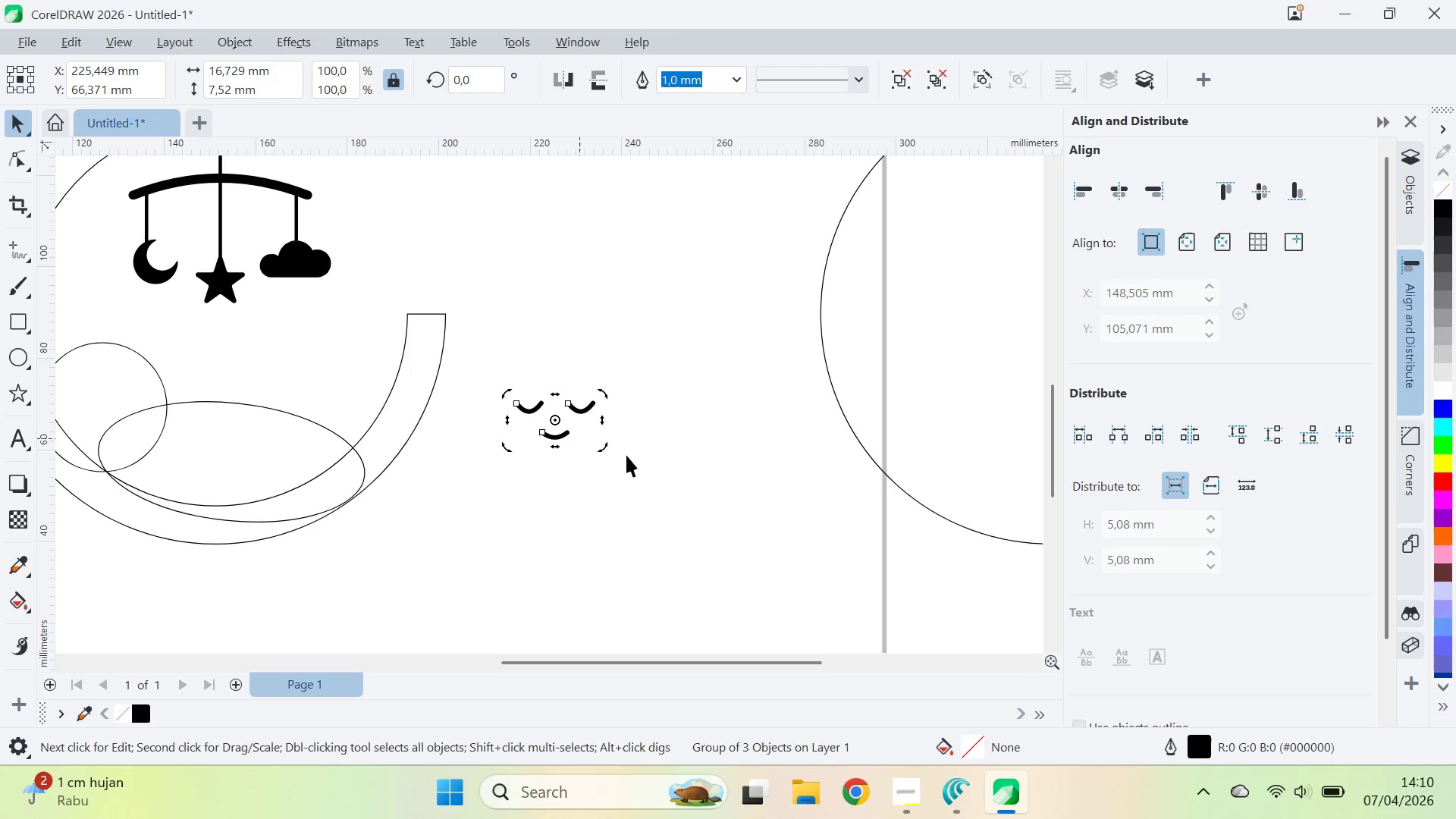 
hold_key(key=ControlLeft, duration=1.53)
left_click_drag(start_coordinate=[611, 440], to_coordinate=[629, 375])
 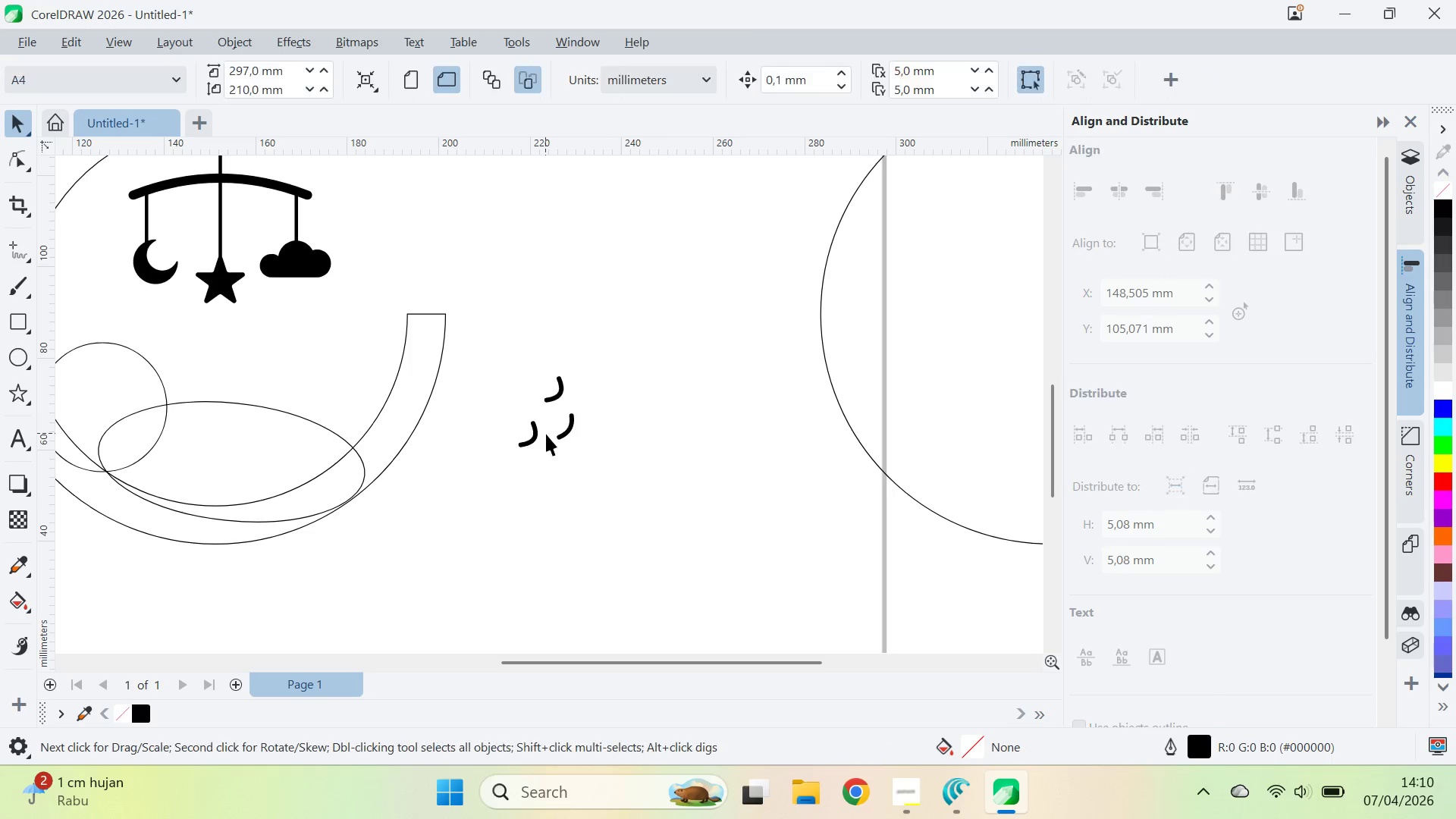 
key(Control+ControlLeft)
 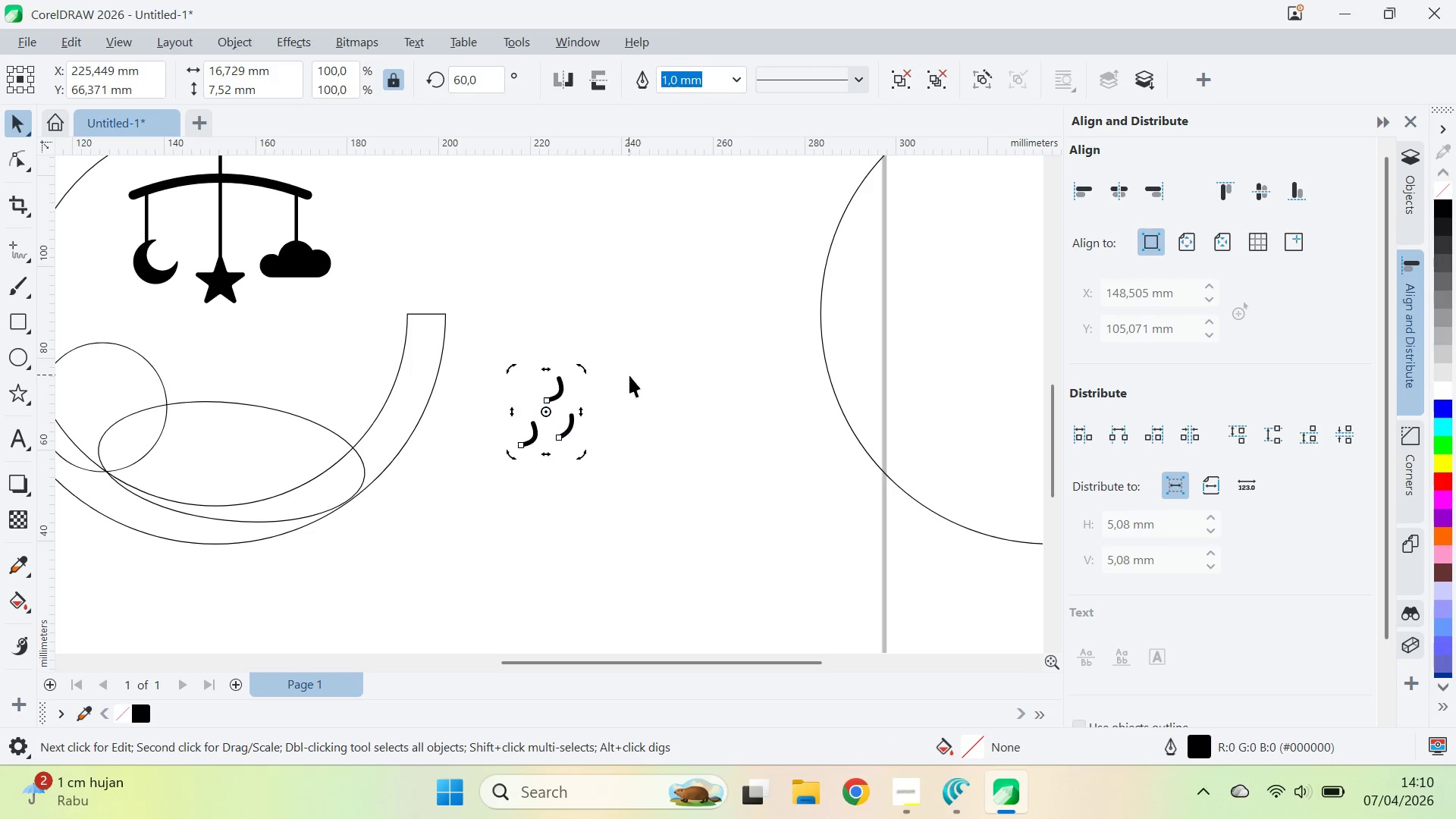 
key(Control+ControlLeft)
 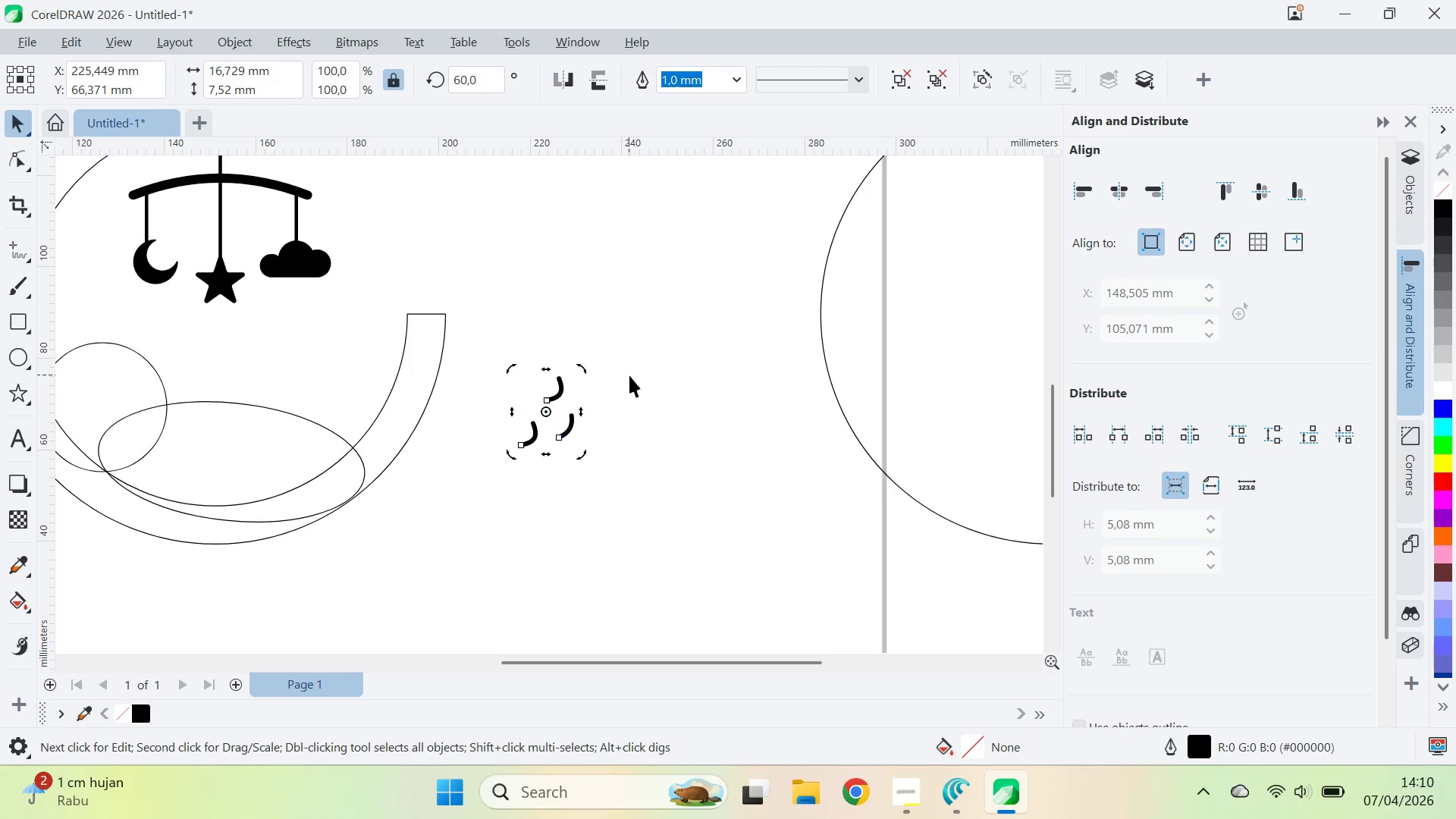 
key(Control+ControlLeft)
 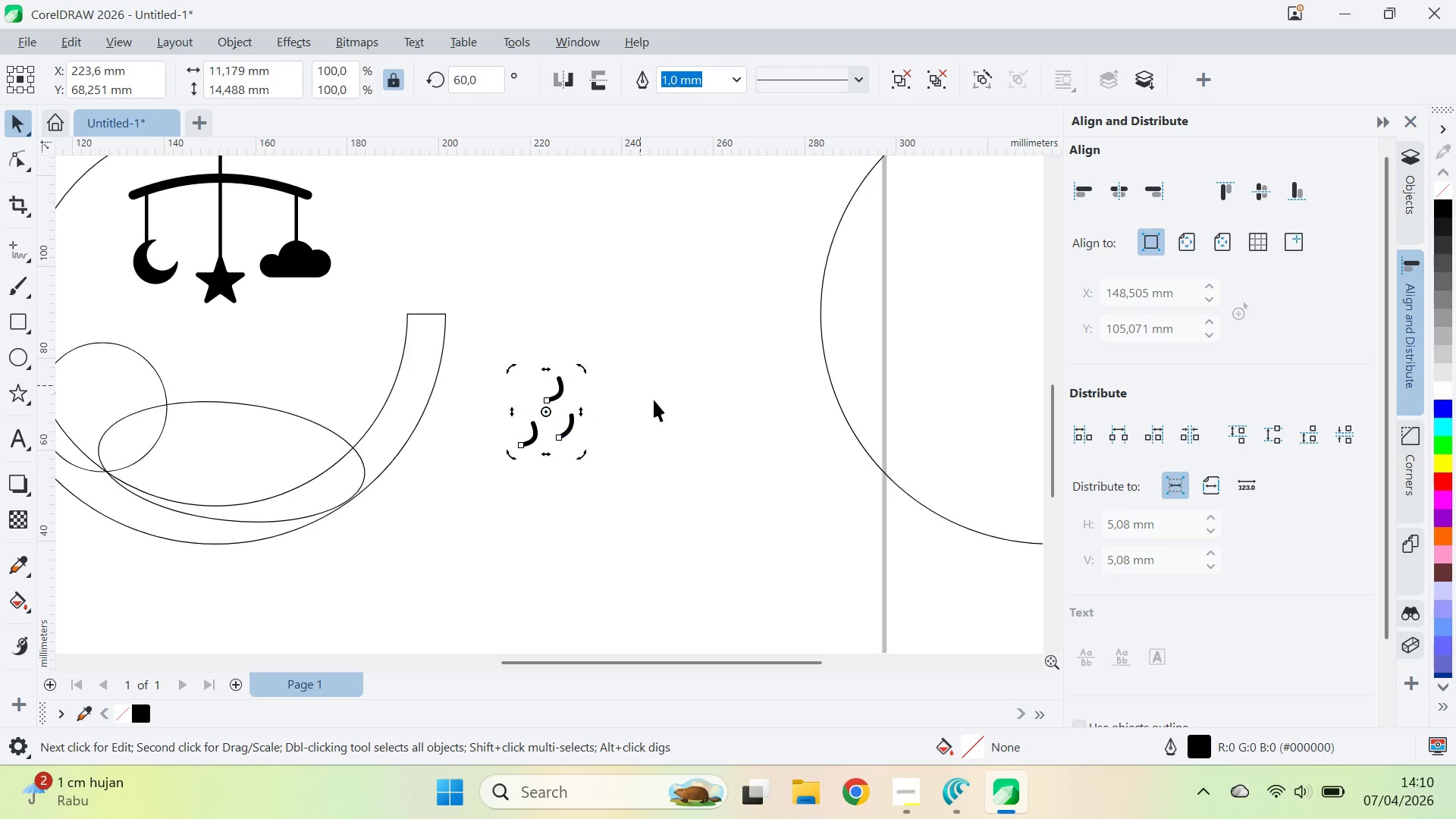 
key(Control+ControlLeft)
 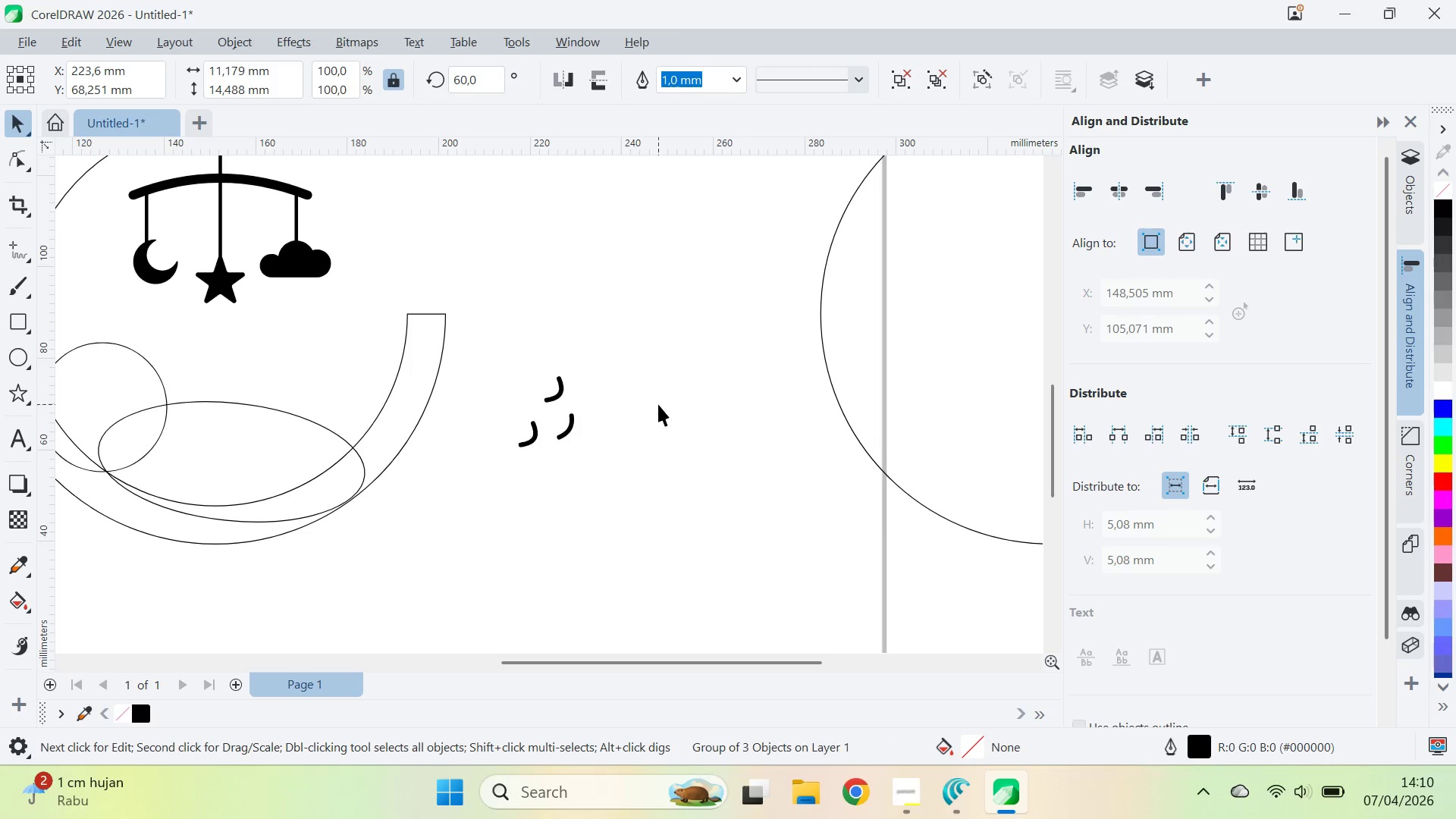 
left_click([658, 404])
 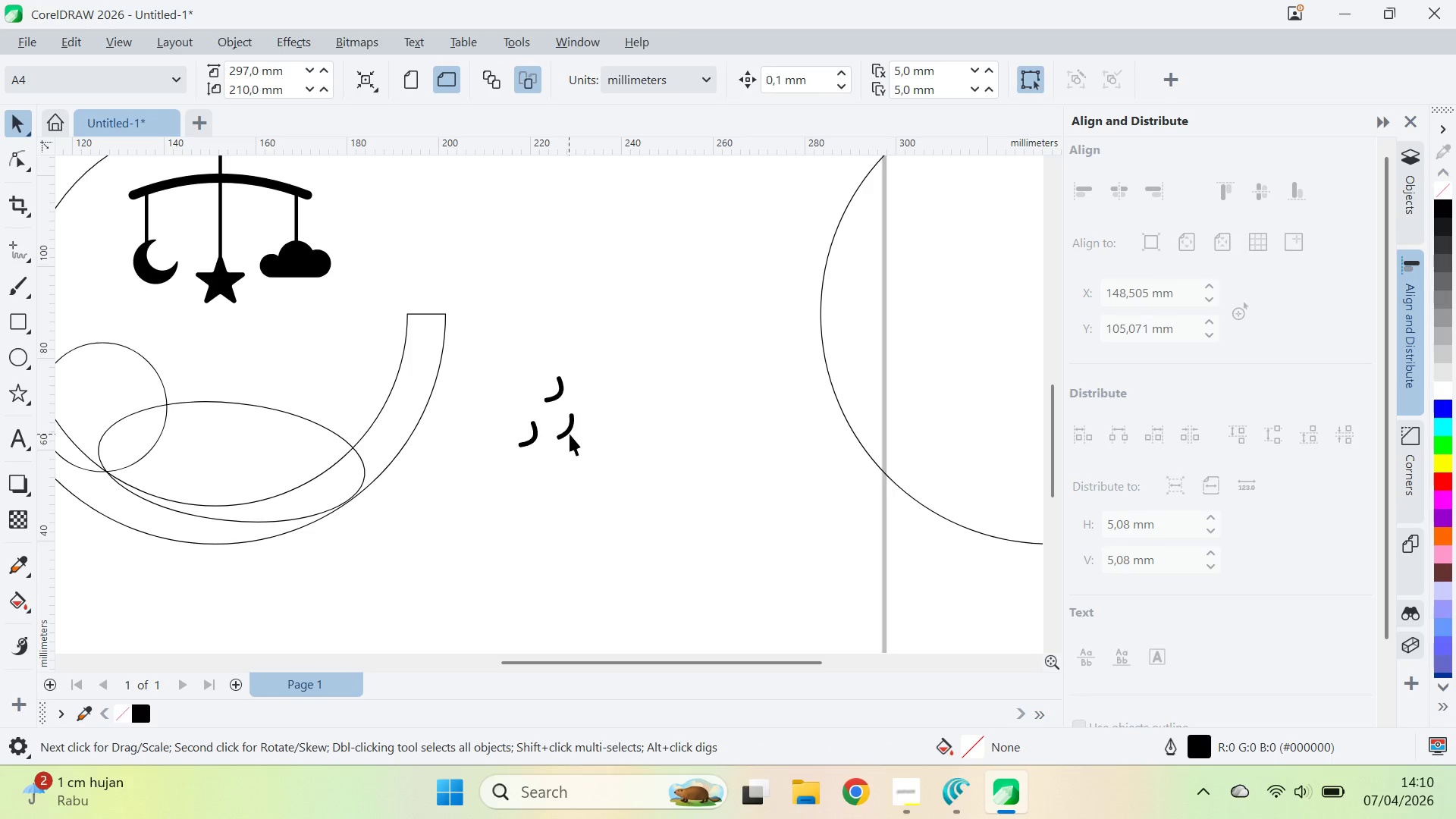 
left_click_drag(start_coordinate=[570, 434], to_coordinate=[132, 413])
 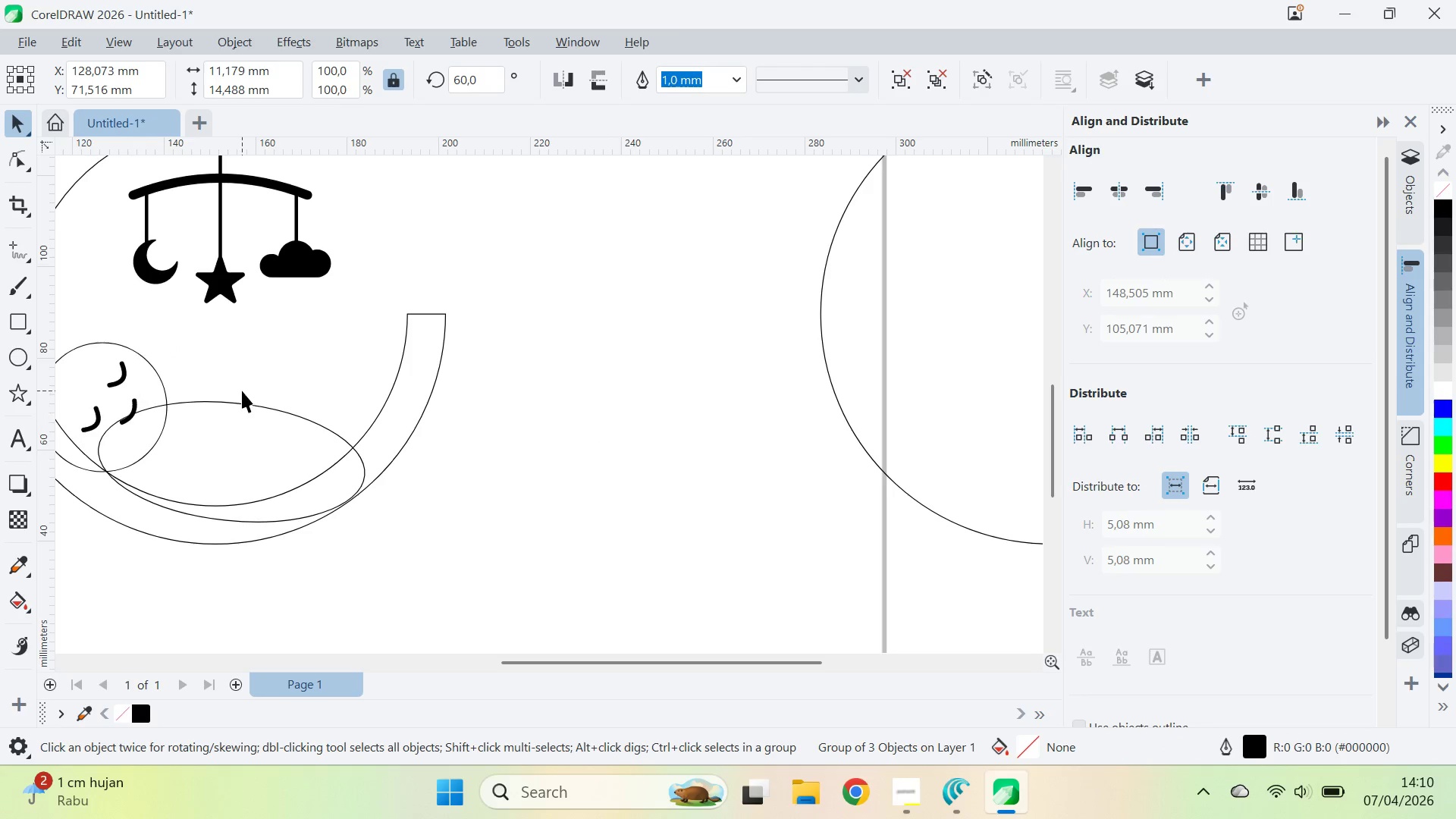 
type(qv)
 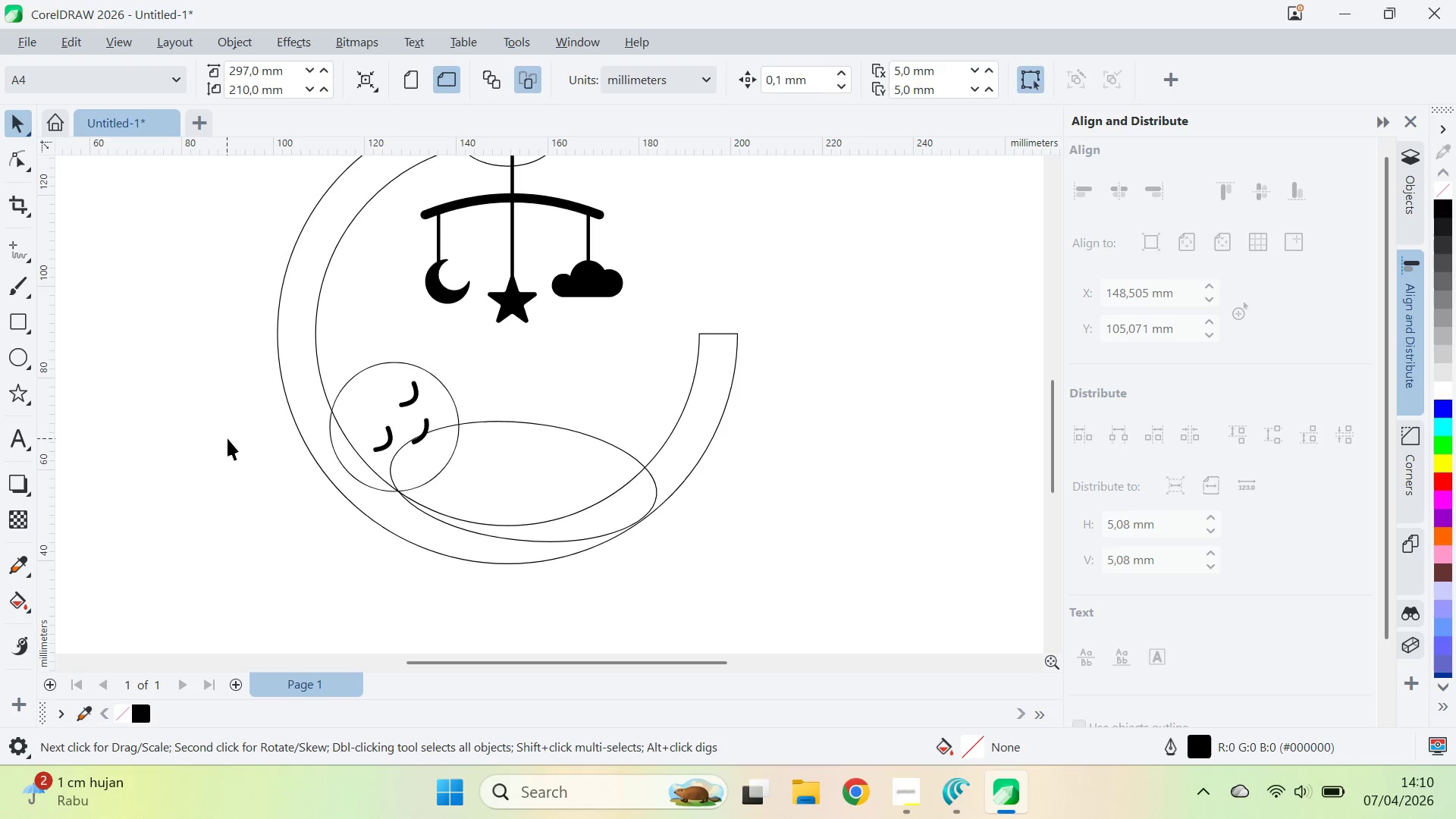 
left_click_drag(start_coordinate=[221, 361], to_coordinate=[513, 381])
 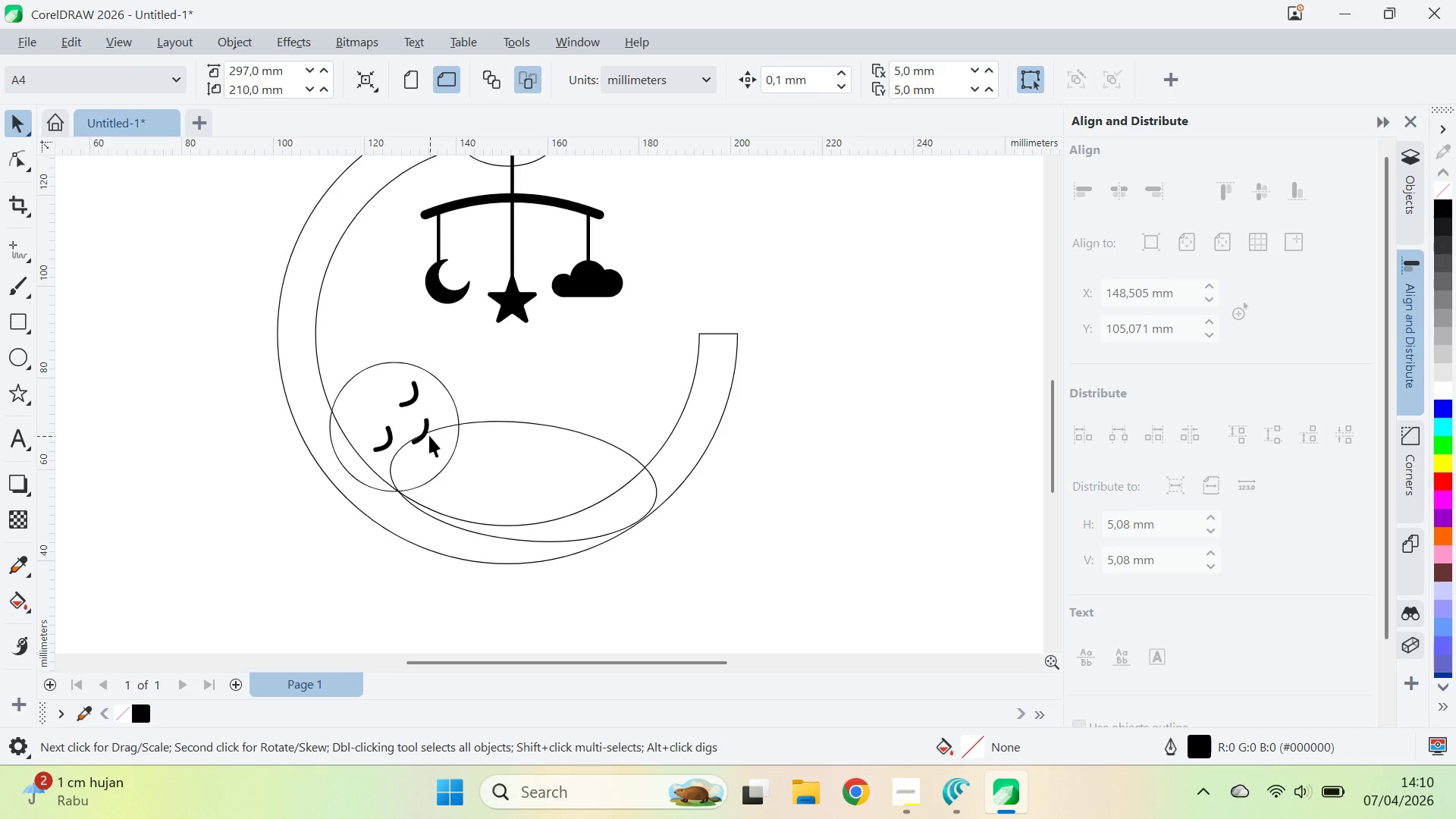 
left_click_drag(start_coordinate=[425, 428], to_coordinate=[430, 435])
 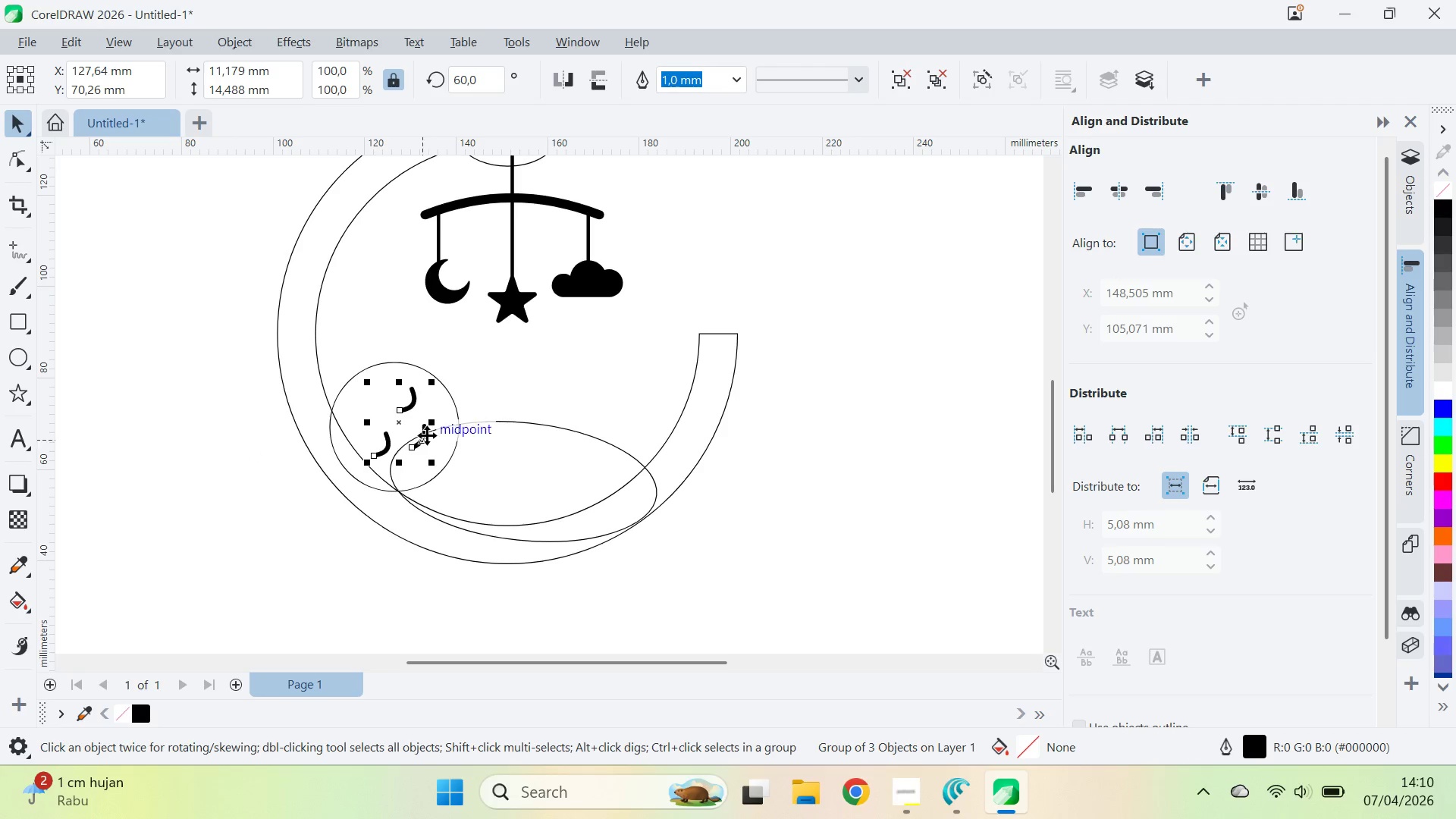 
left_click_drag(start_coordinate=[427, 435], to_coordinate=[430, 427])
 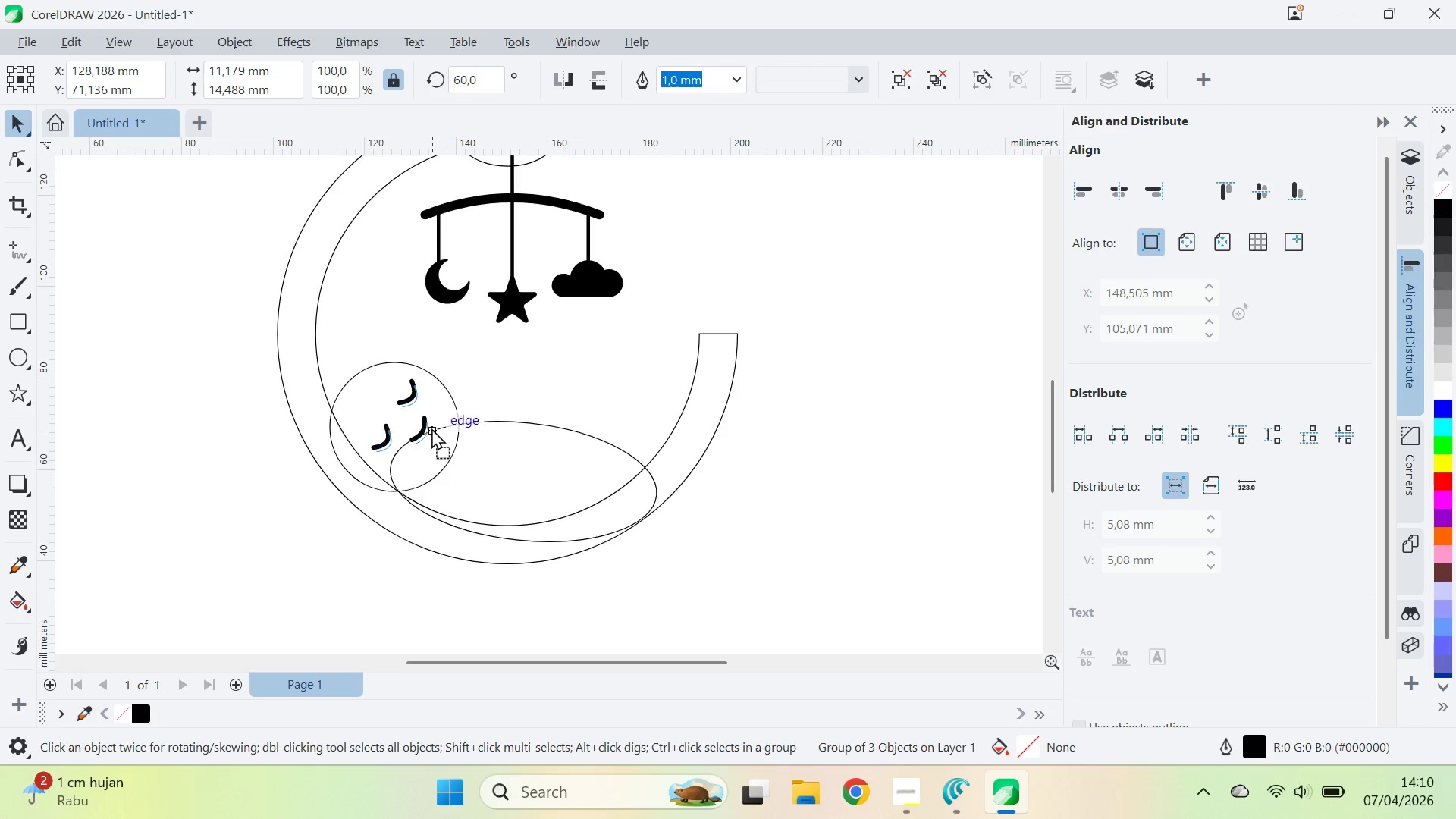 
left_click([430, 427])
 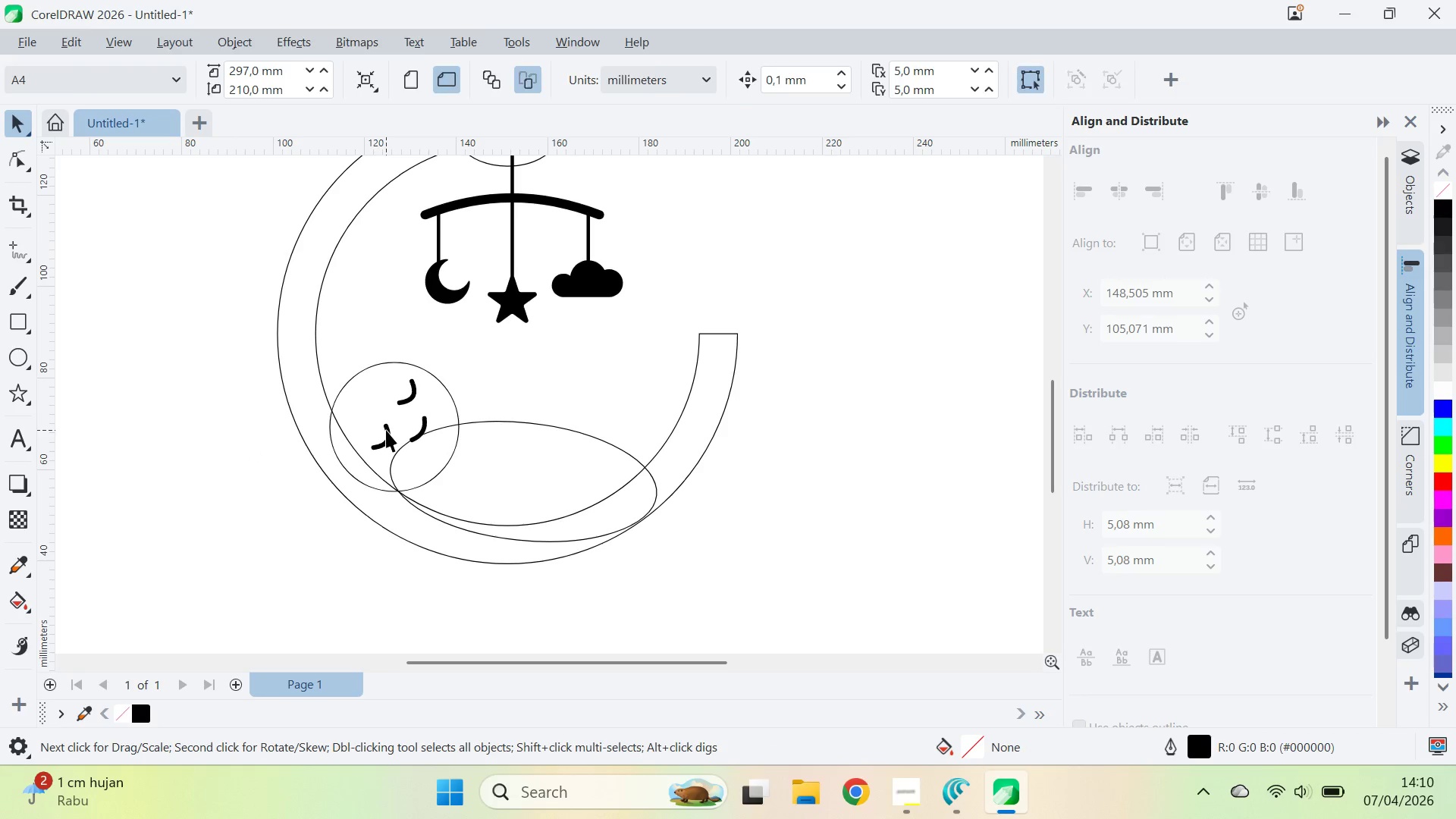 
key(Control+U)
 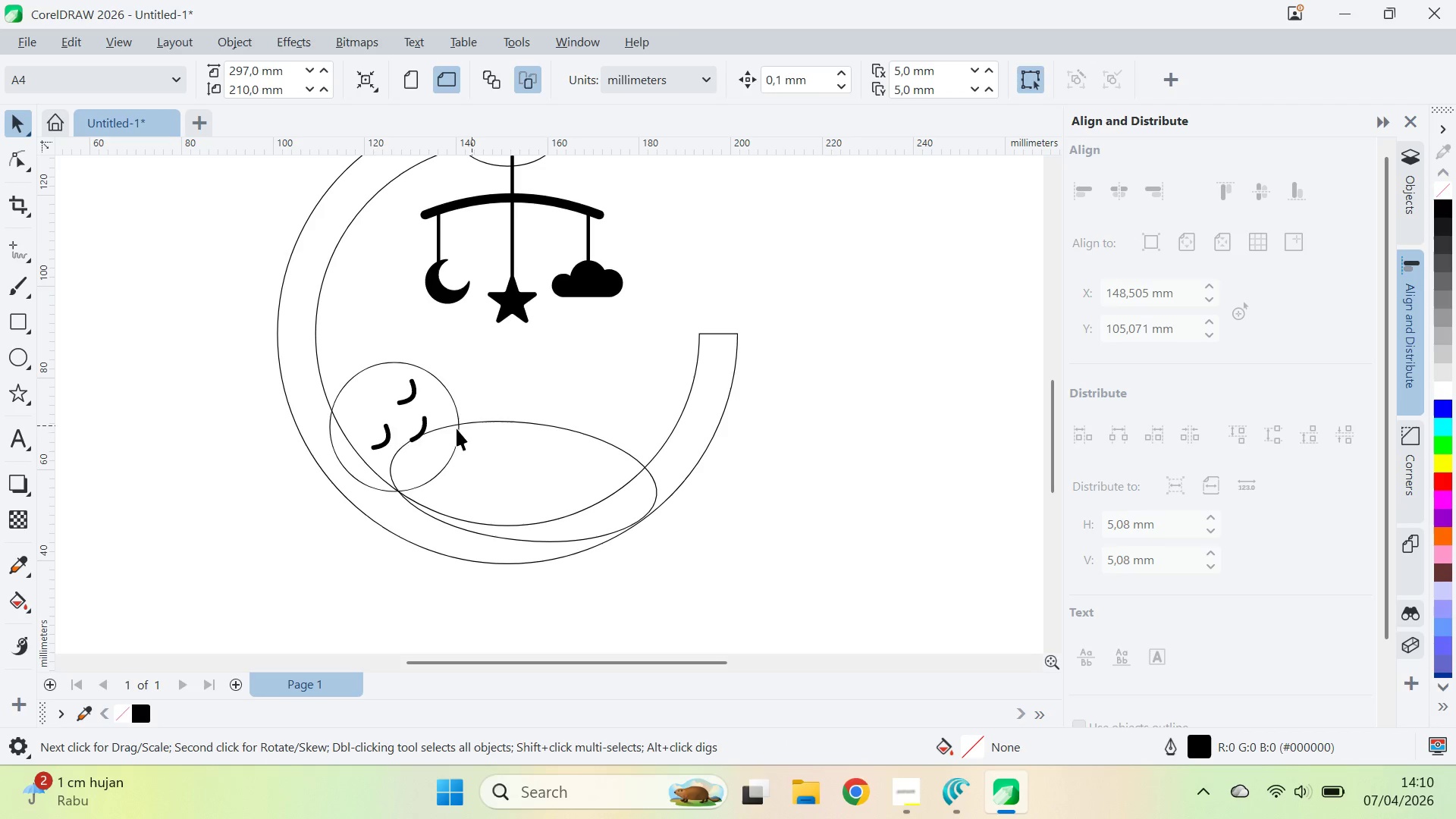 
left_click_drag(start_coordinate=[384, 431], to_coordinate=[389, 422])
 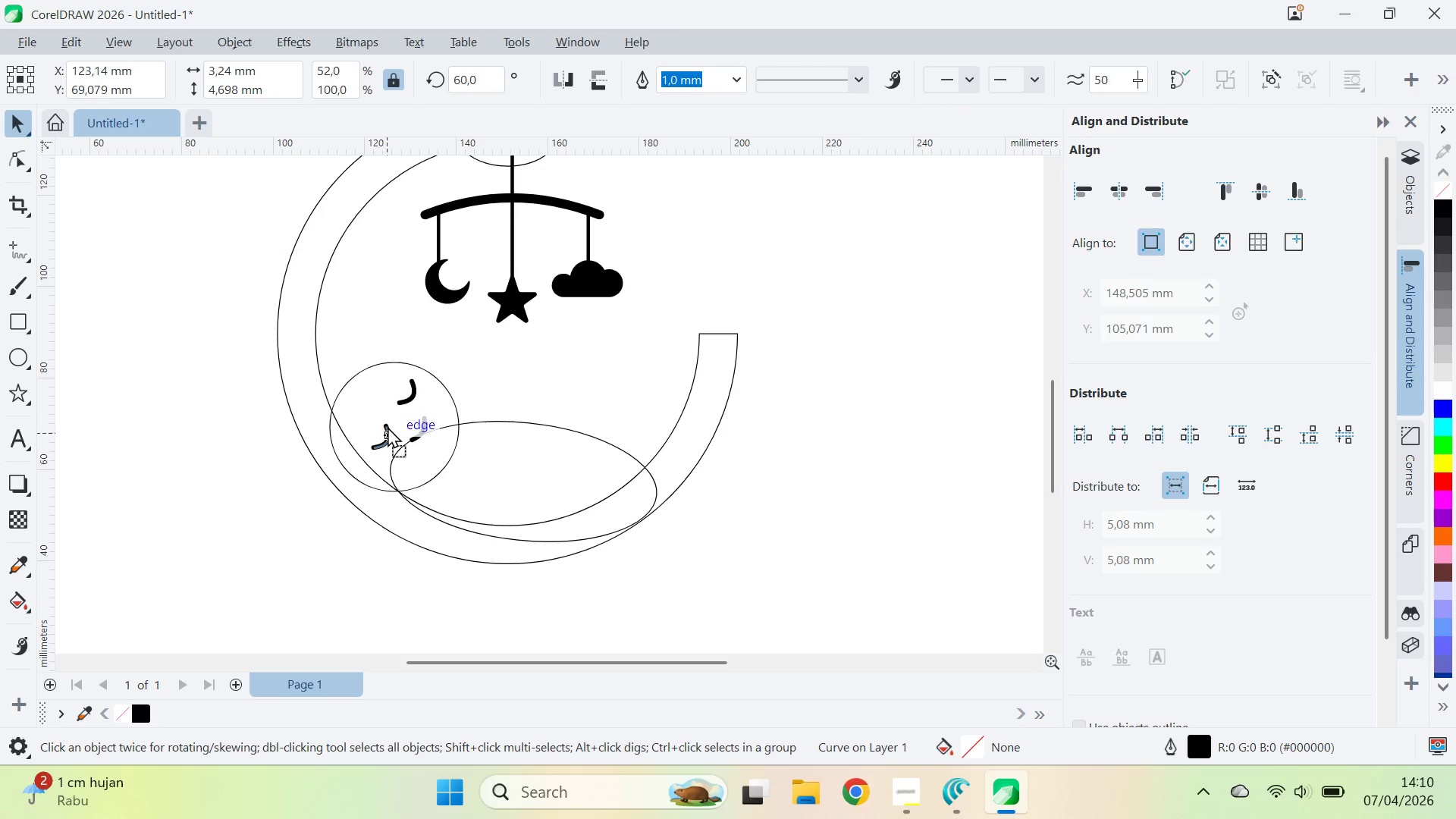 
hold_key(key=ShiftLeft, duration=1.08)
 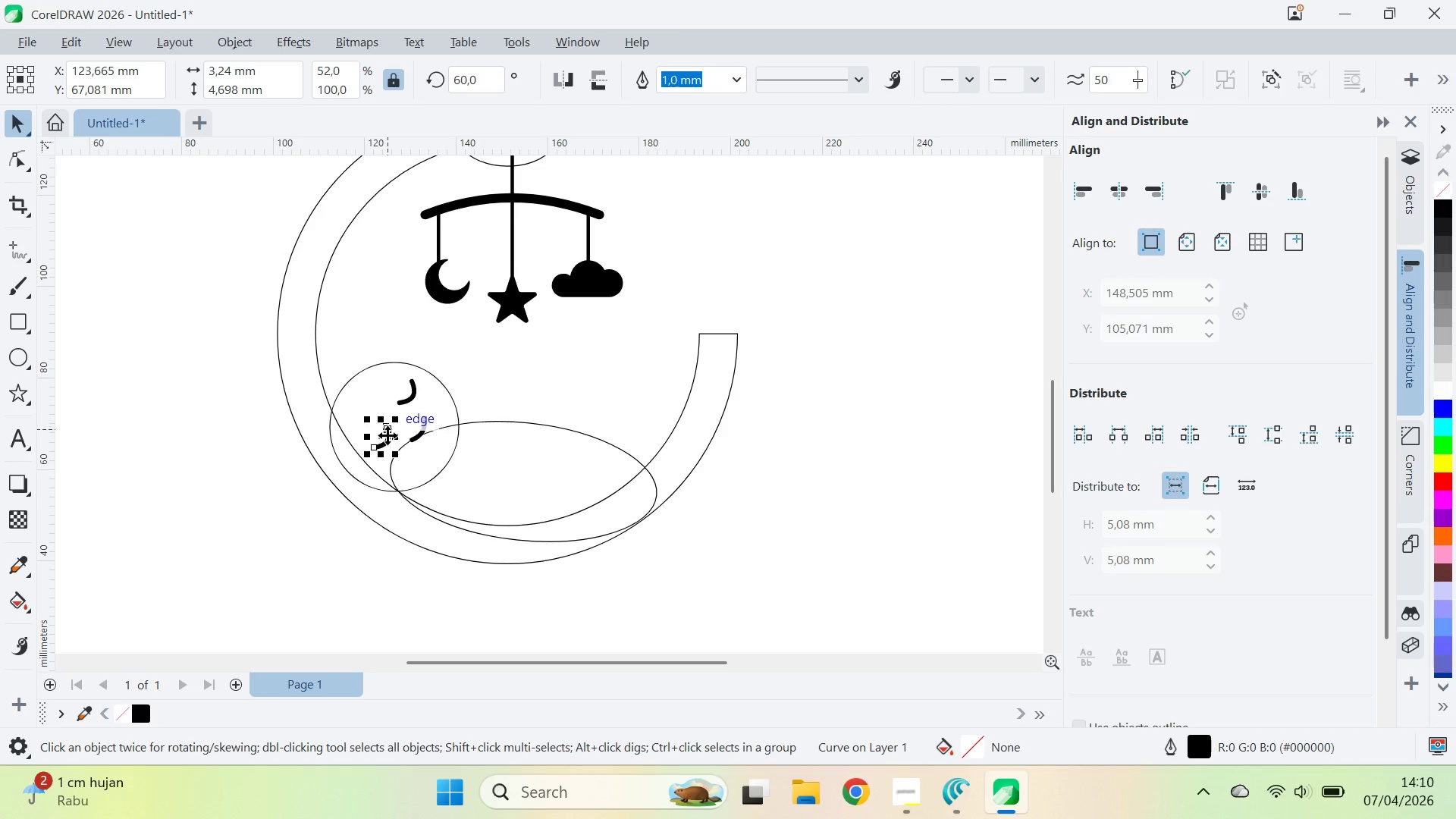 
left_click_drag(start_coordinate=[387, 435], to_coordinate=[388, 425])
 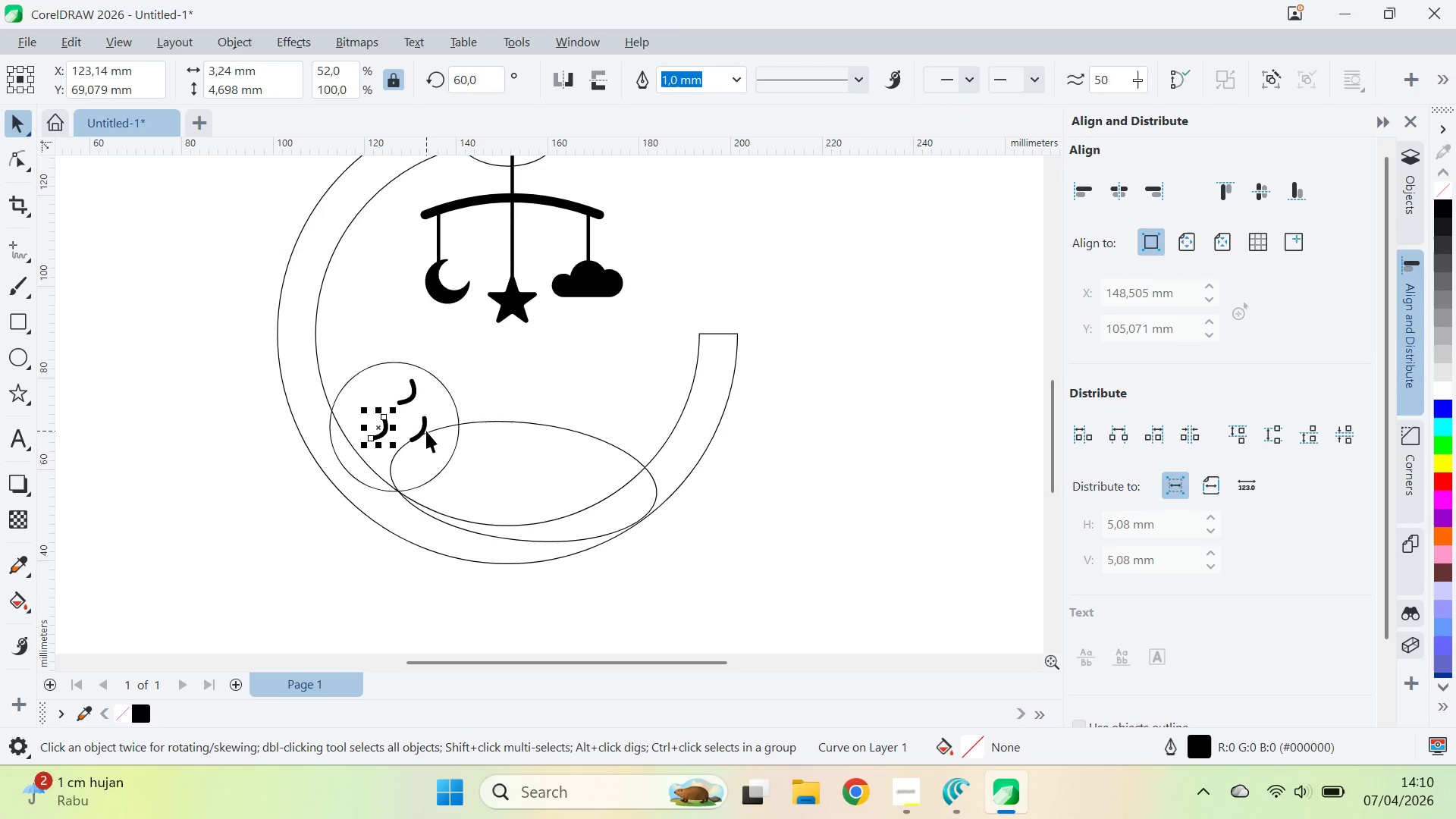 
left_click_drag(start_coordinate=[425, 428], to_coordinate=[419, 431])
 